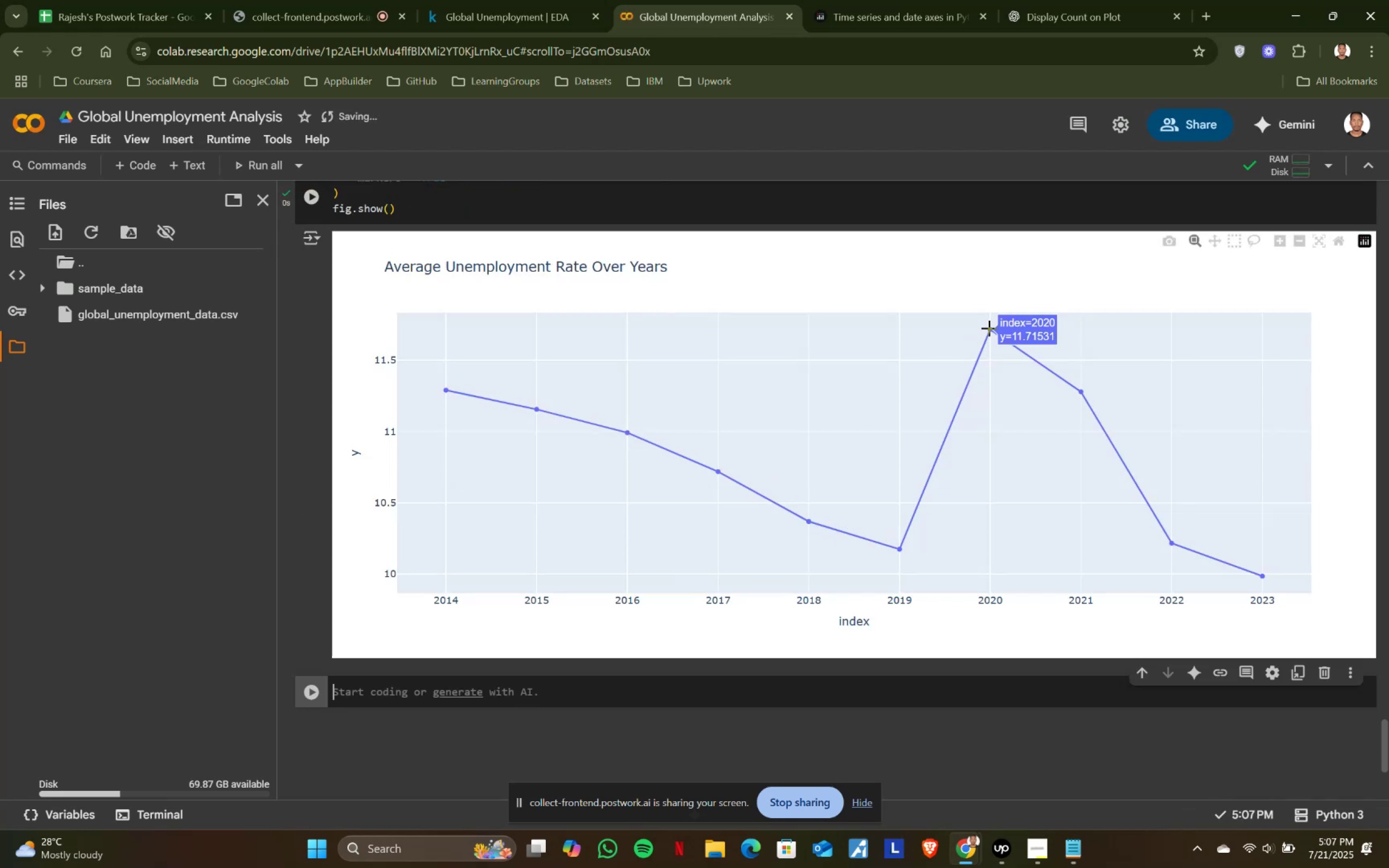 
left_click([860, 669])
 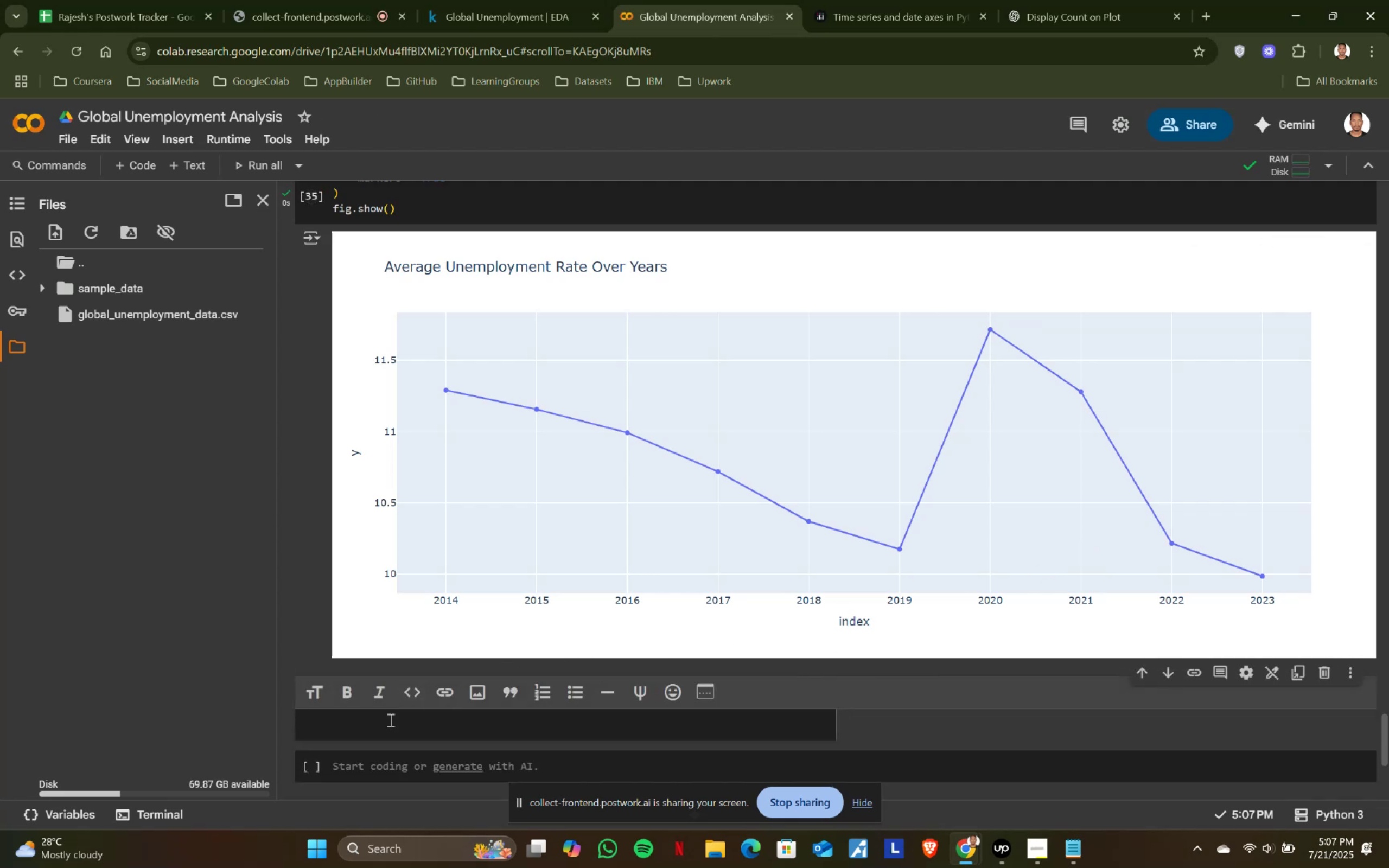 
type(Insights:)
 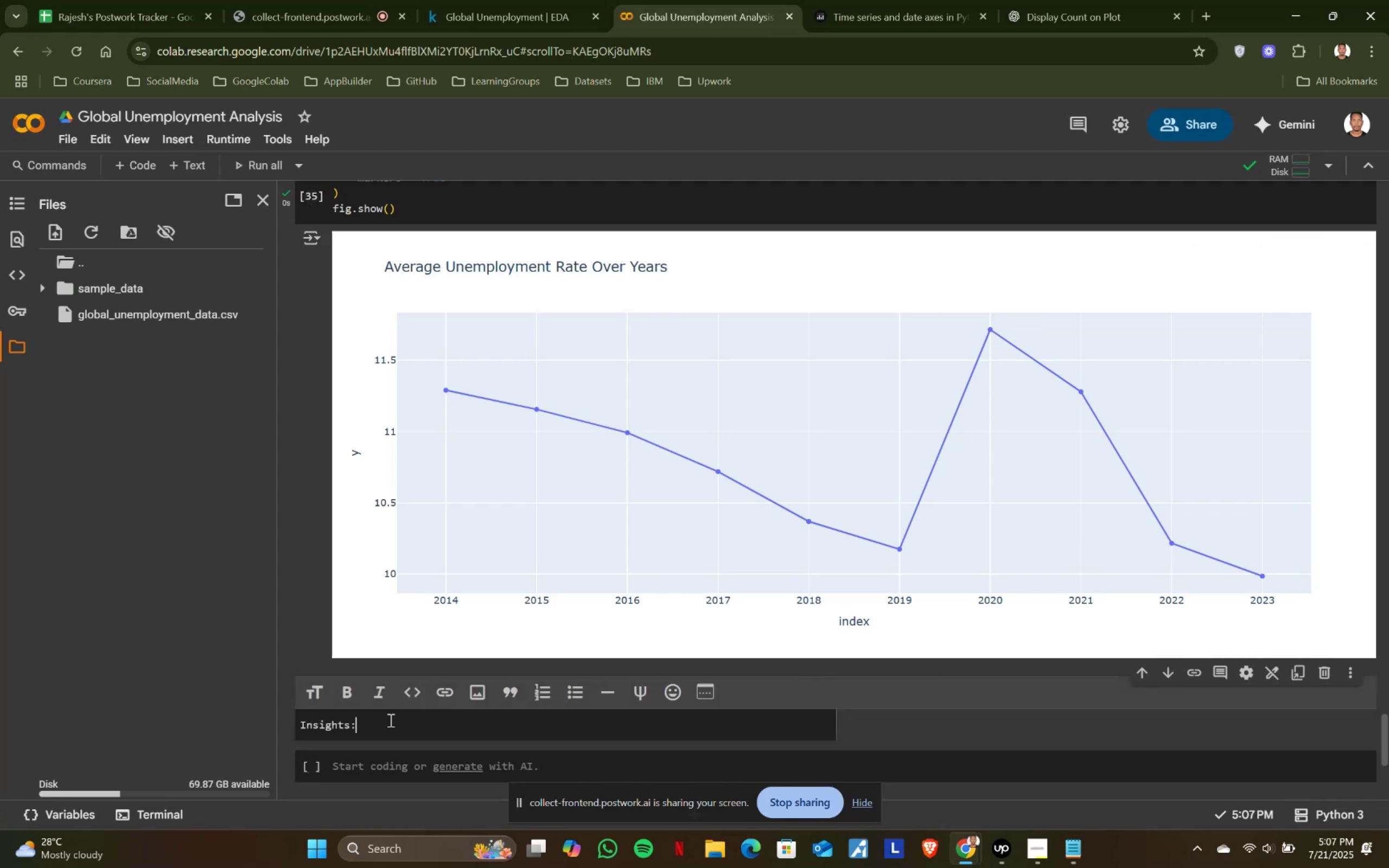 
key(Enter)
 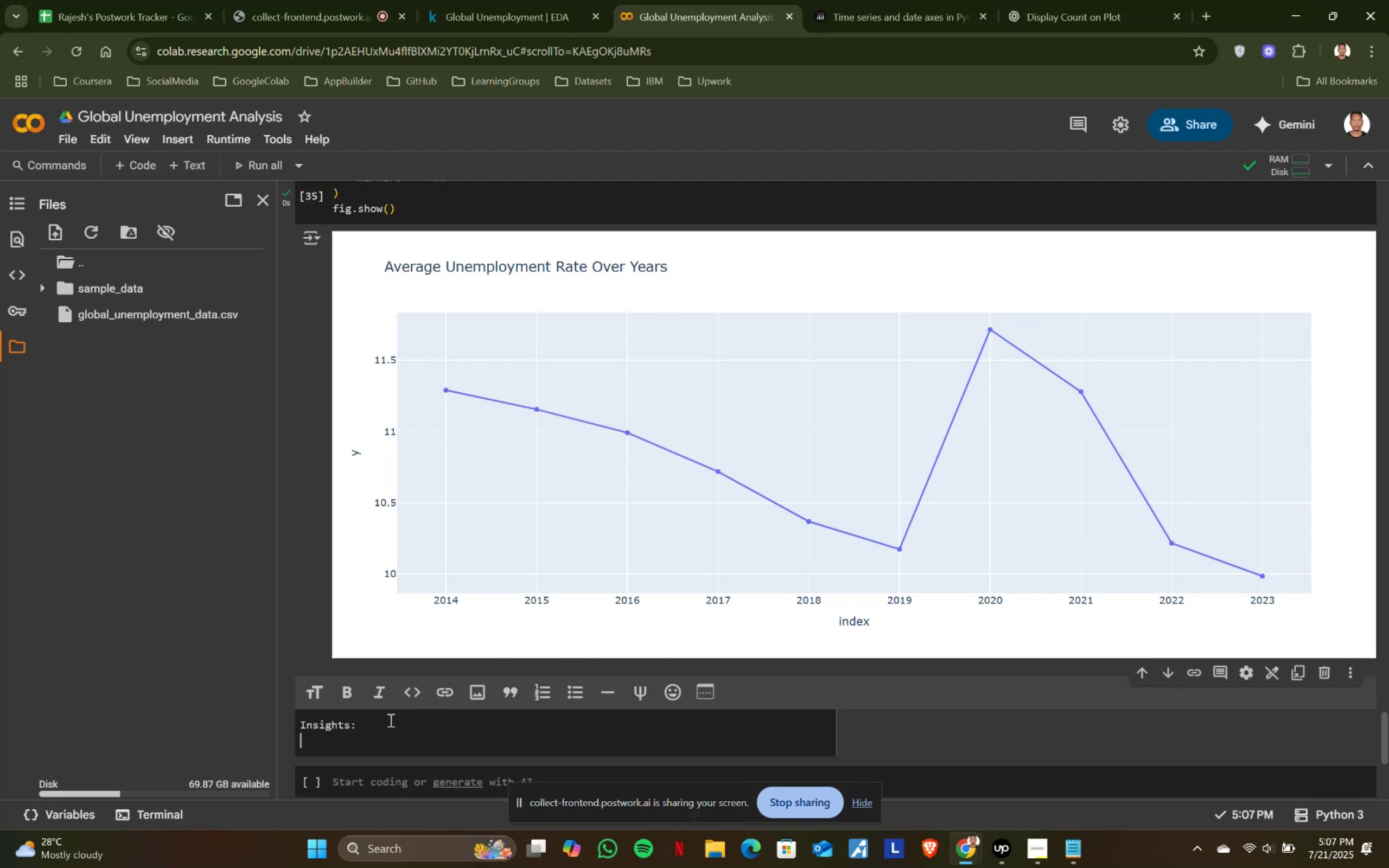 
type(From the )
key(Backspace)
key(Backspace)
key(Backspace)
key(Backspace)
key(Backspace)
key(Backspace)
key(Backspace)
key(Backspace)
key(Backspace)
type(- FOrm )
key(Backspace)
key(Backspace)
key(Backspace)
key(Backspace)
type(rom the above v)
key(Backspace)
key(Backspace)
key(Backspace)
key(Backspace)
key(Backspace)
key(Backspace)
key(Backspace)
type(timerseries visualization w)
key(Backspace)
key(Backspace)
type(, we ca )
key(Backspace)
type(n see that 303)
key(Backspace)
key(Backspace)
key(Backspace)
type(202 )
key(Backspace)
type(0 a)
key(Backspace)
type(has t)
key(Backspace)
key(Backspace)
key(Backspace)
type(d the highest unemployment rate)
 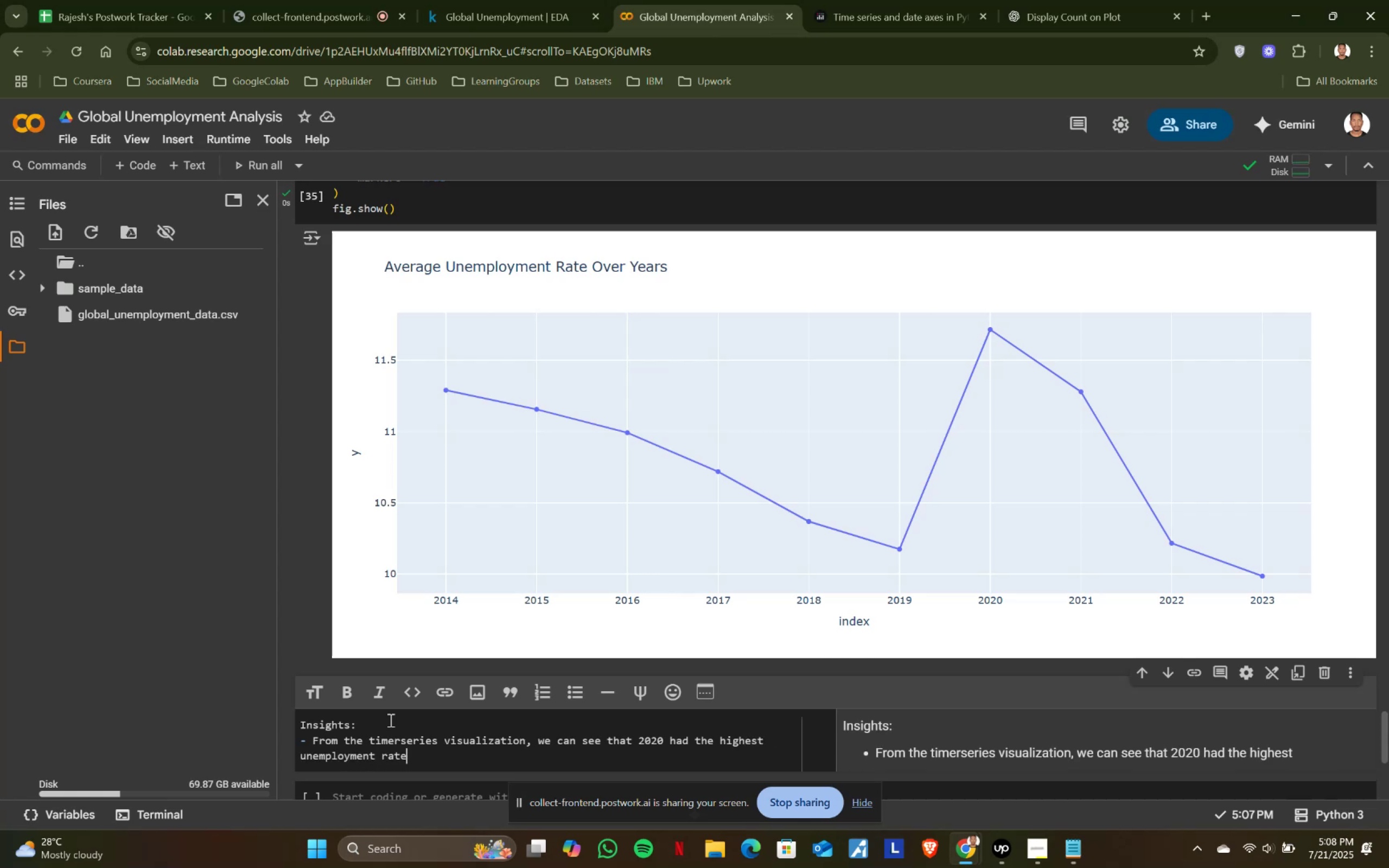 
wait(10.17)
 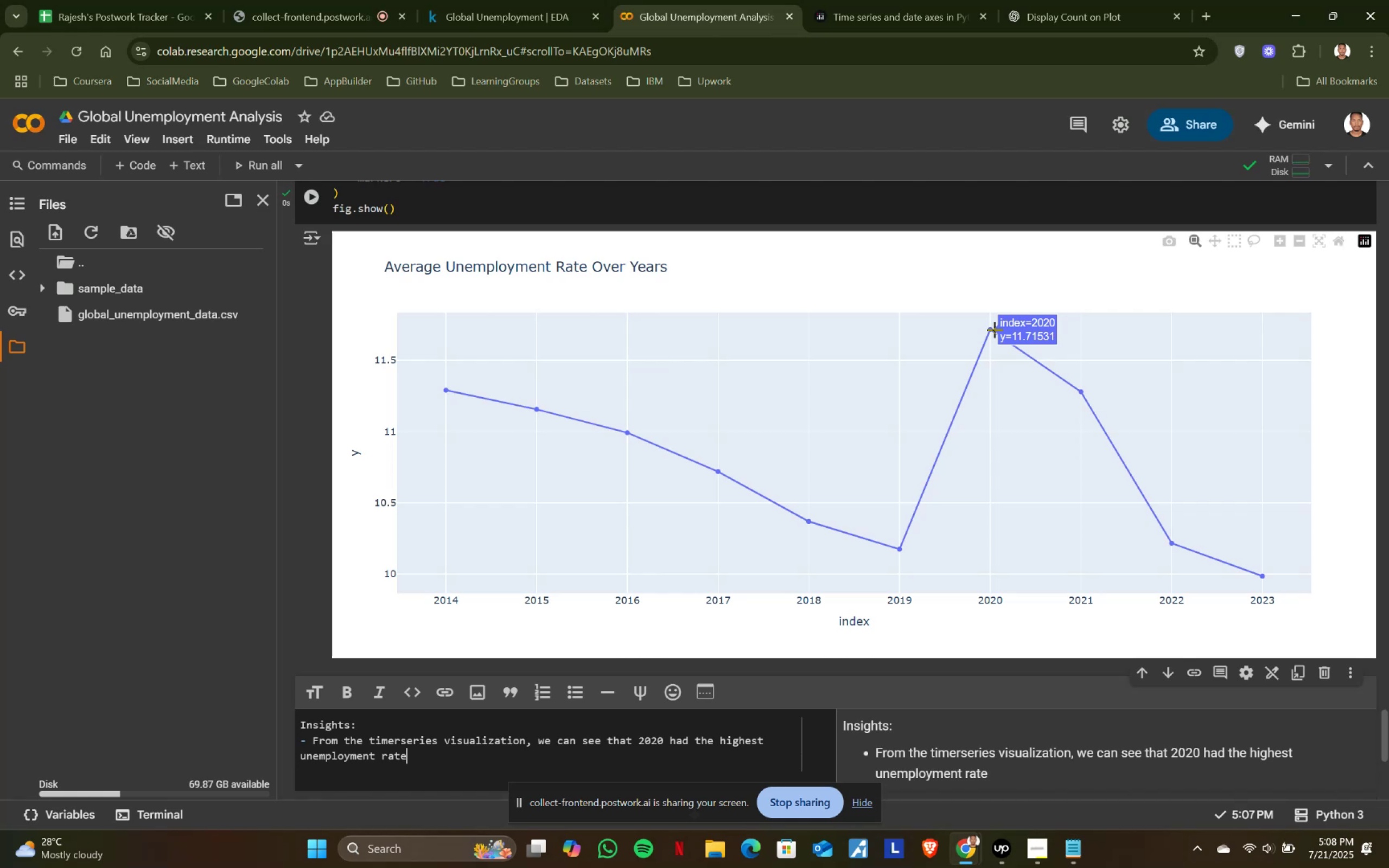 
key(Space)
 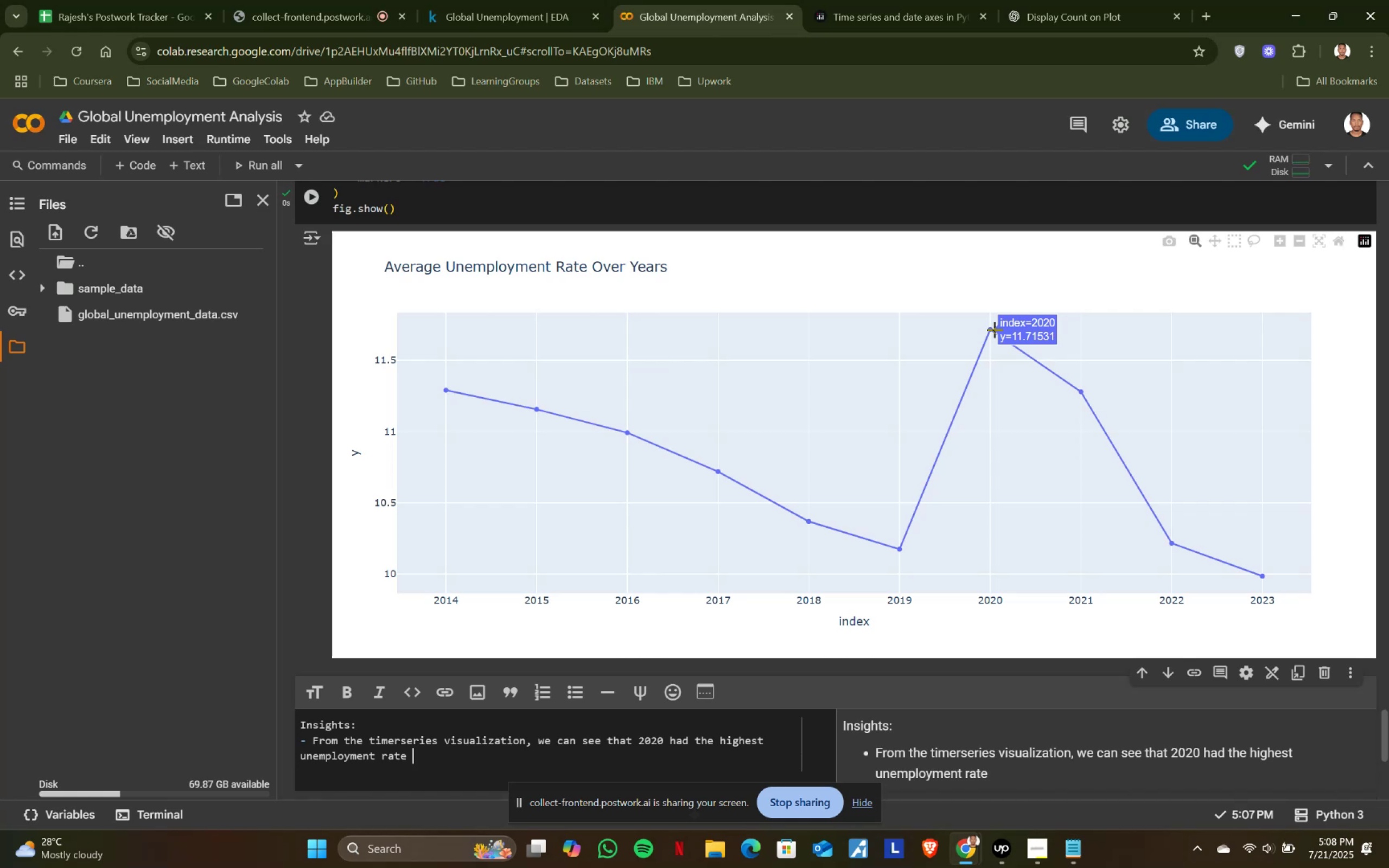 
key(Backspace)
 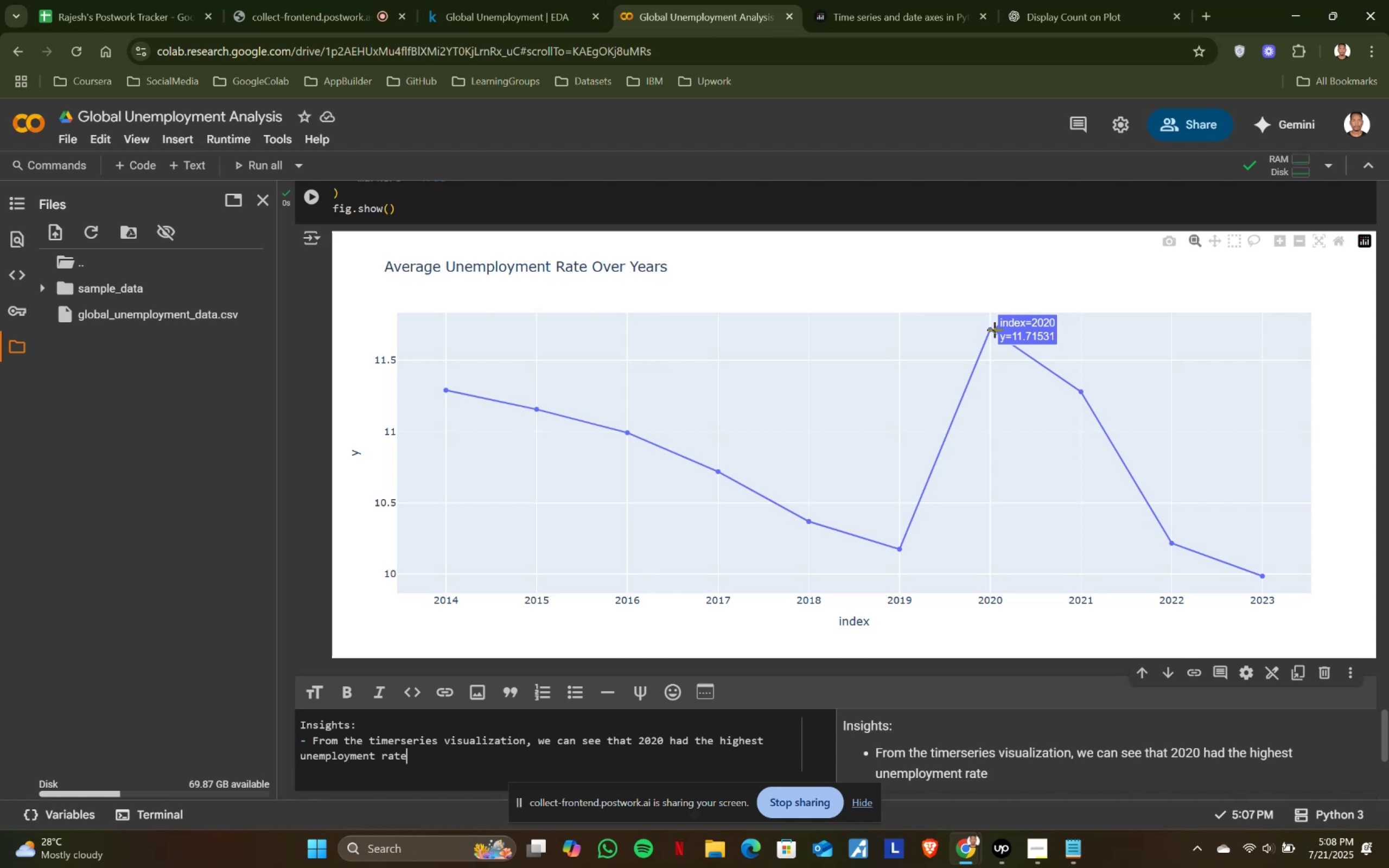 
key(Shift+ShiftRight)
 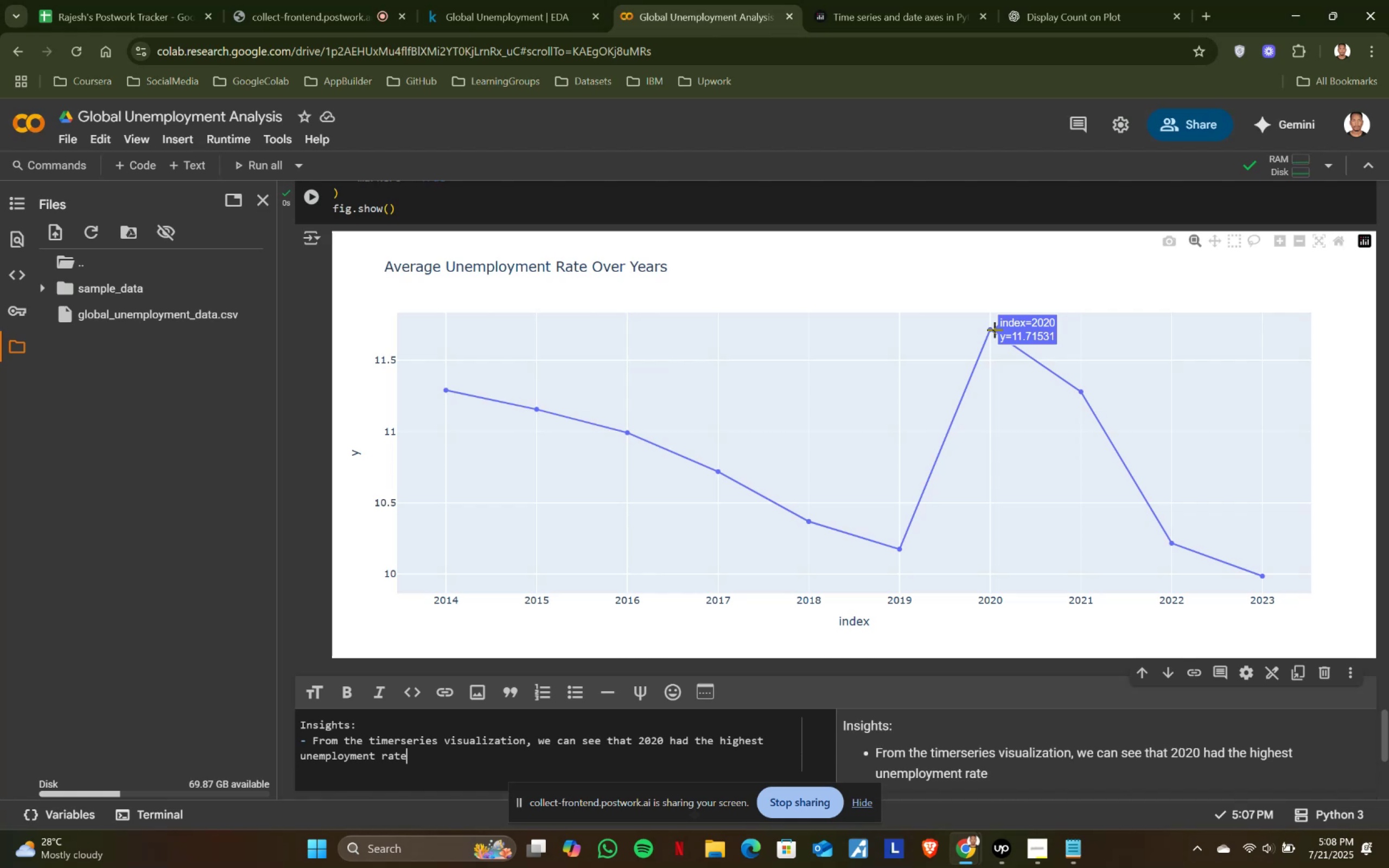 
key(Shift+Enter)
 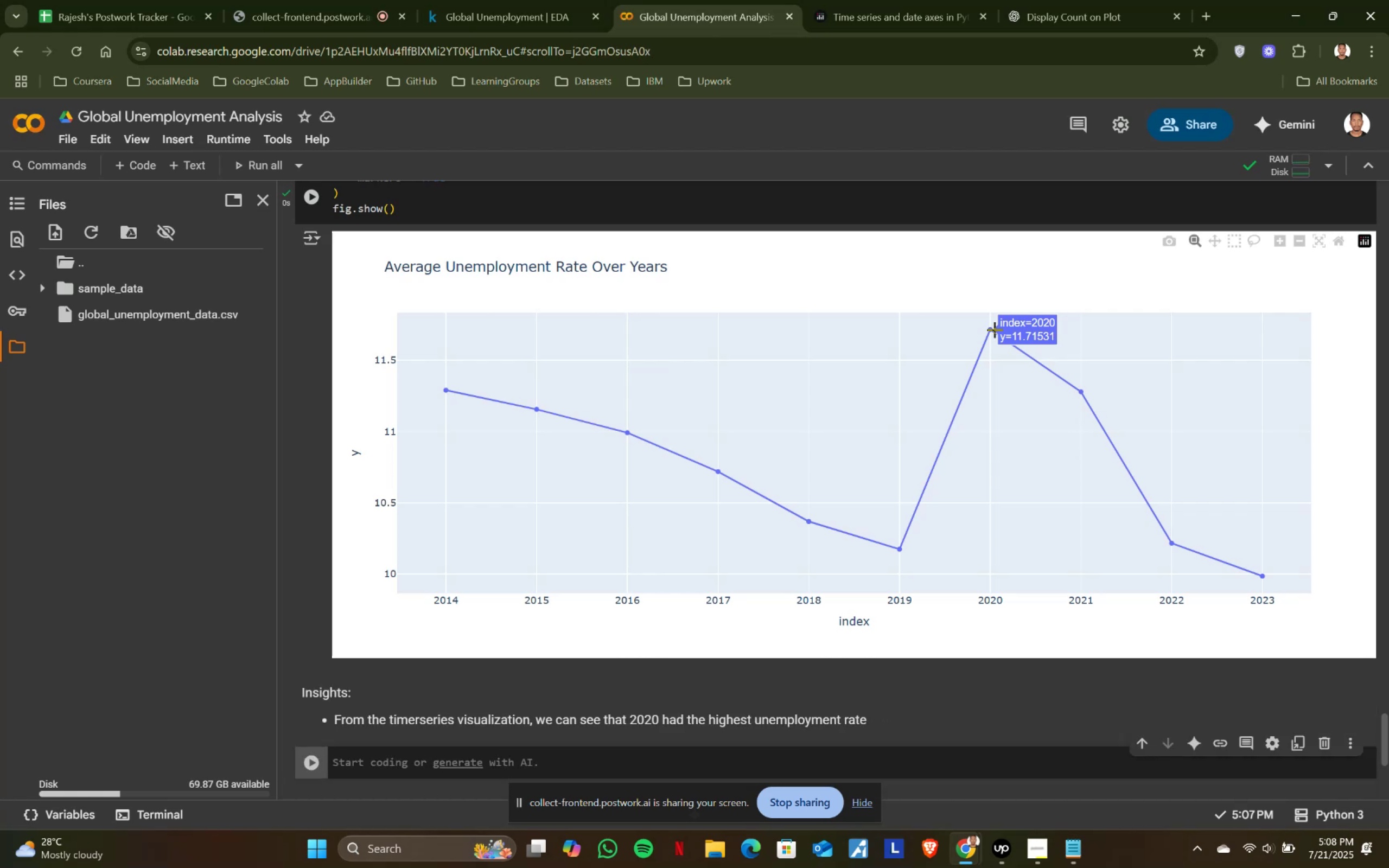 
scroll: coordinate [963, 508], scroll_direction: down, amount: 1.0
 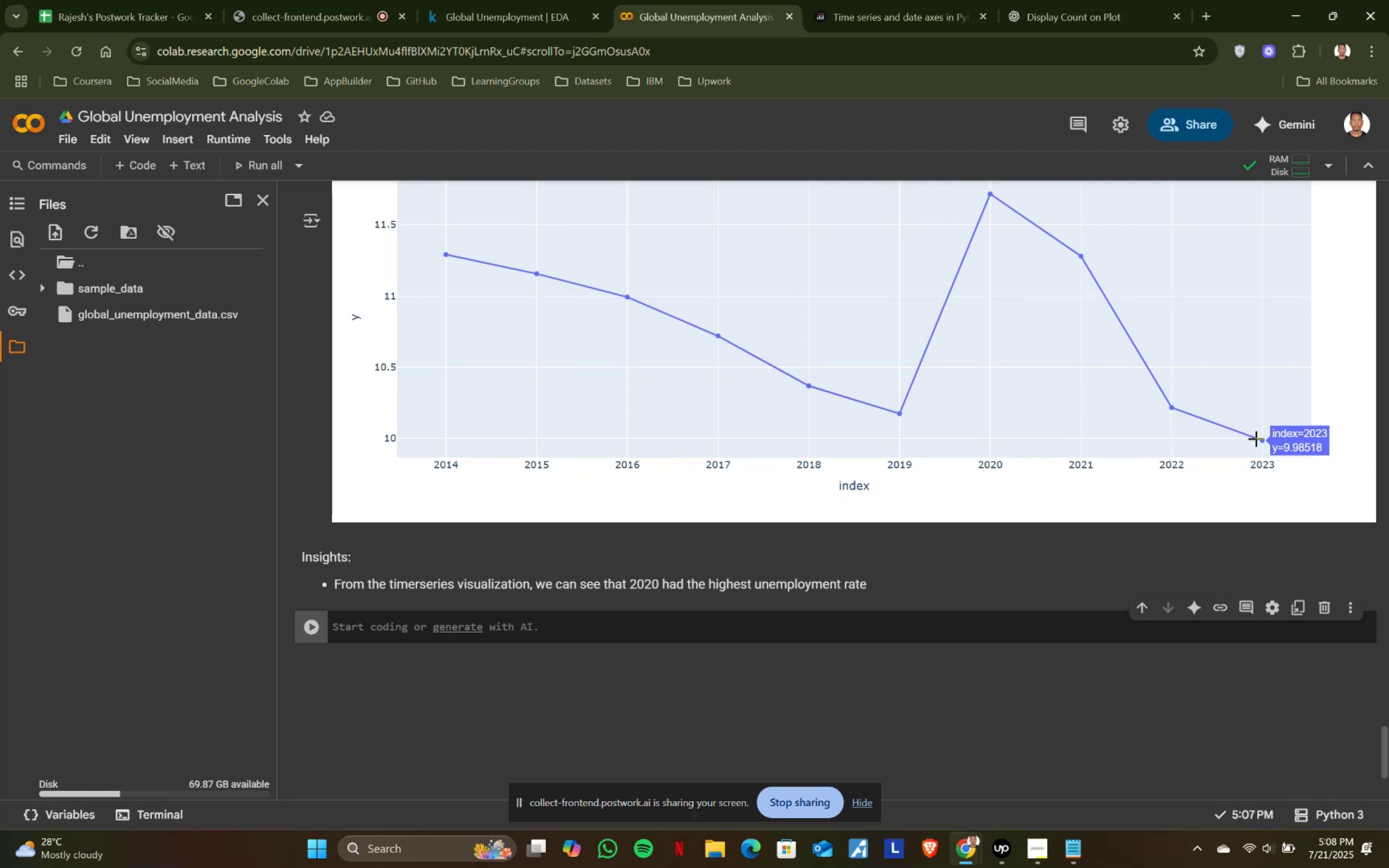 
scroll: coordinate [1251, 438], scroll_direction: up, amount: 4.0
 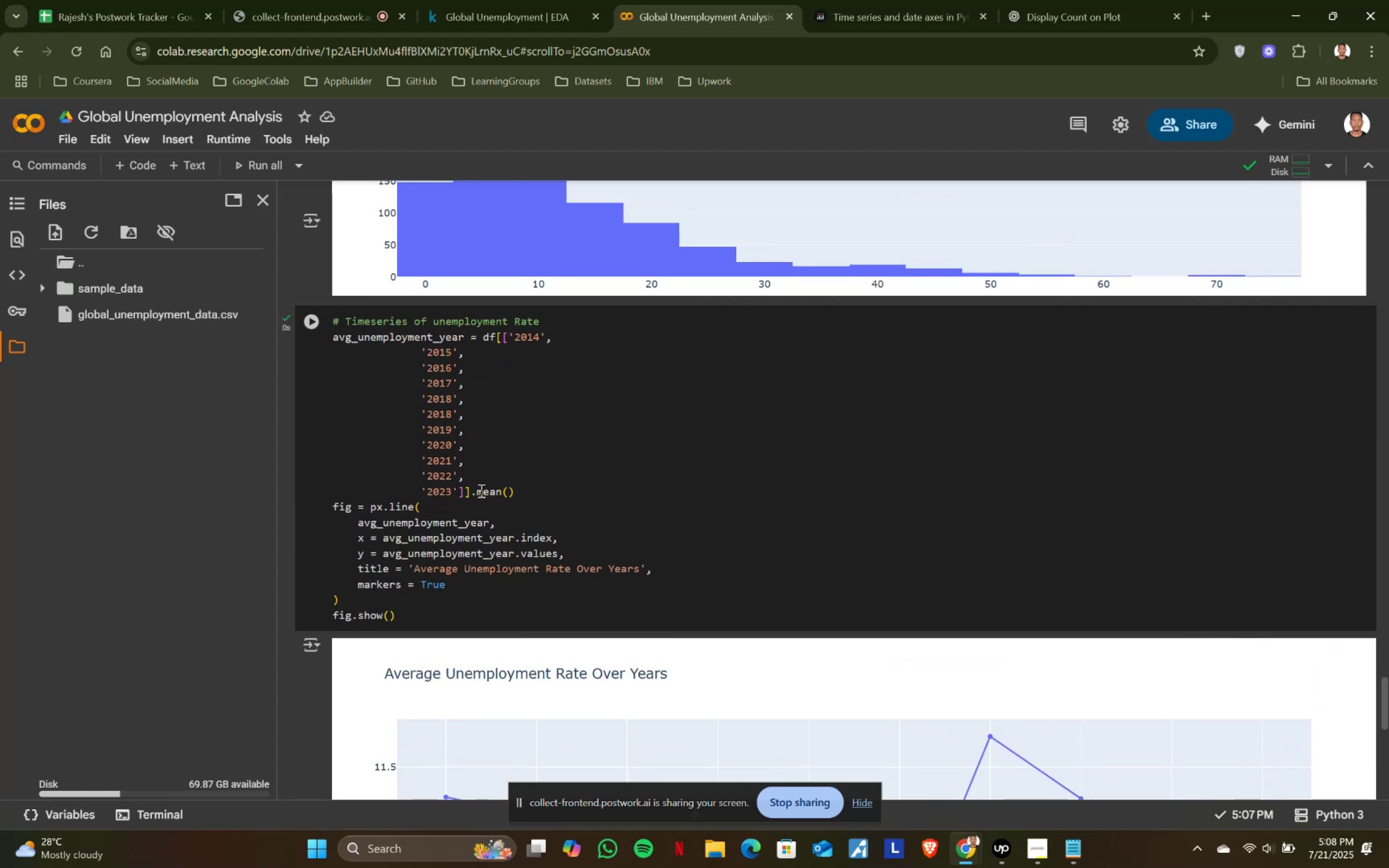 
left_click([460, 487])
 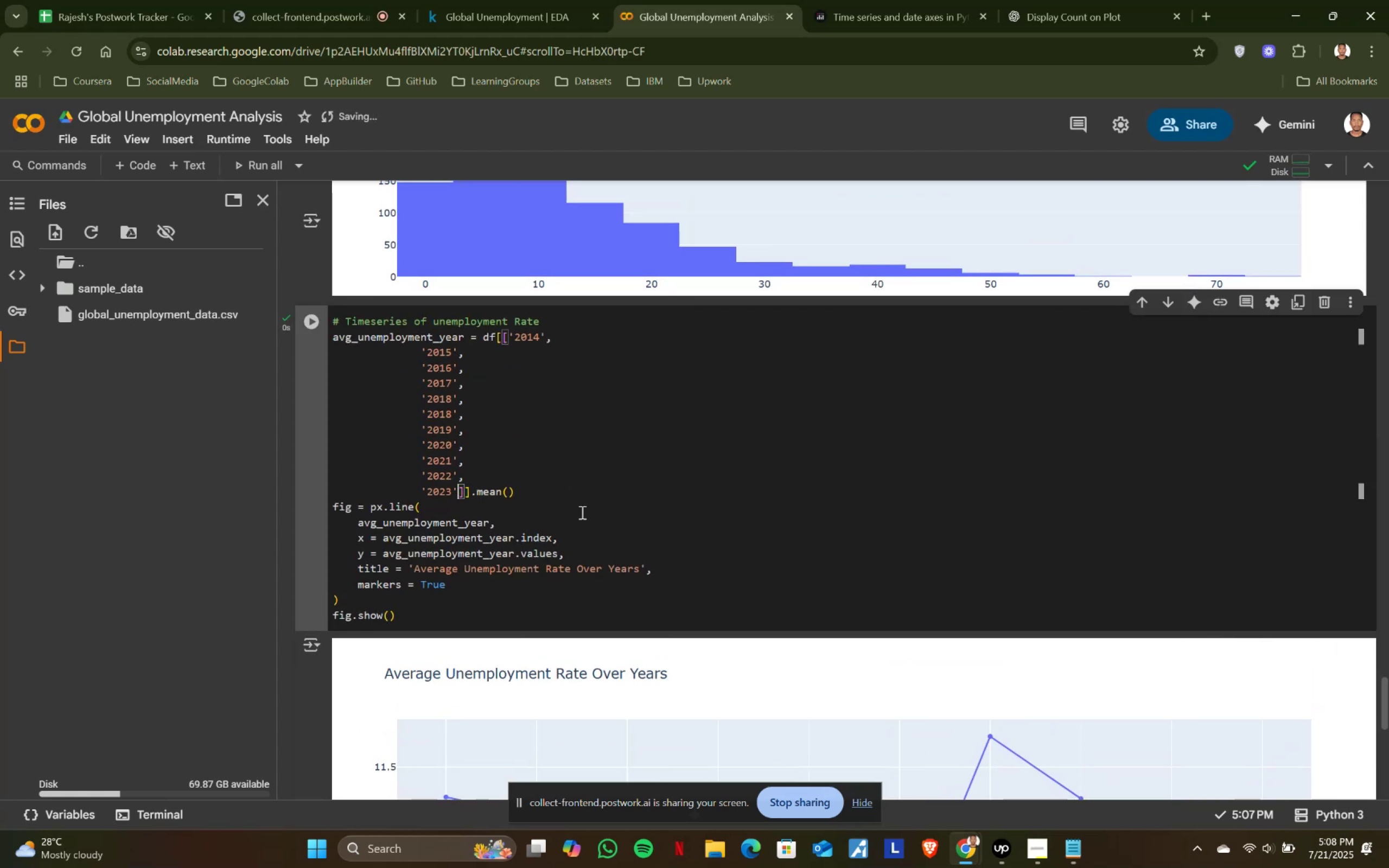 
key(Comma)
 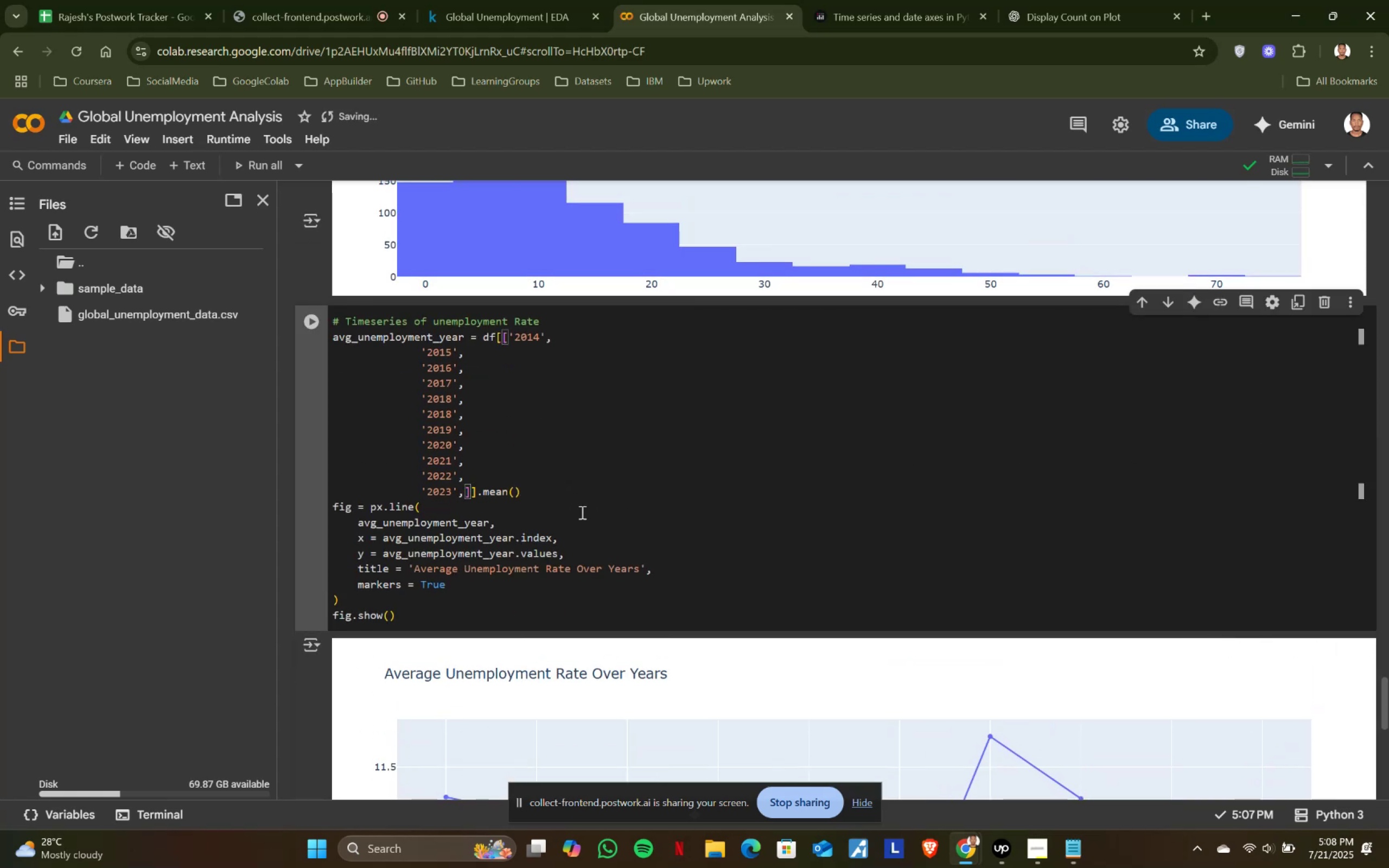 
key(Enter)
 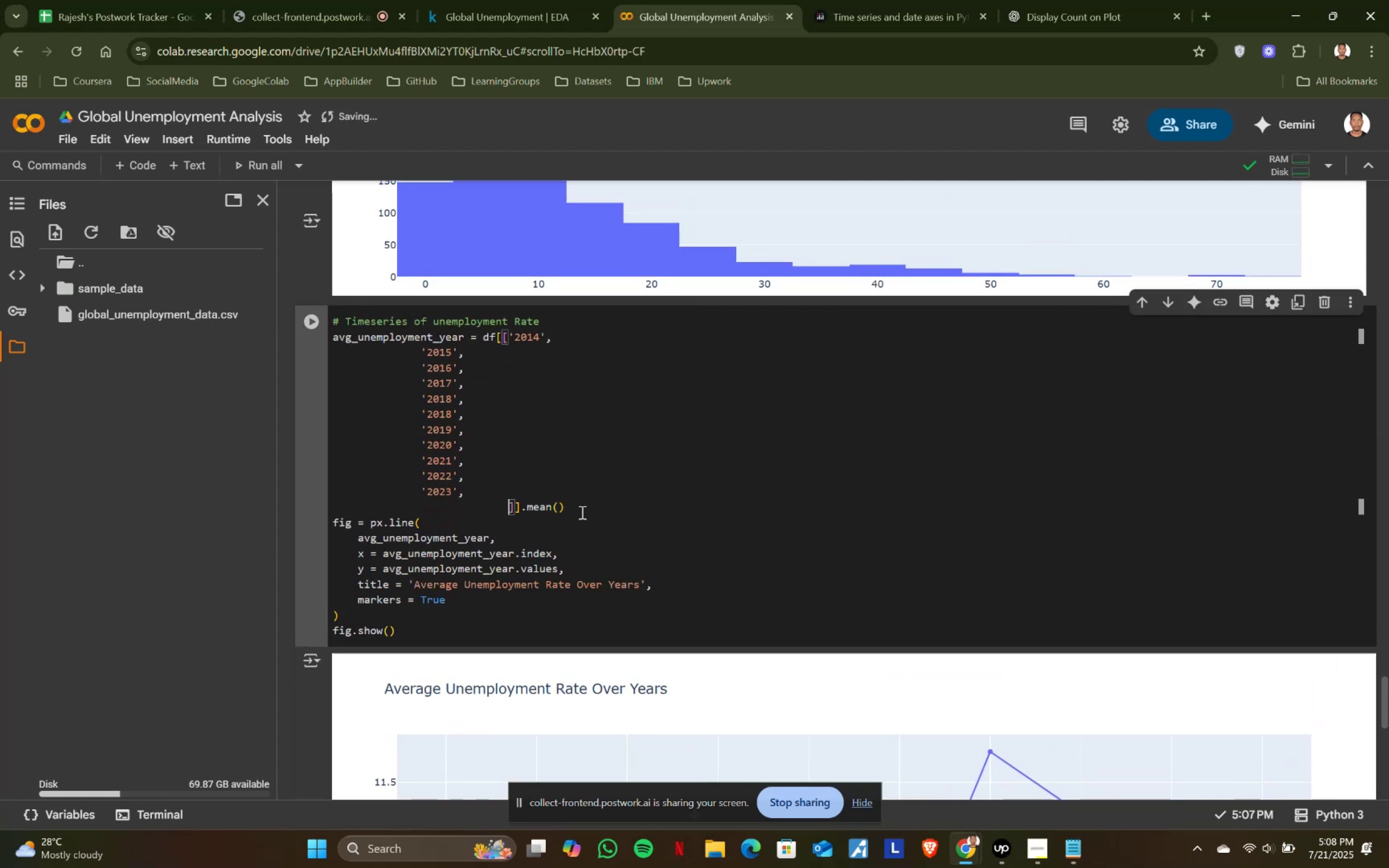 
key(Backspace)
key(Backspace)
key(Backspace)
key(Backspace)
type(  '2024)
 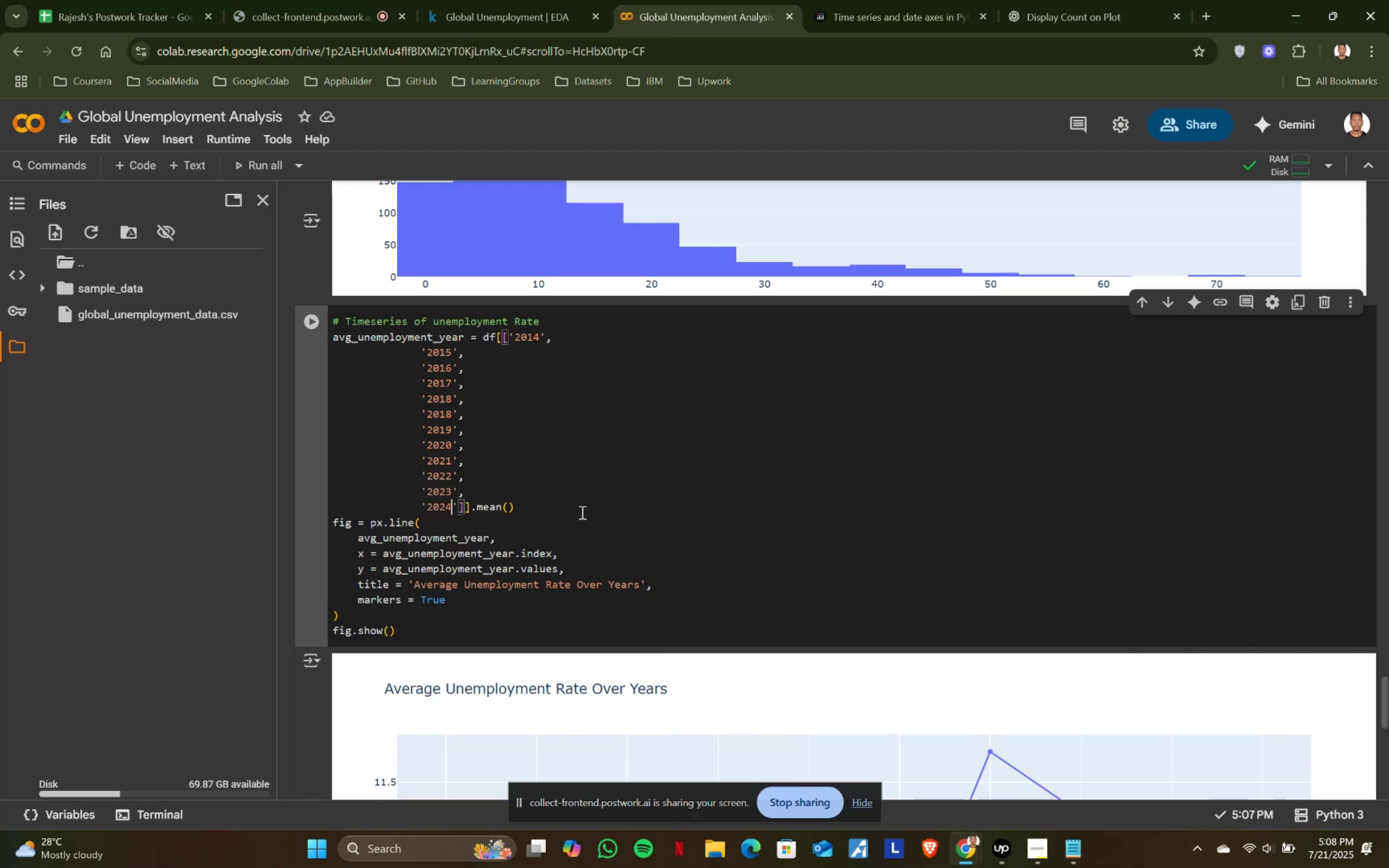 
key(Shift+Enter)
 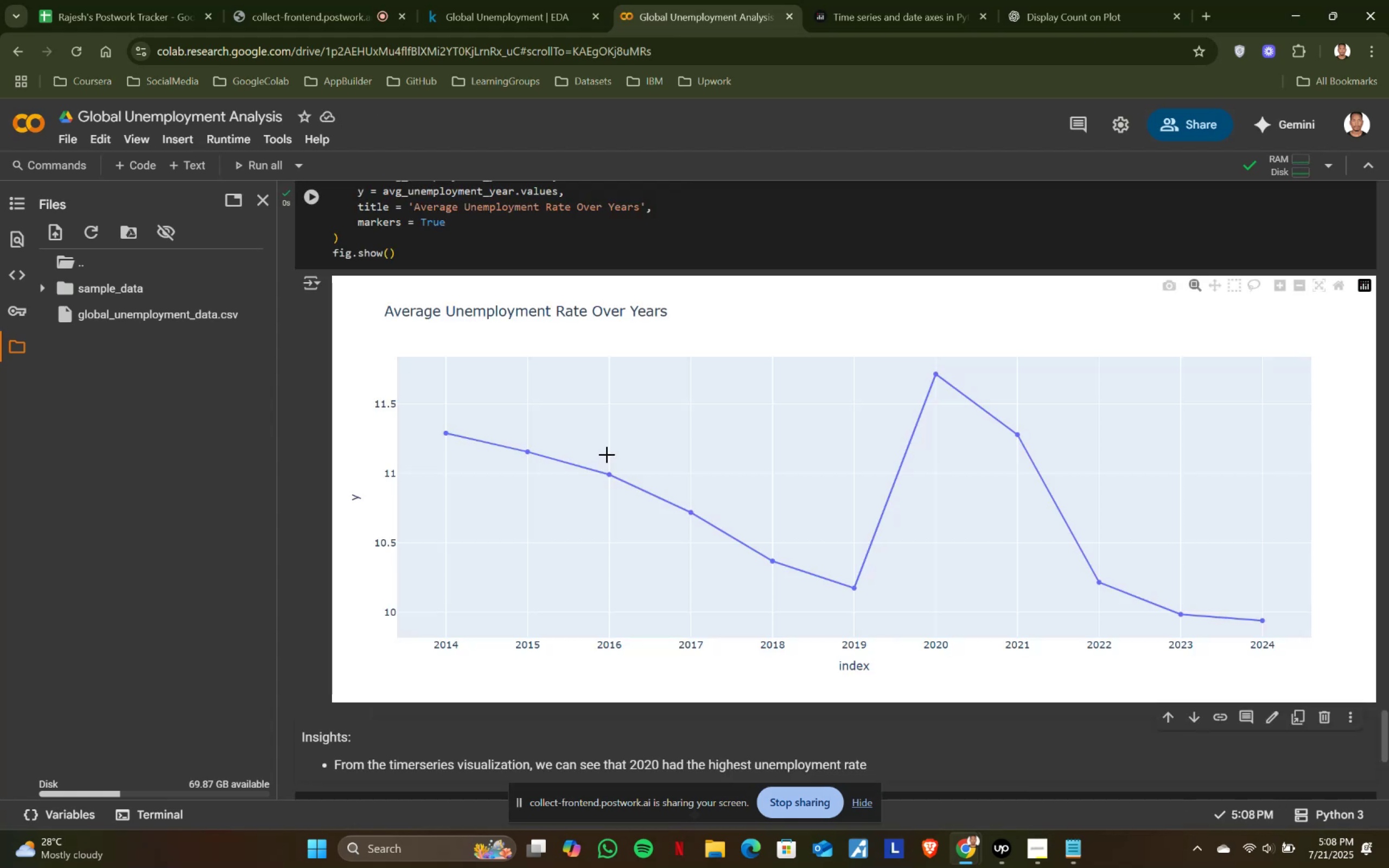 
mouse_move([1246, 615])
 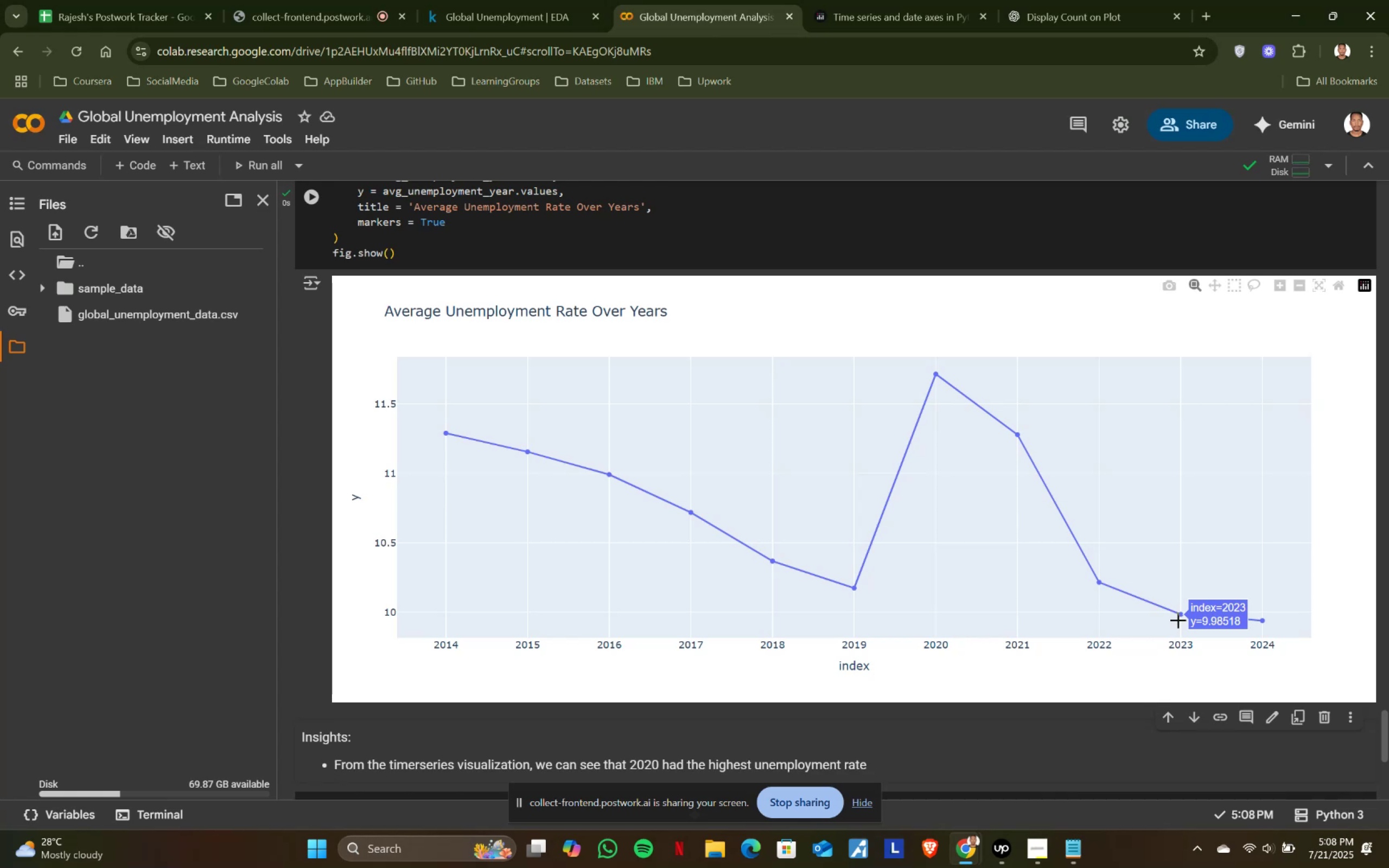 
scroll: coordinate [761, 590], scroll_direction: down, amount: 2.0
 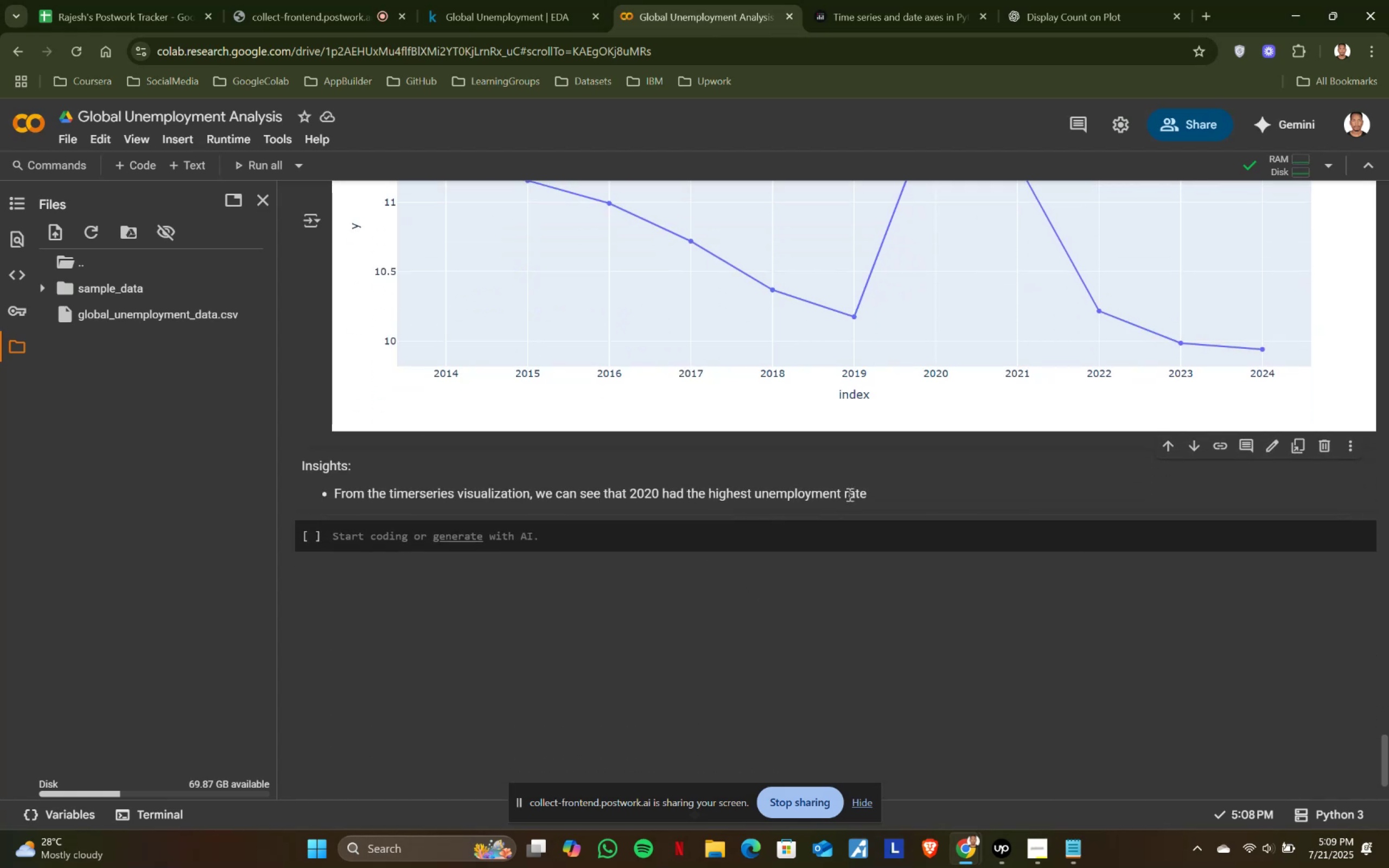 
double_click([834, 493])
 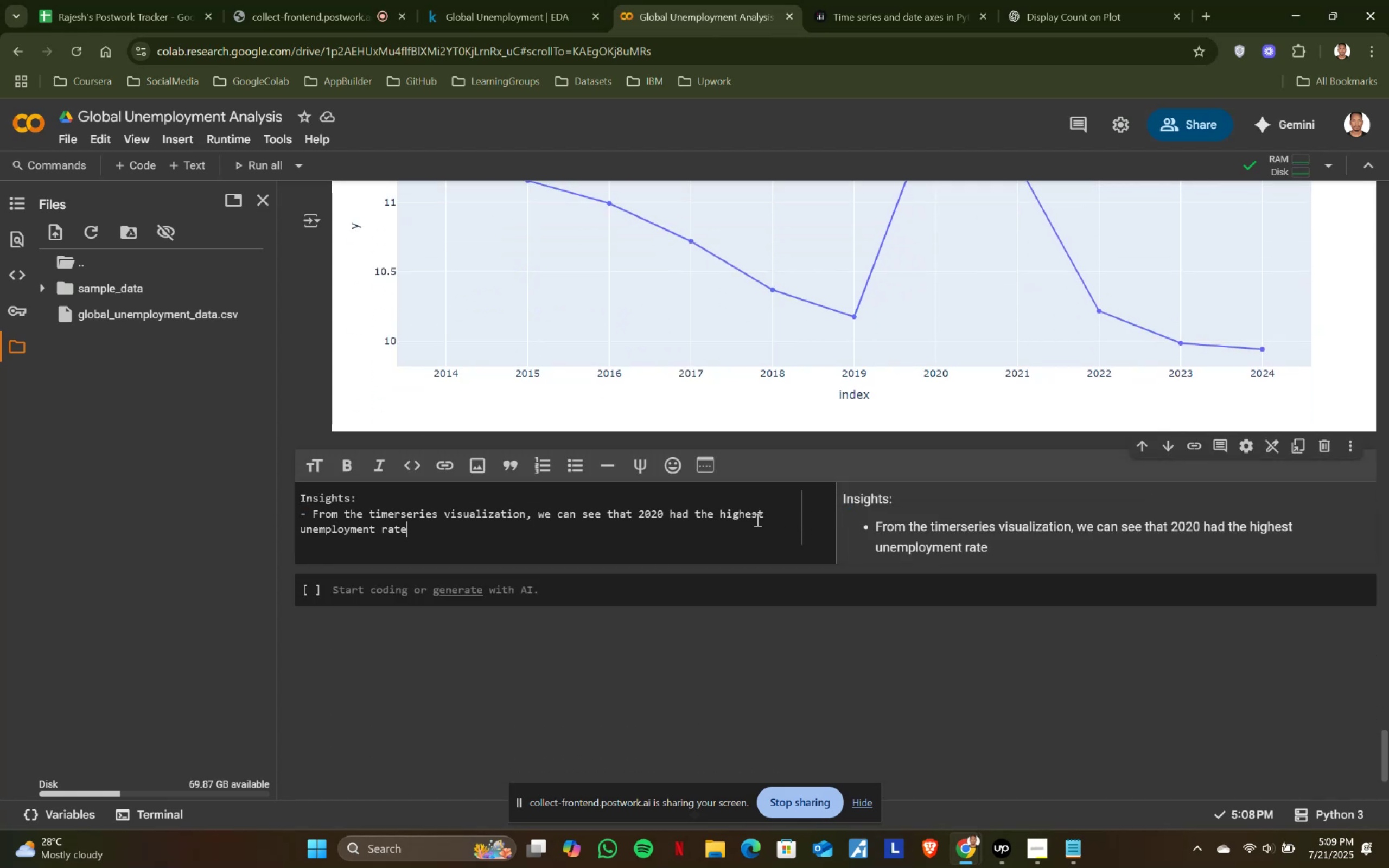 
type( and 2024 had )
key(Backspace)
type( )
key(Backspace)
type( the lowes unemployment rate)
 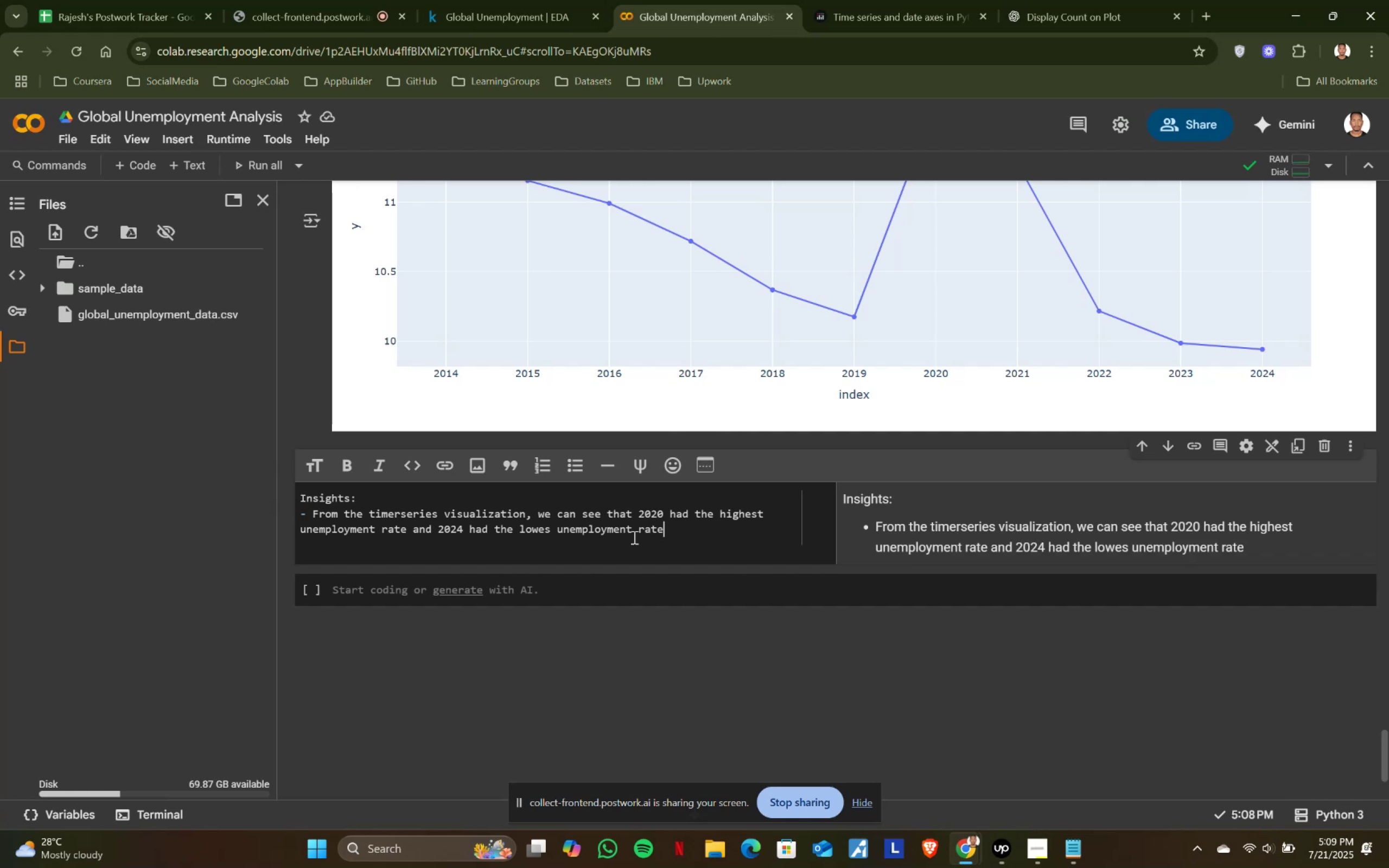 
key(Shift+Enter)
 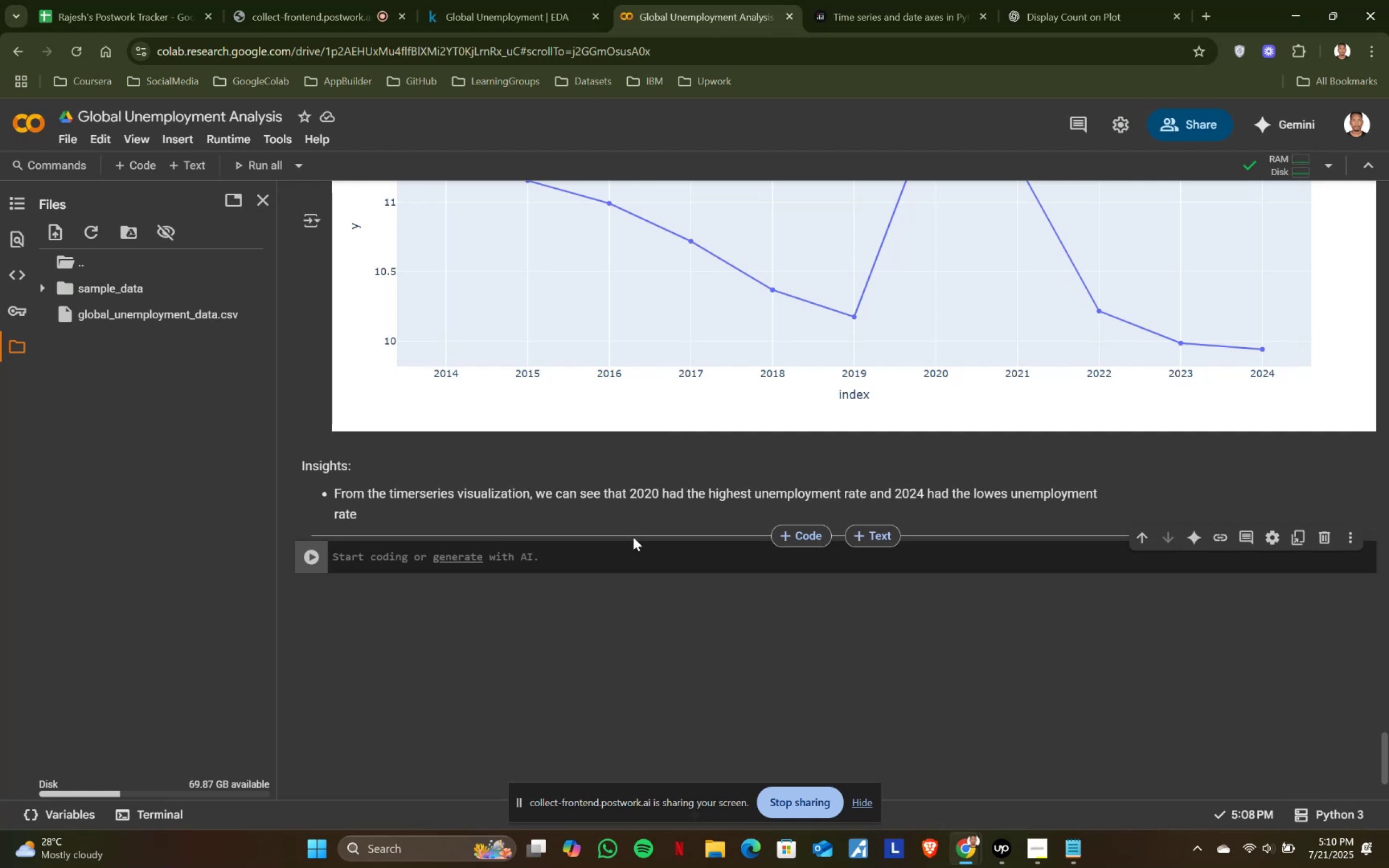 
wait(55.98)
 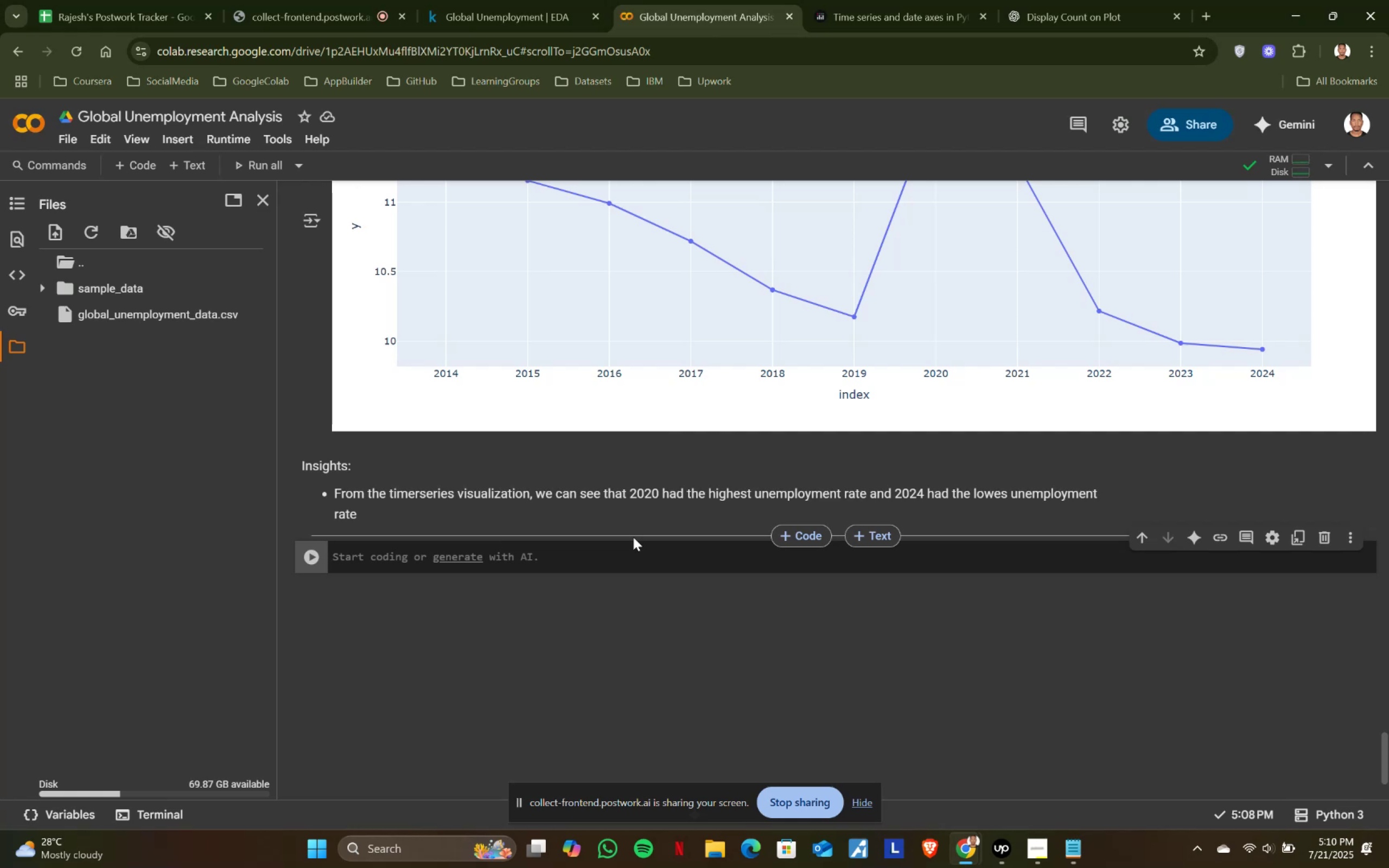 
scroll: coordinate [621, 514], scroll_direction: up, amount: 1.0
 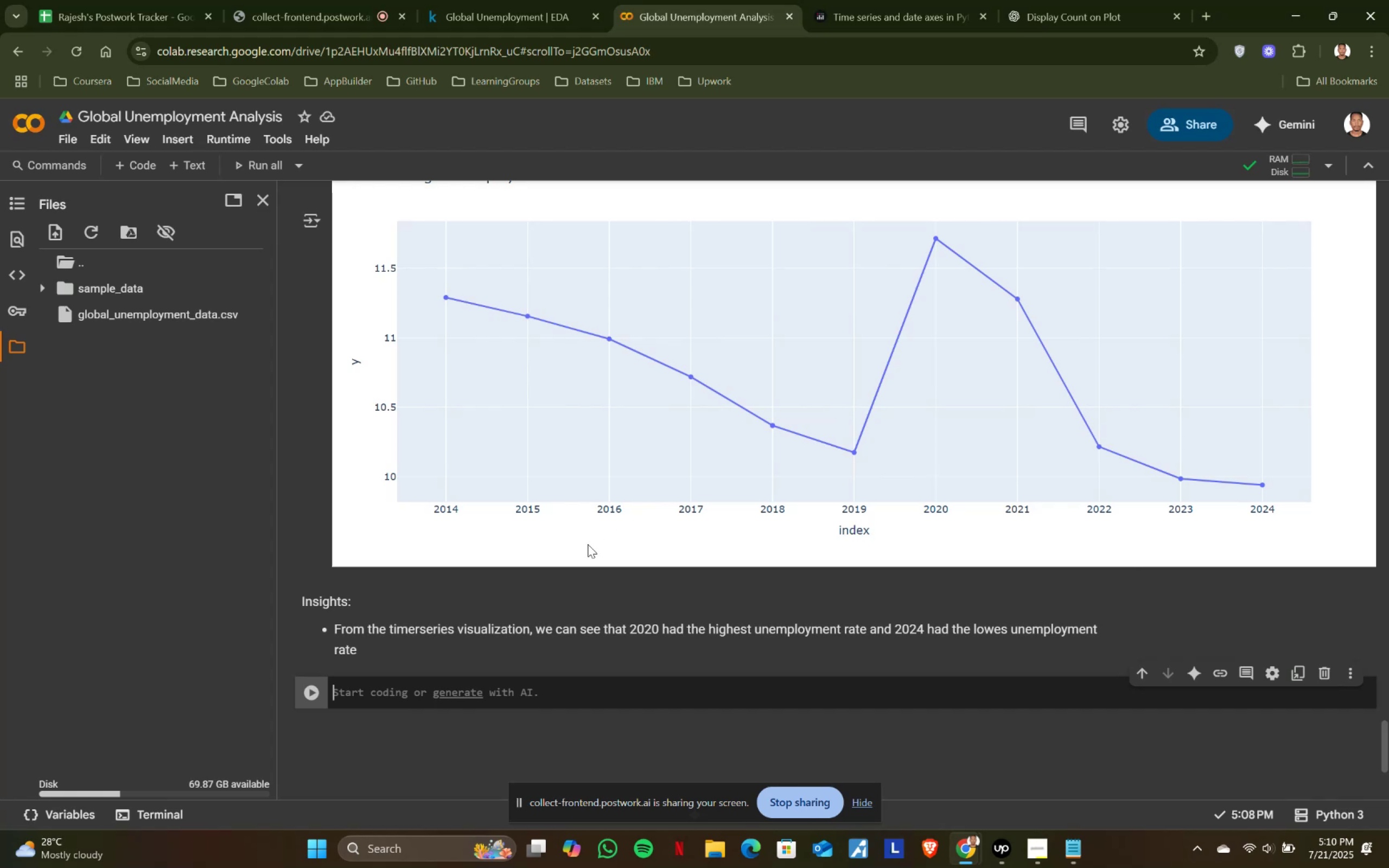 
left_click_drag(start_coordinate=[384, 628], to_coordinate=[489, 628])
 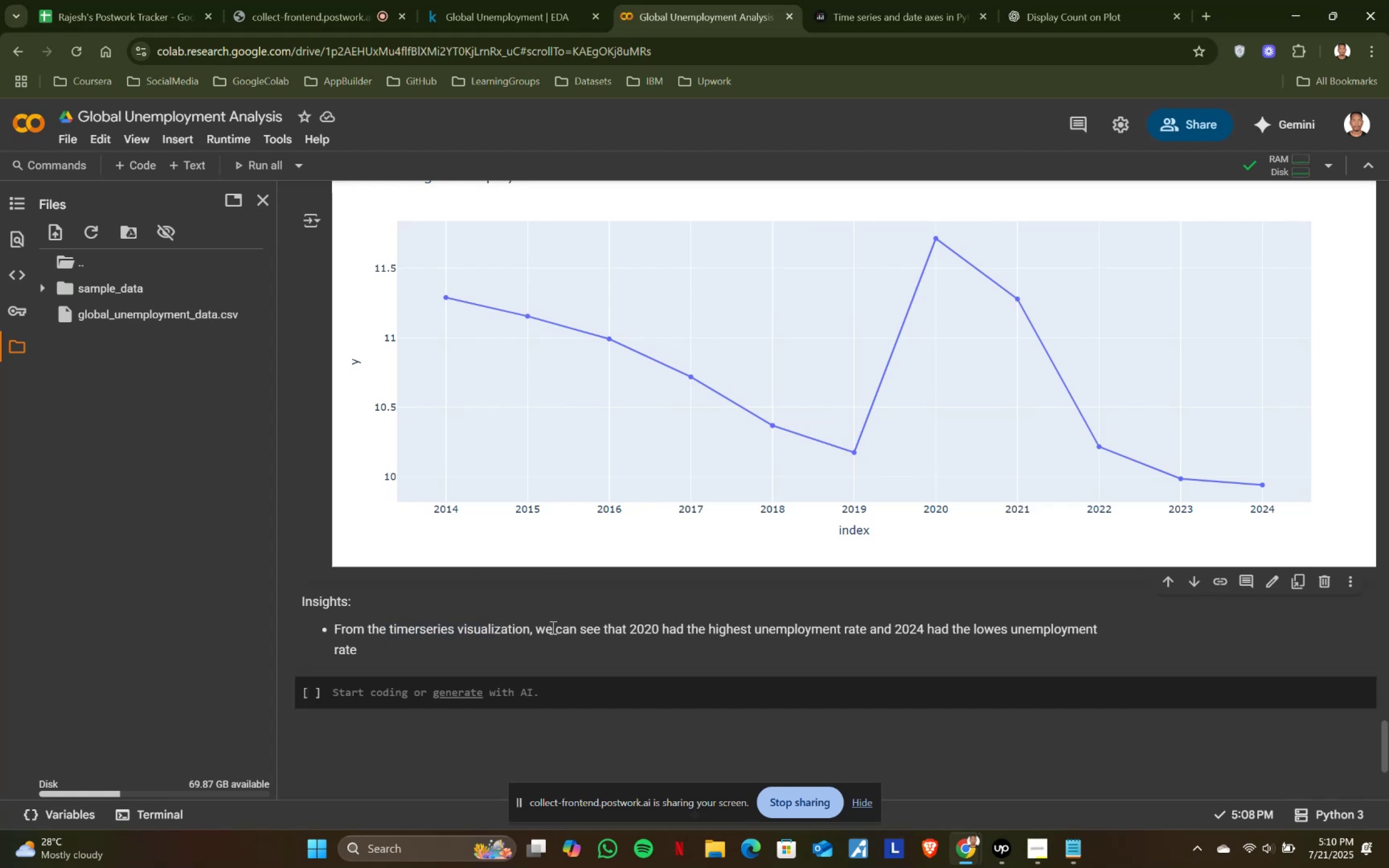 
scroll: coordinate [602, 627], scroll_direction: up, amount: 2.0
 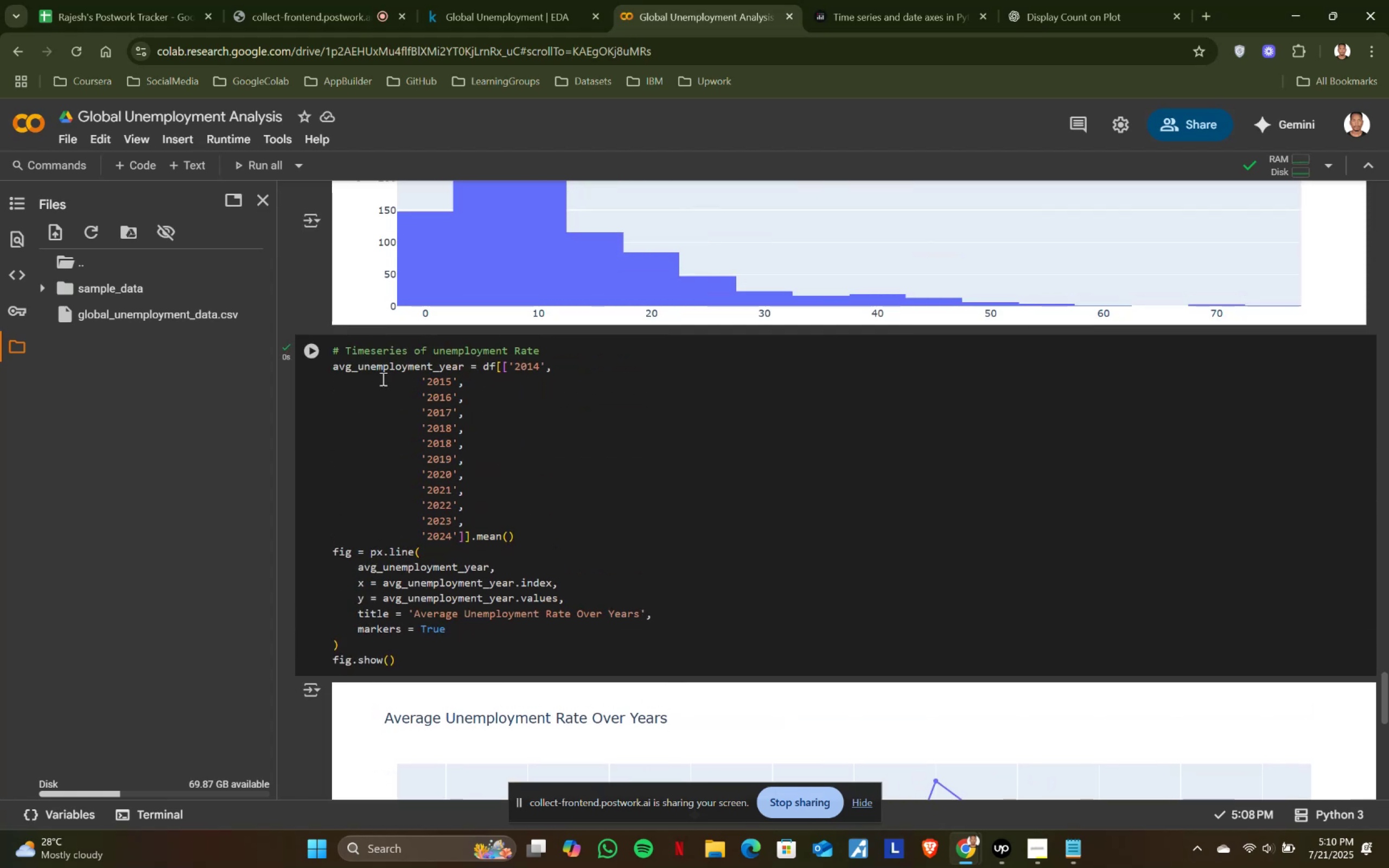 
left_click_drag(start_coordinate=[392, 369], to_coordinate=[556, 371])
 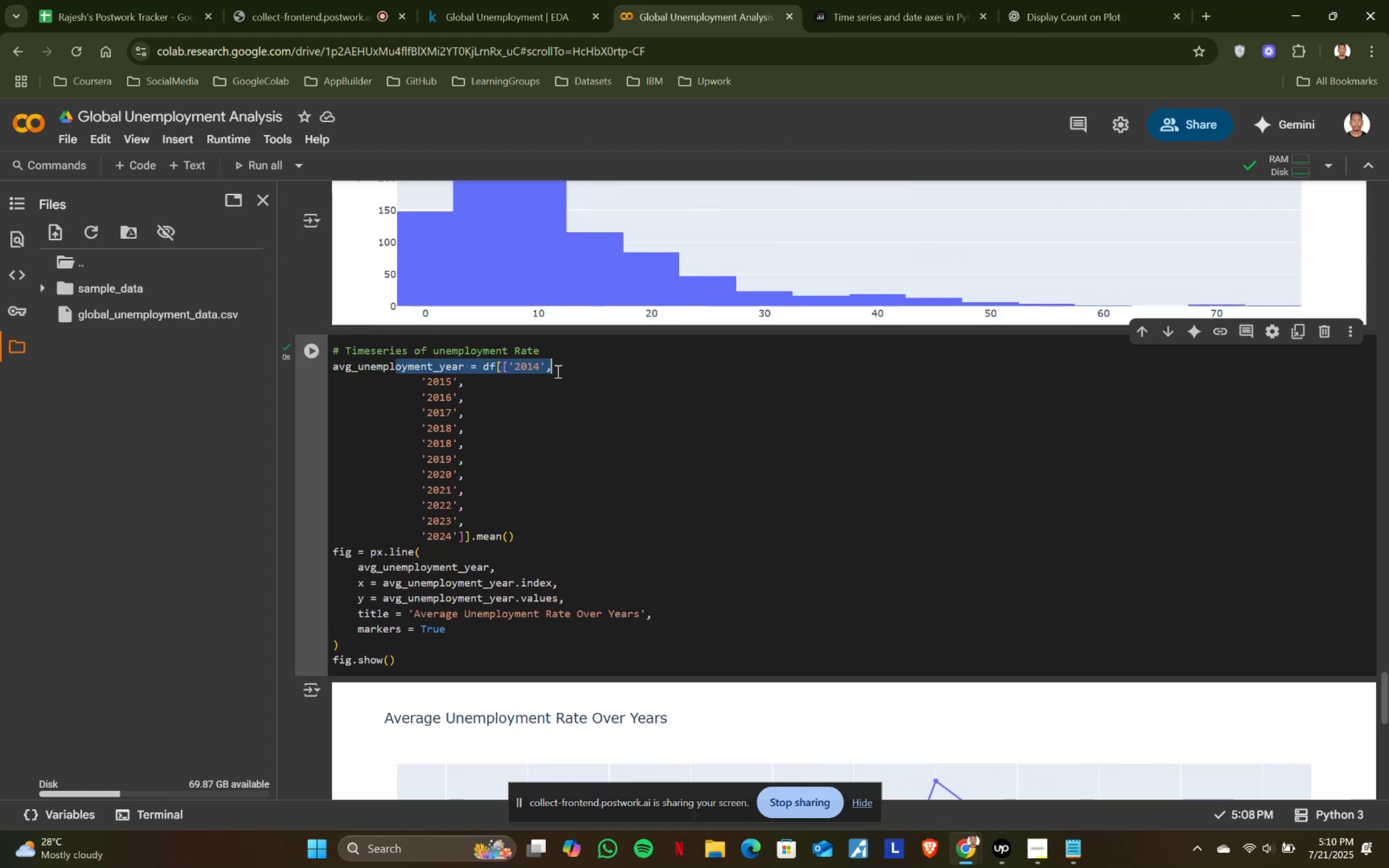 
double_click([557, 371])
 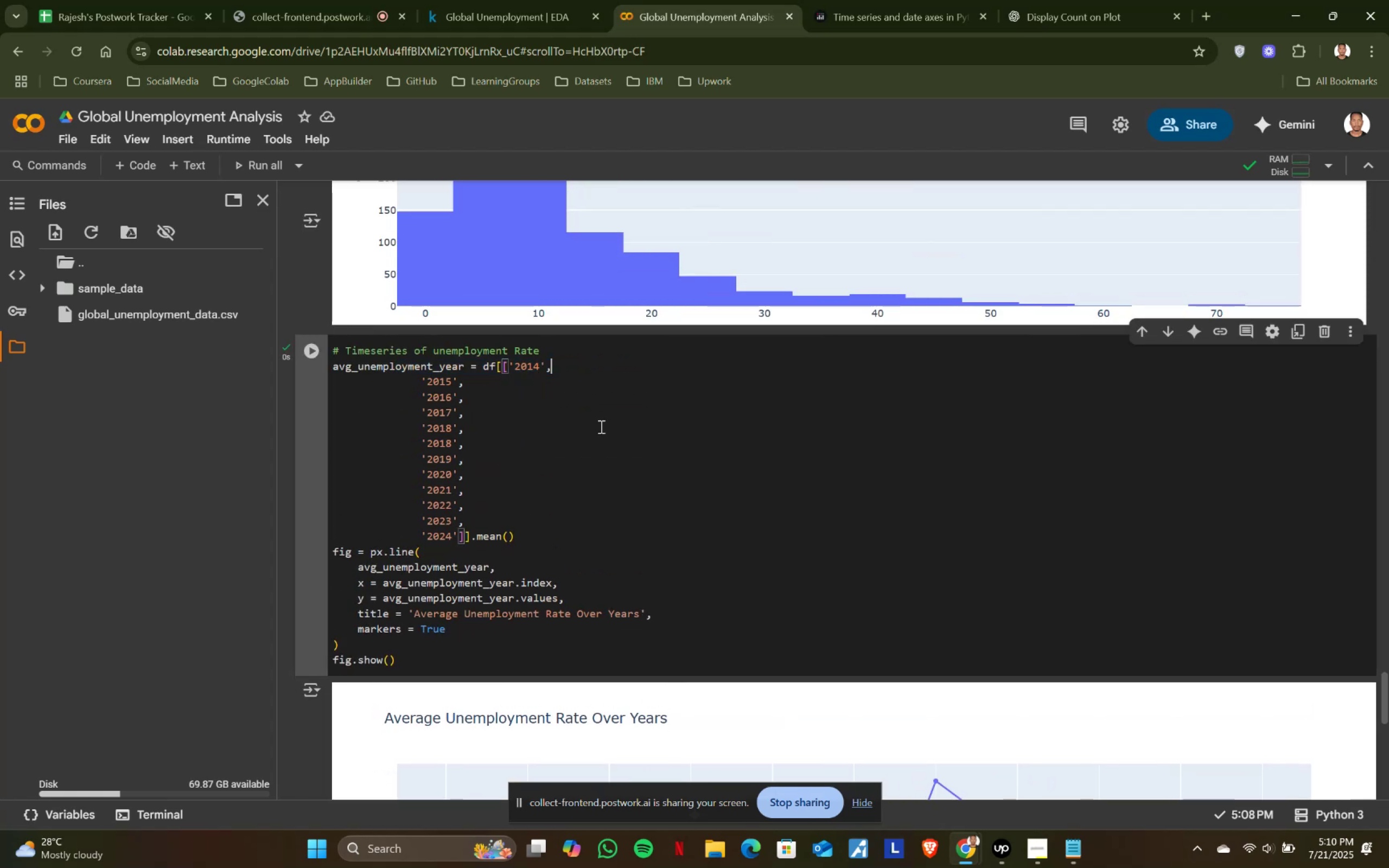 
scroll: coordinate [600, 429], scroll_direction: none, amount: 0.0
 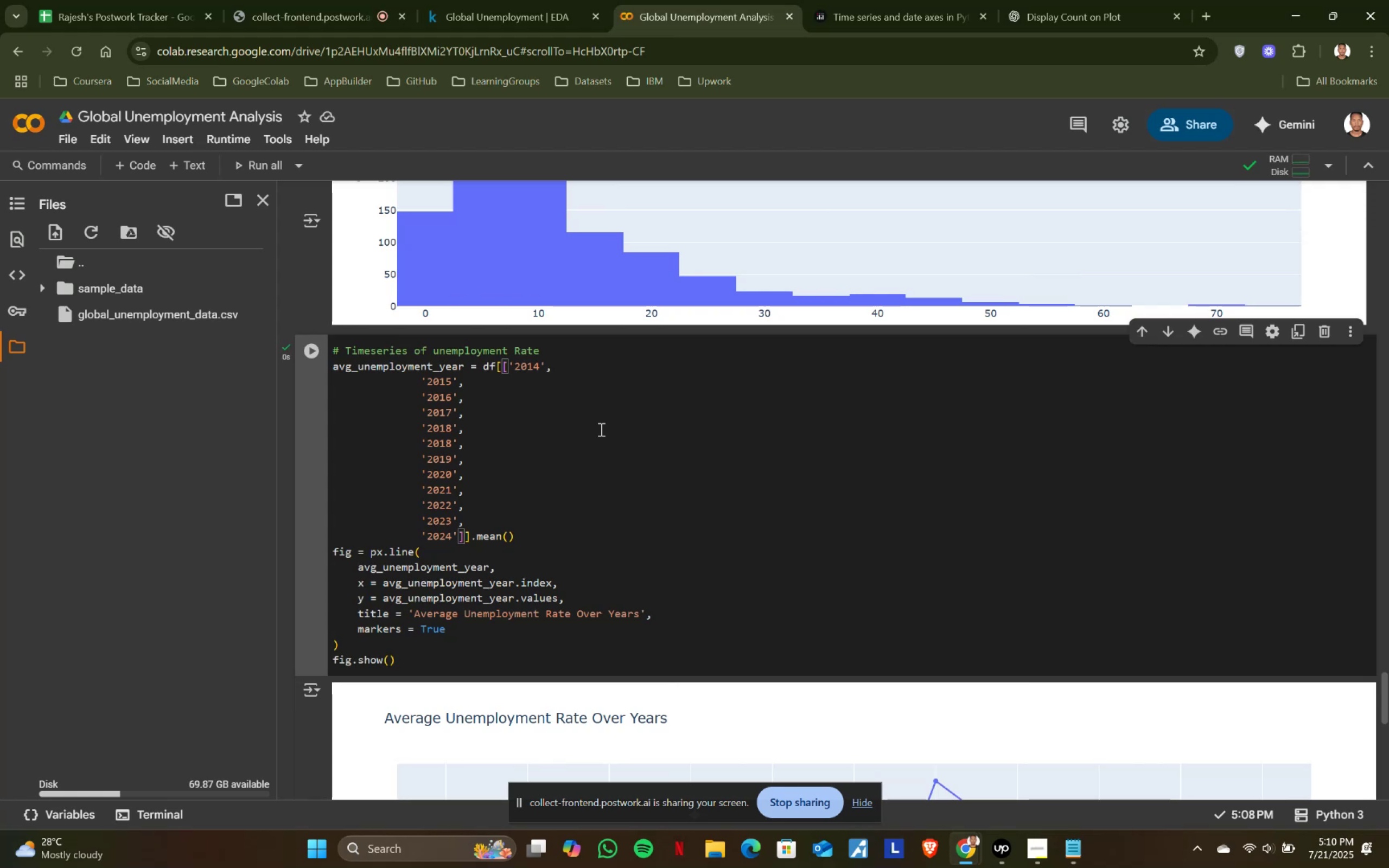 
wait(6.0)
 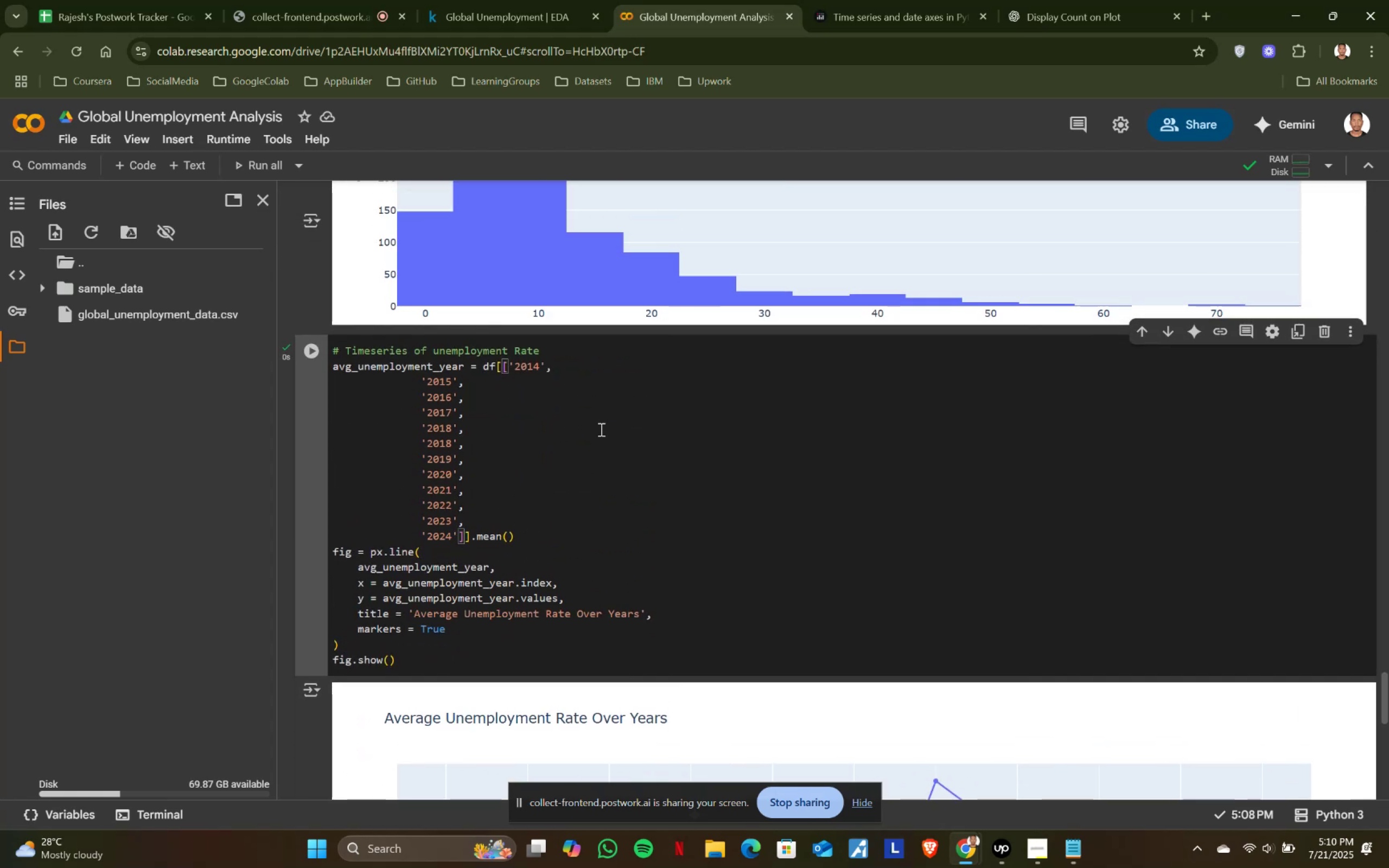 
scroll: coordinate [600, 429], scroll_direction: down, amount: 3.0
 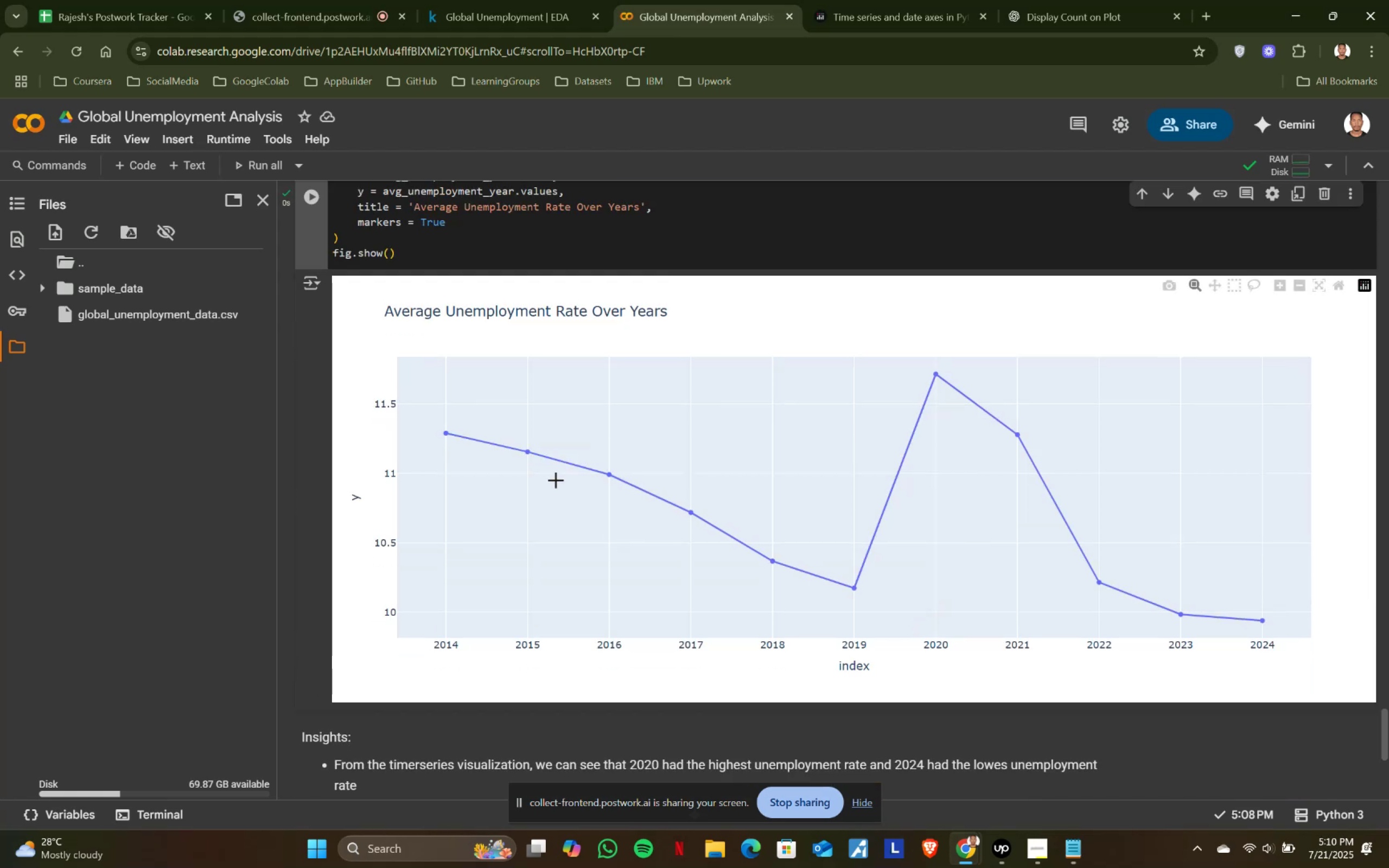 
scroll: coordinate [443, 472], scroll_direction: up, amount: 2.0
 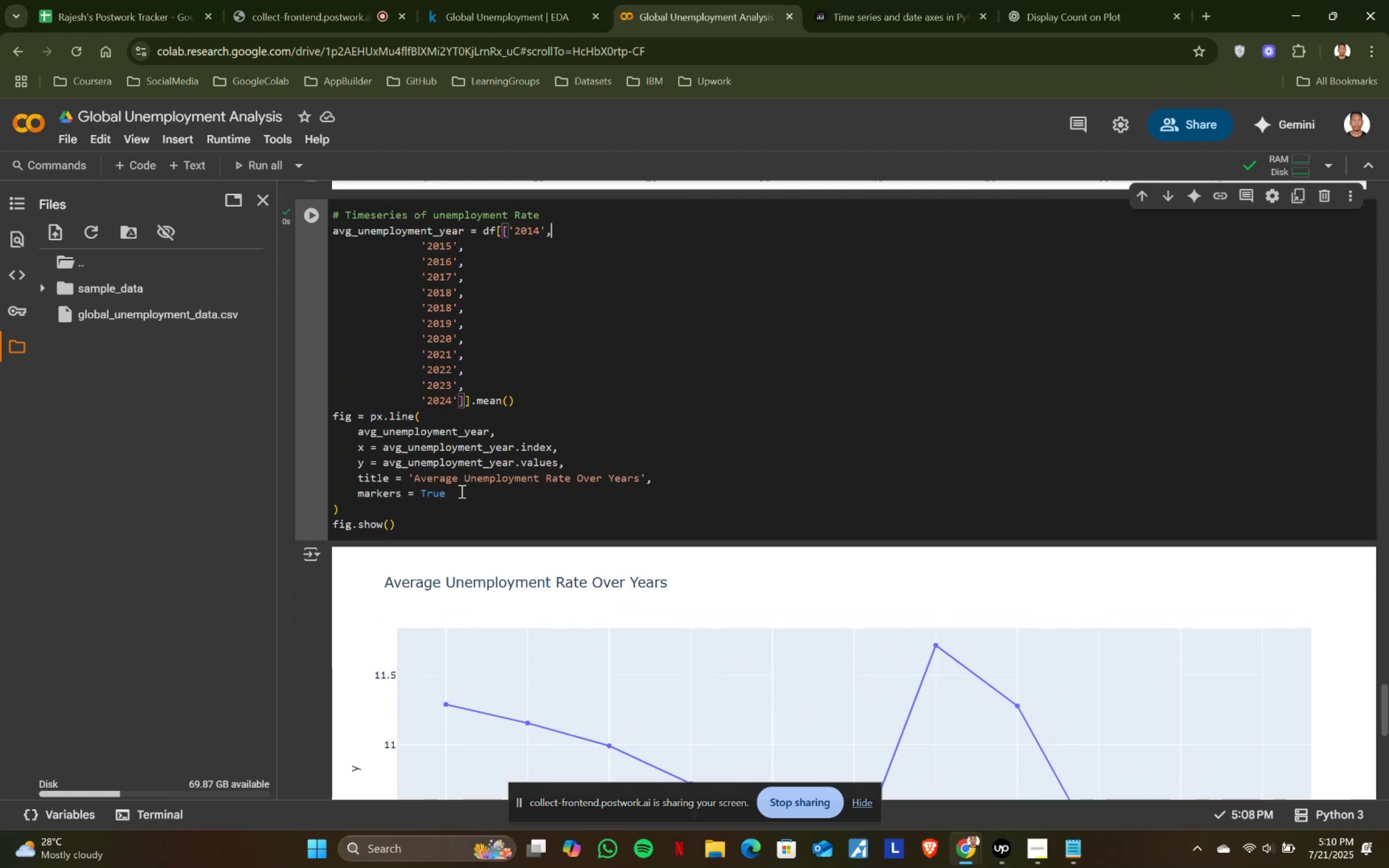 
left_click([462, 496])
 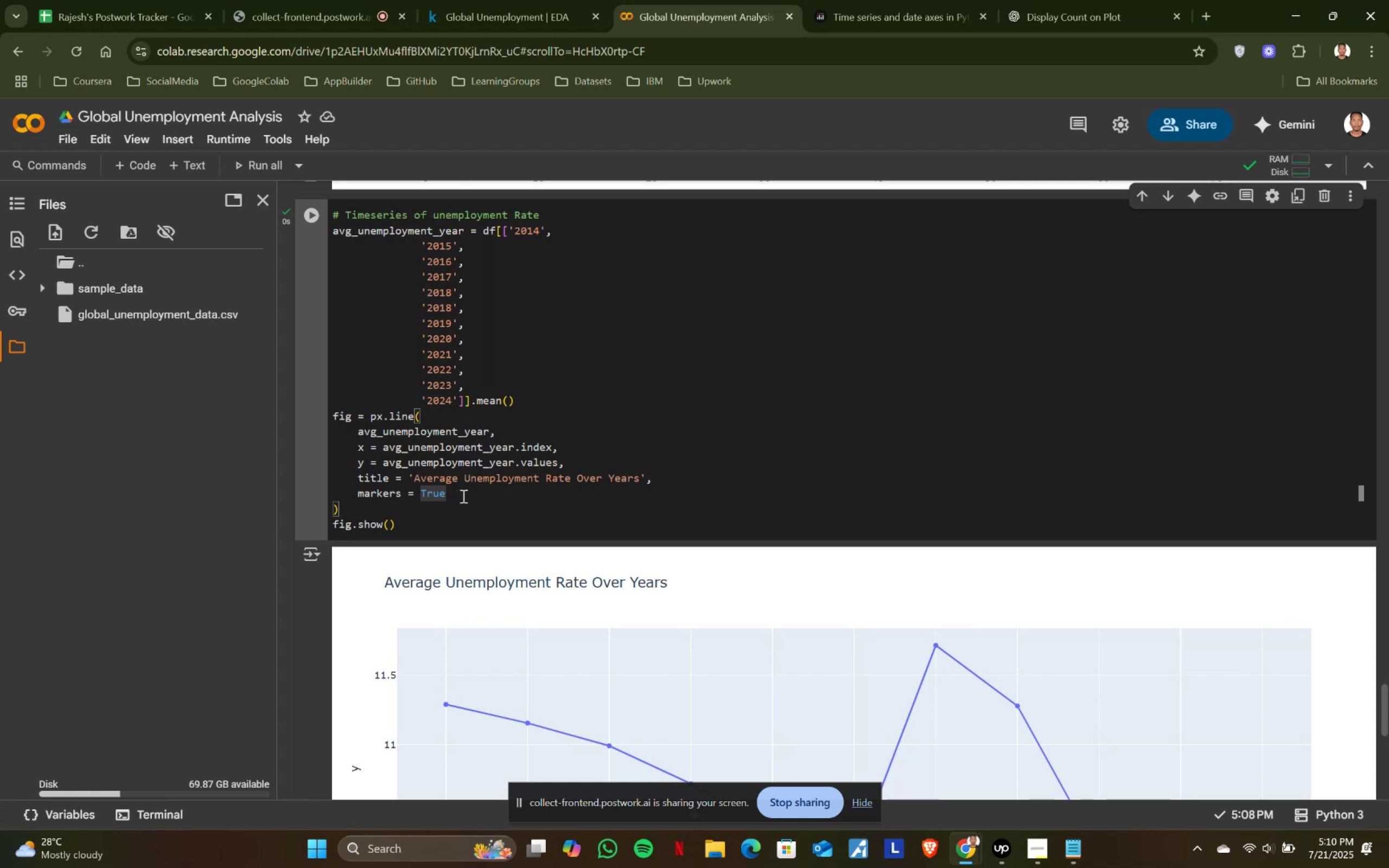 
key(Comma)
 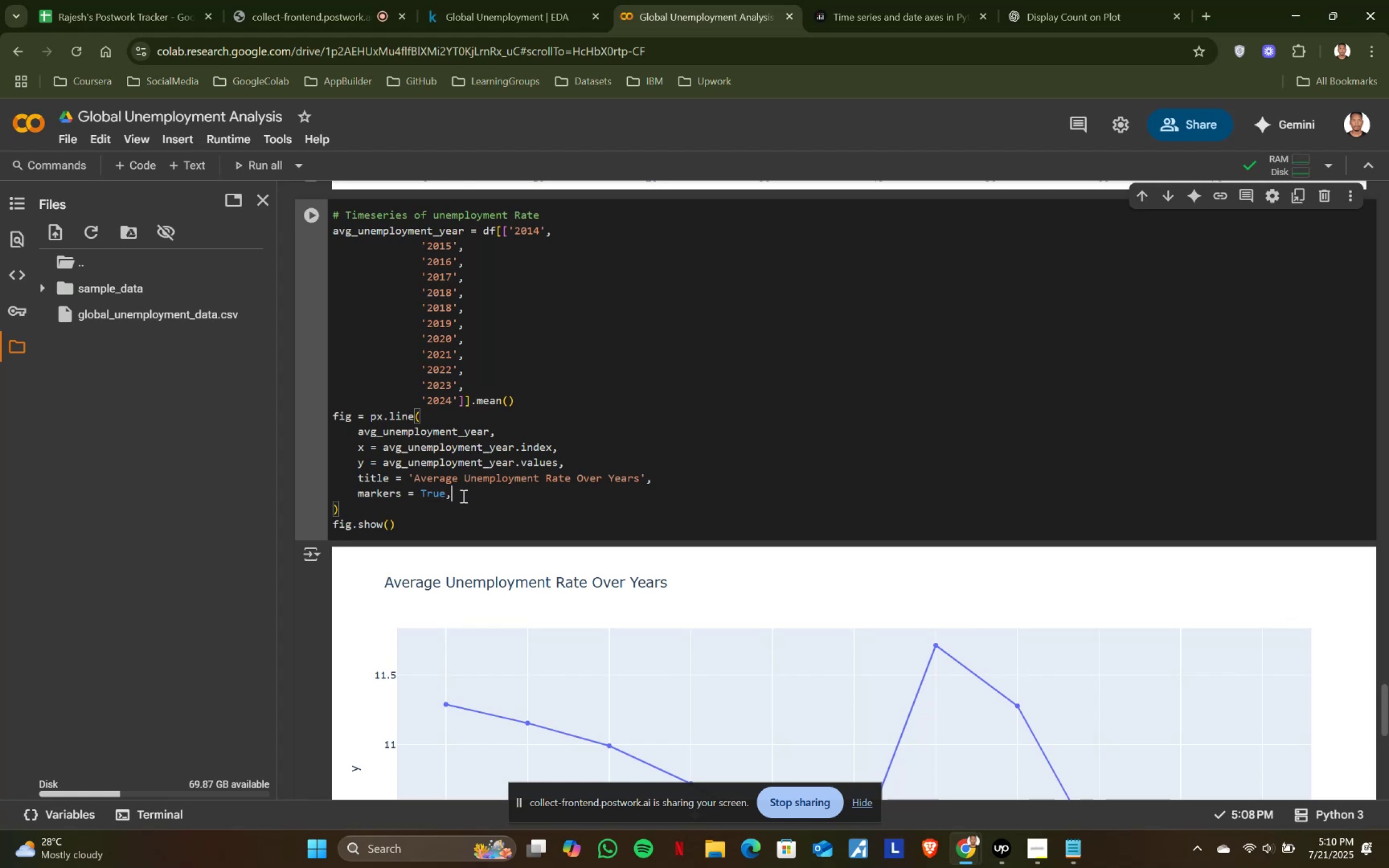 
key(Enter)
 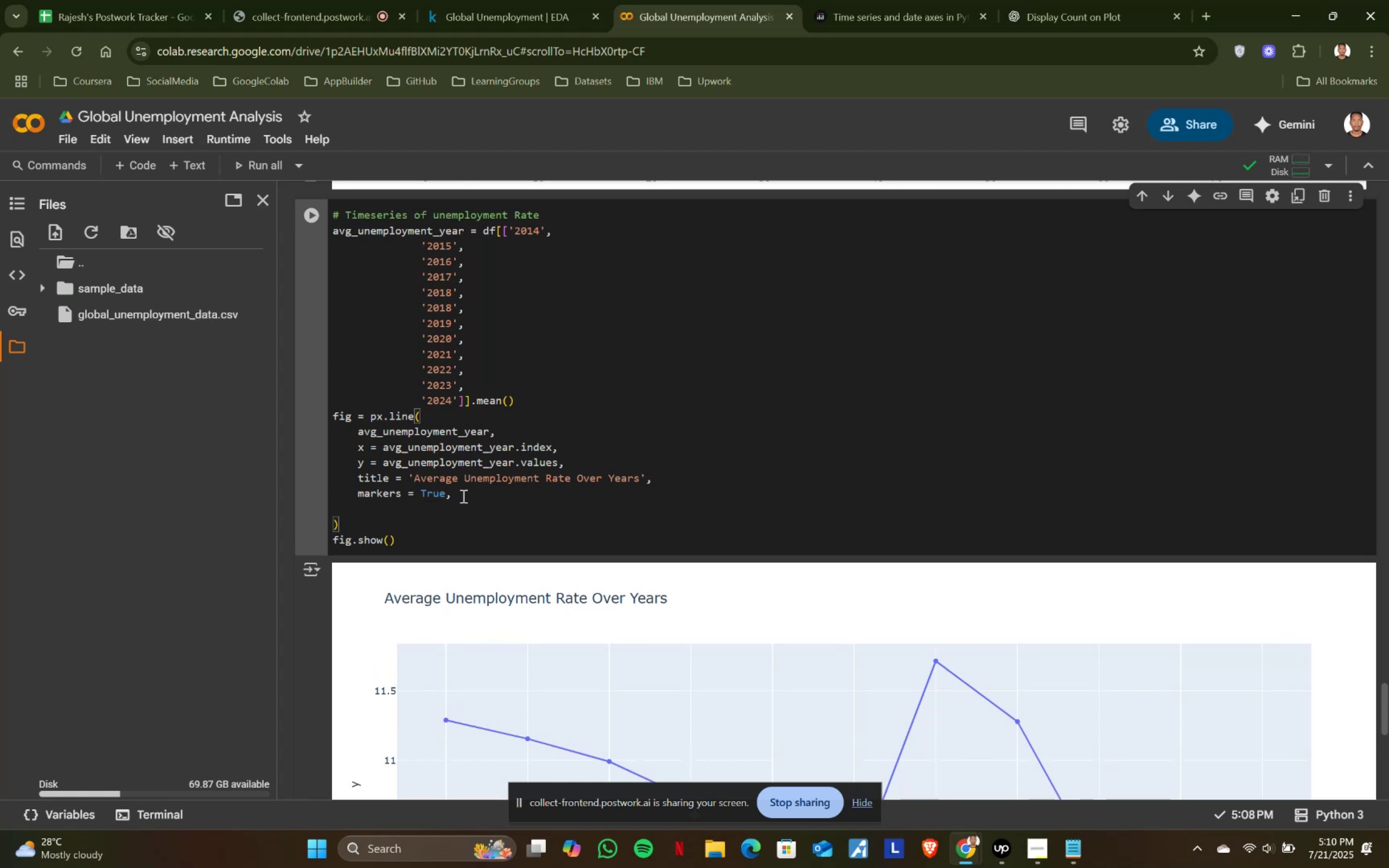 
type(labels = ['Year)
 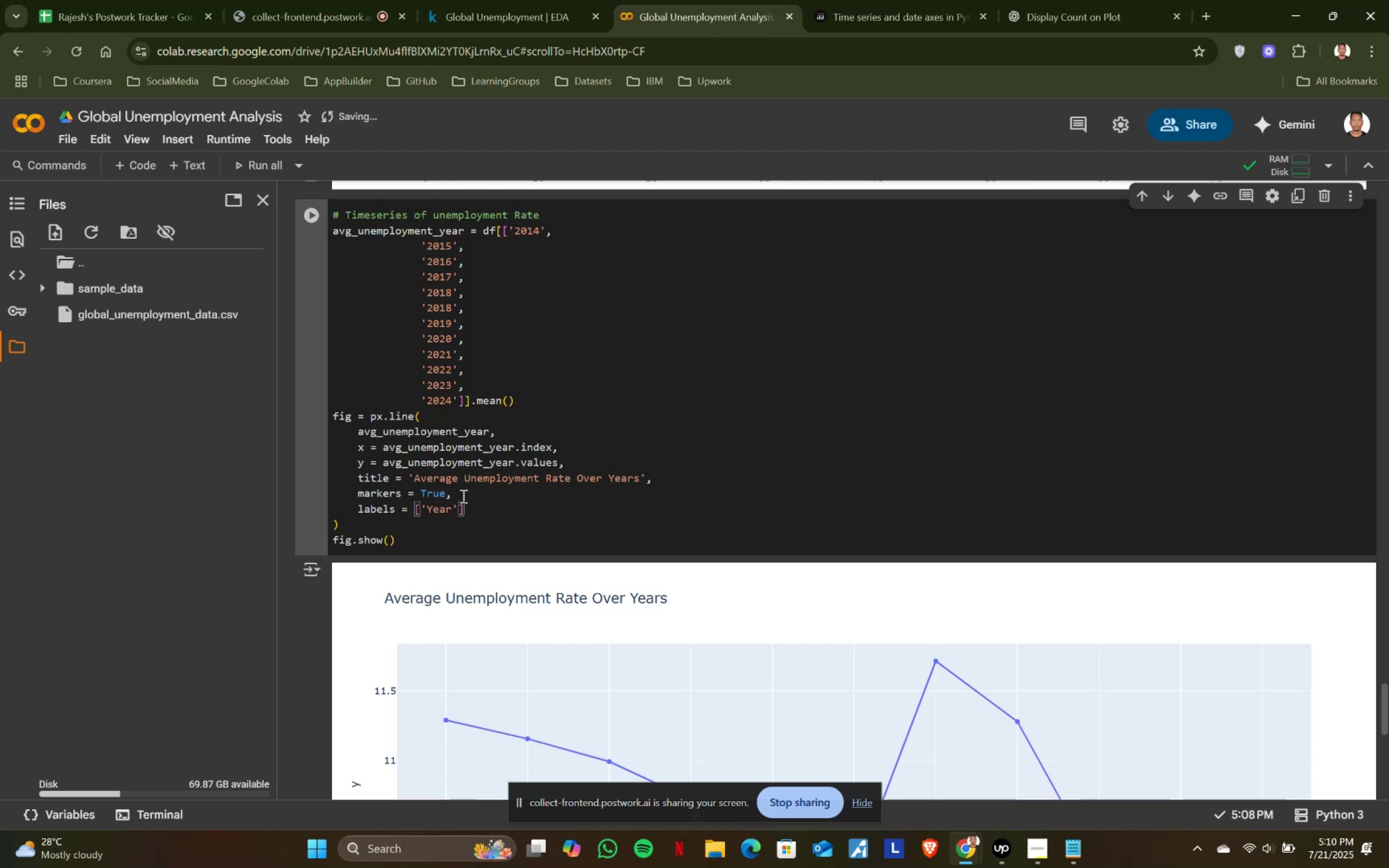 
key(ArrowRight)
 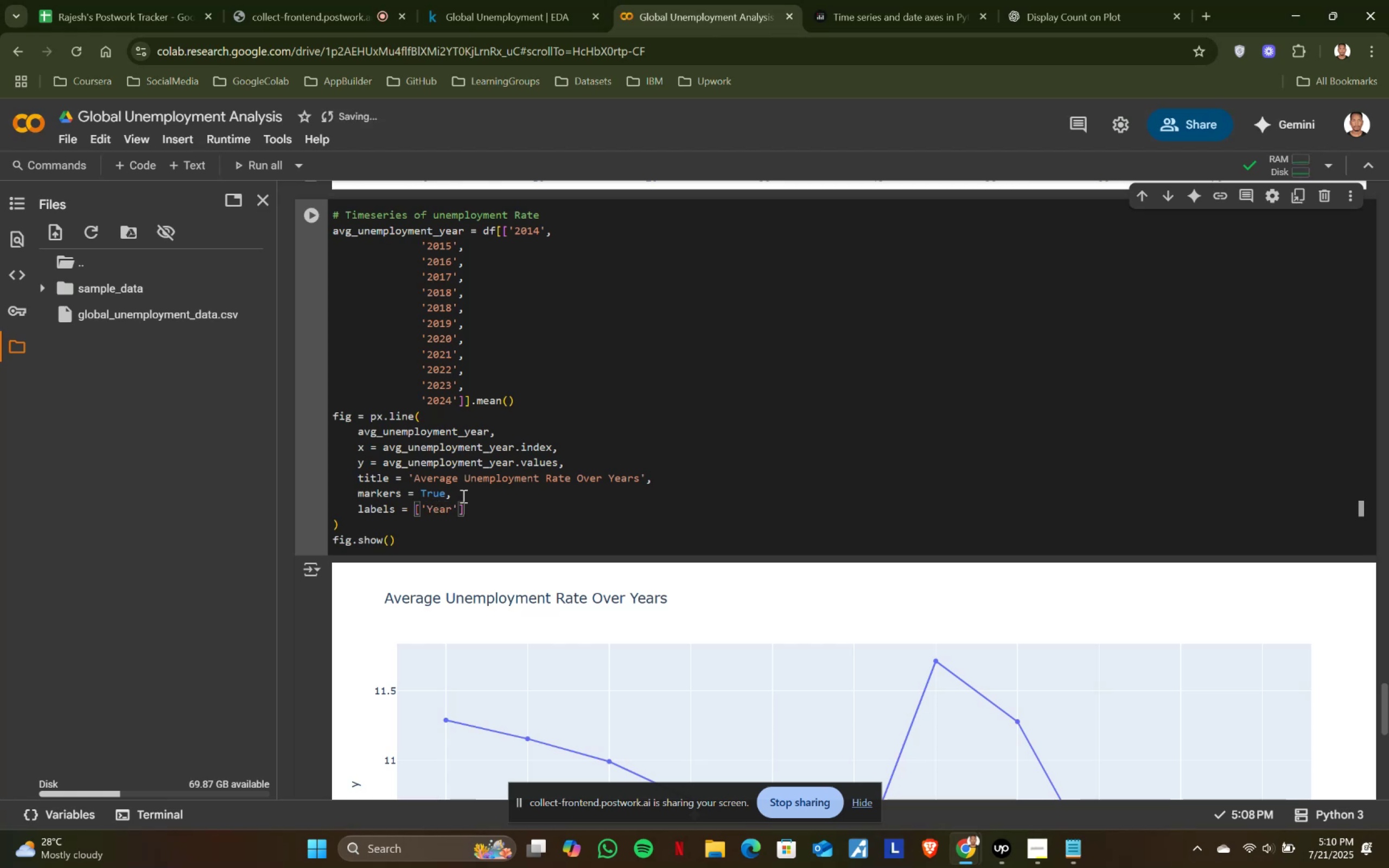 
type(, 'r)
key(Backspace)
type(Rate)
 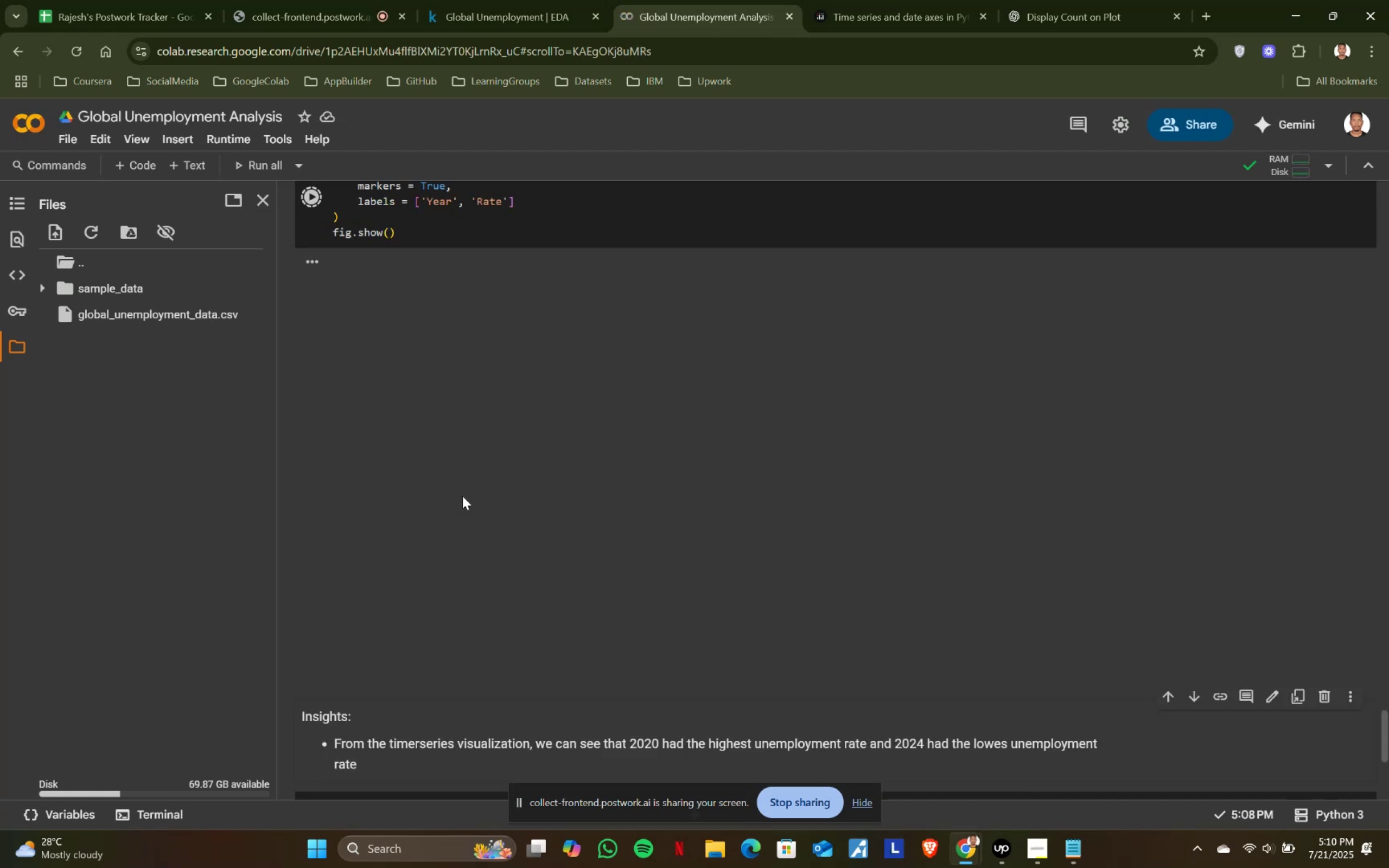 
 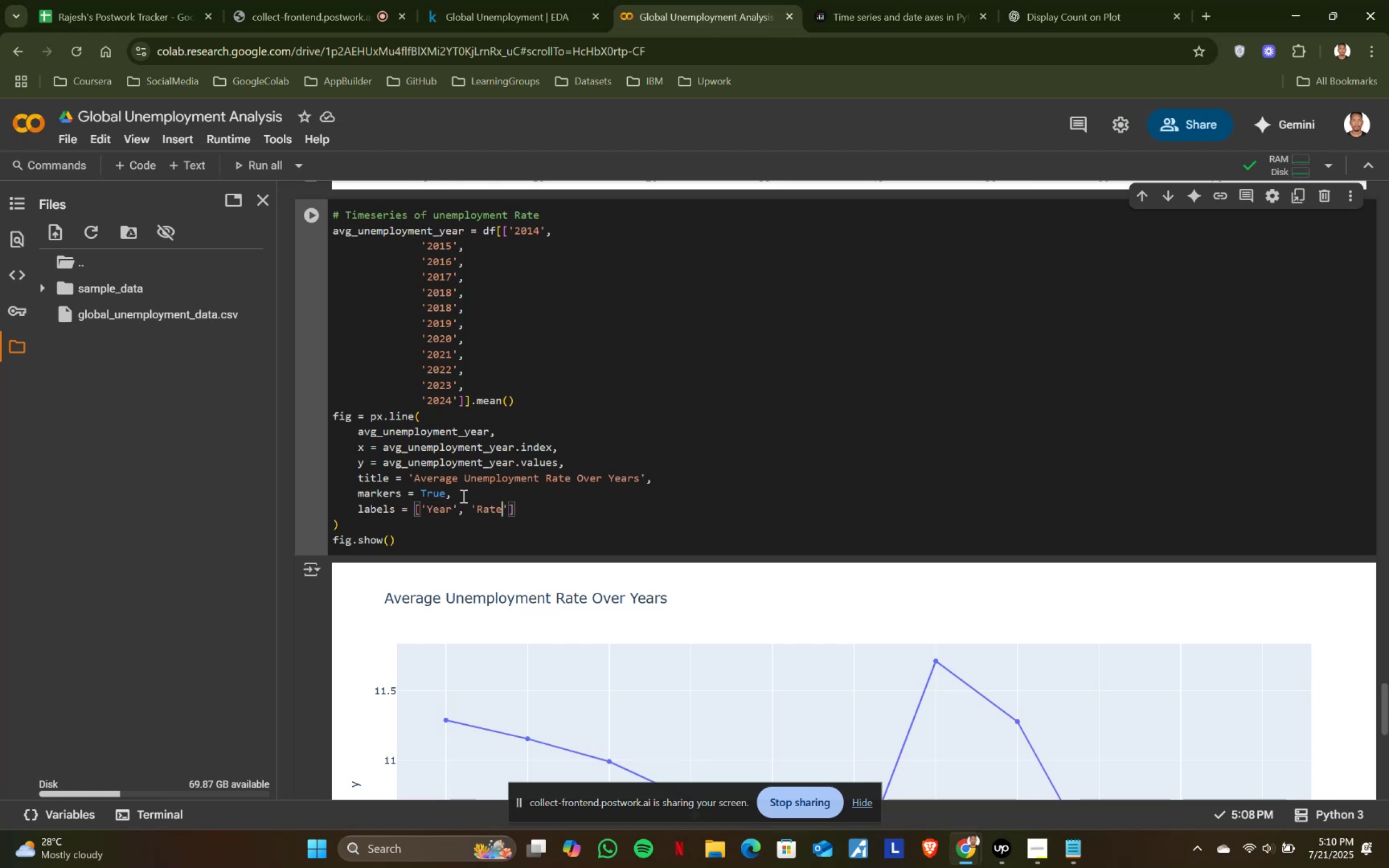 
key(Shift+Enter)
 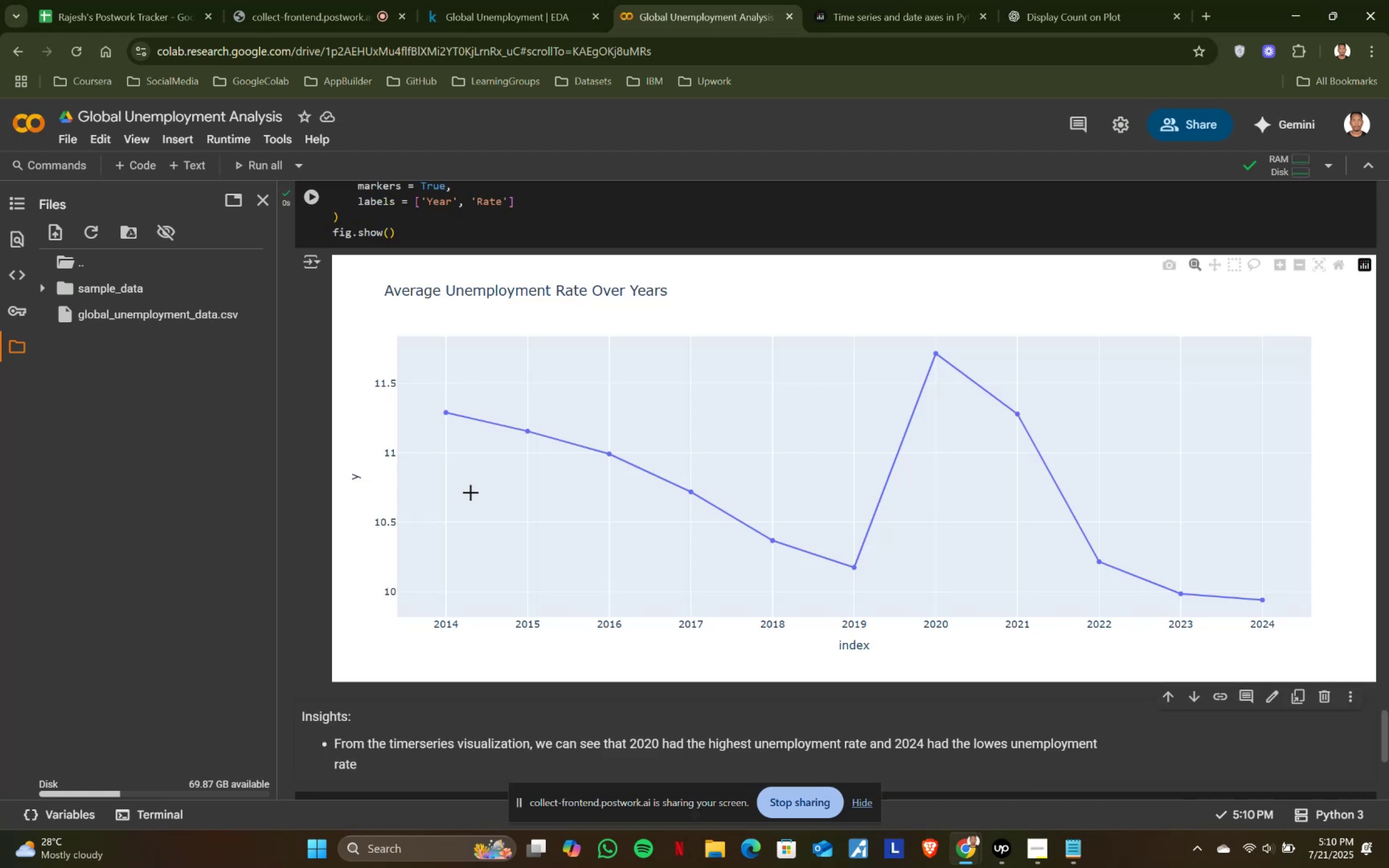 
scroll: coordinate [470, 492], scroll_direction: up, amount: 1.0
 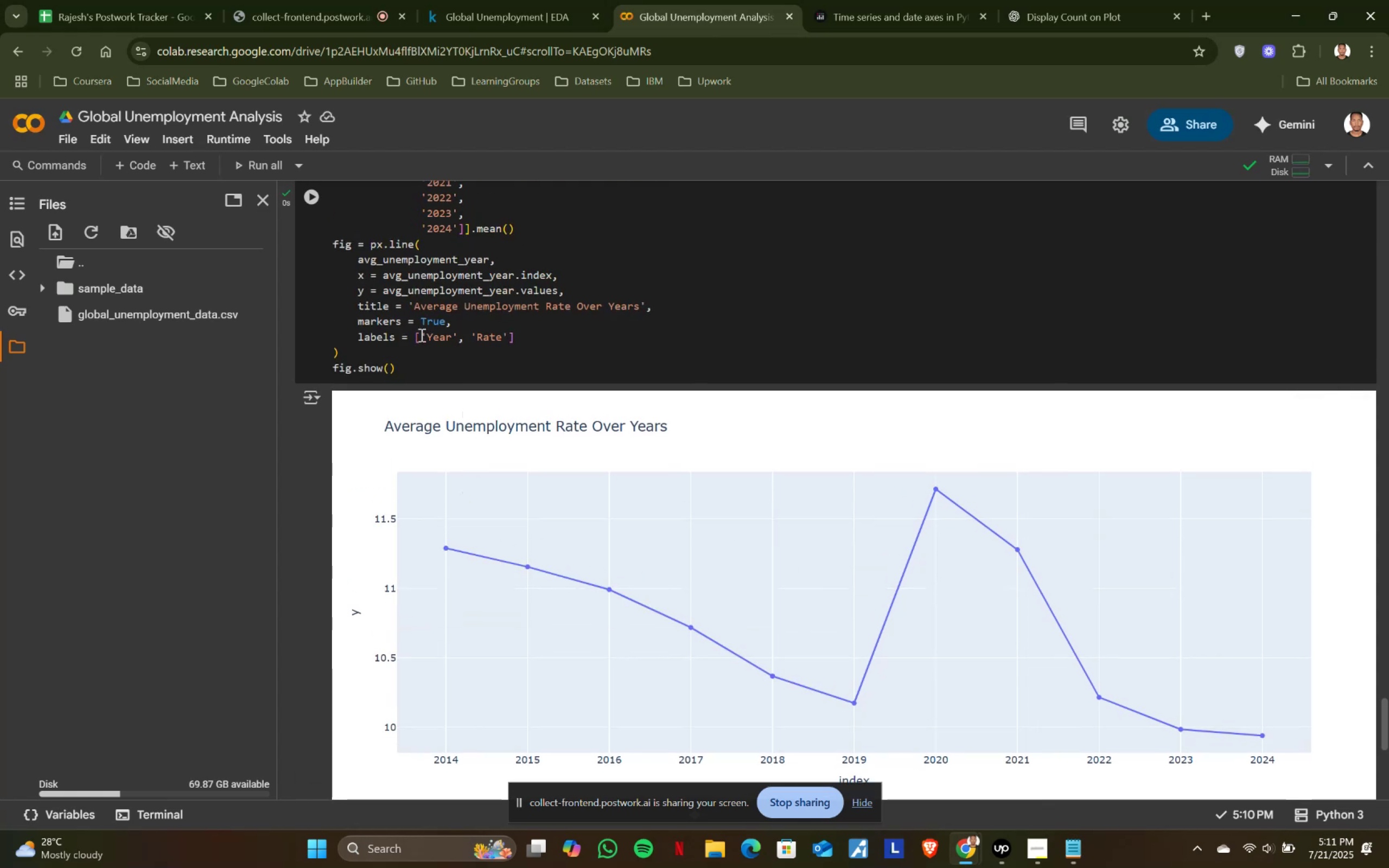 
left_click([422, 333])
 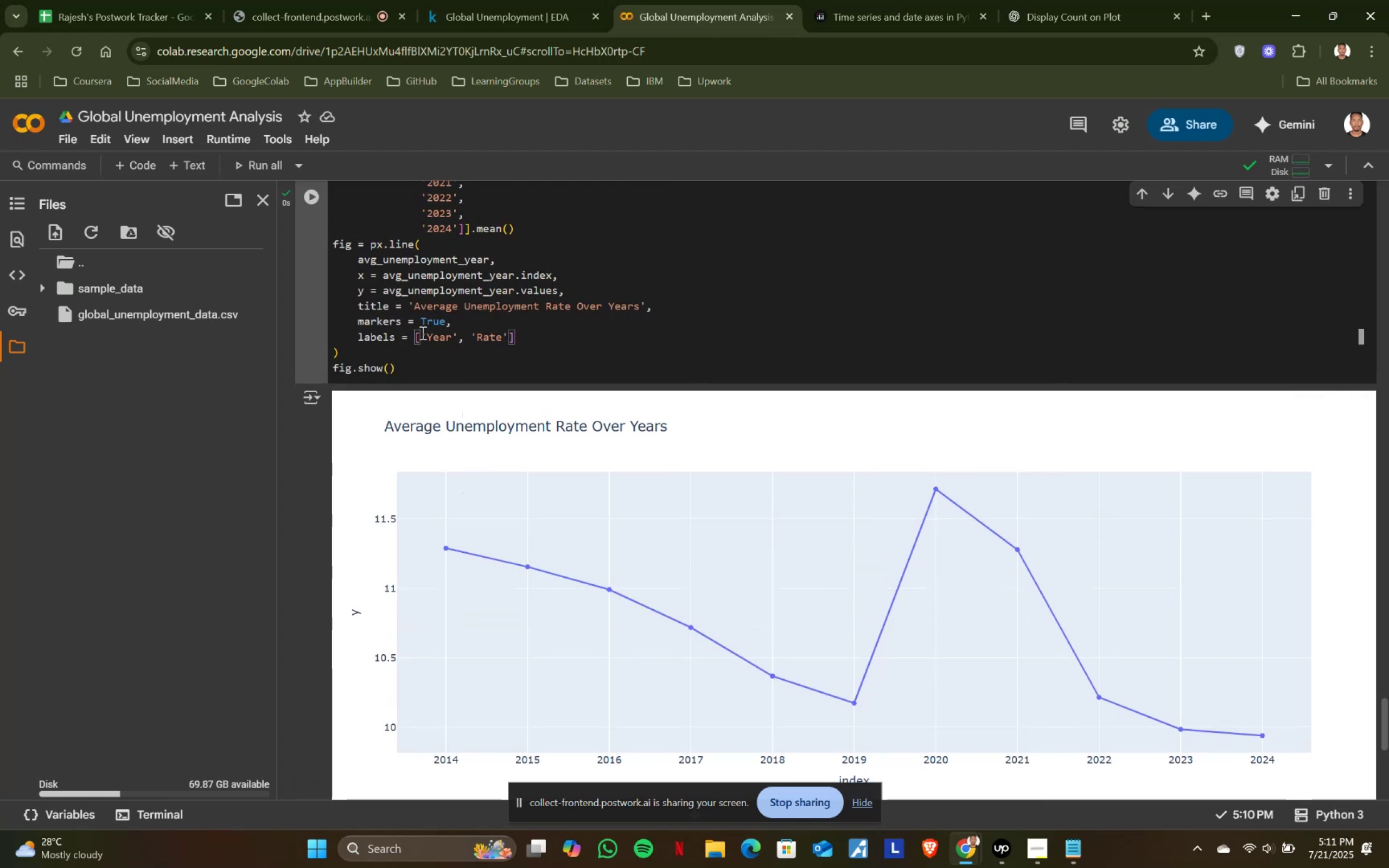 
key(X)
 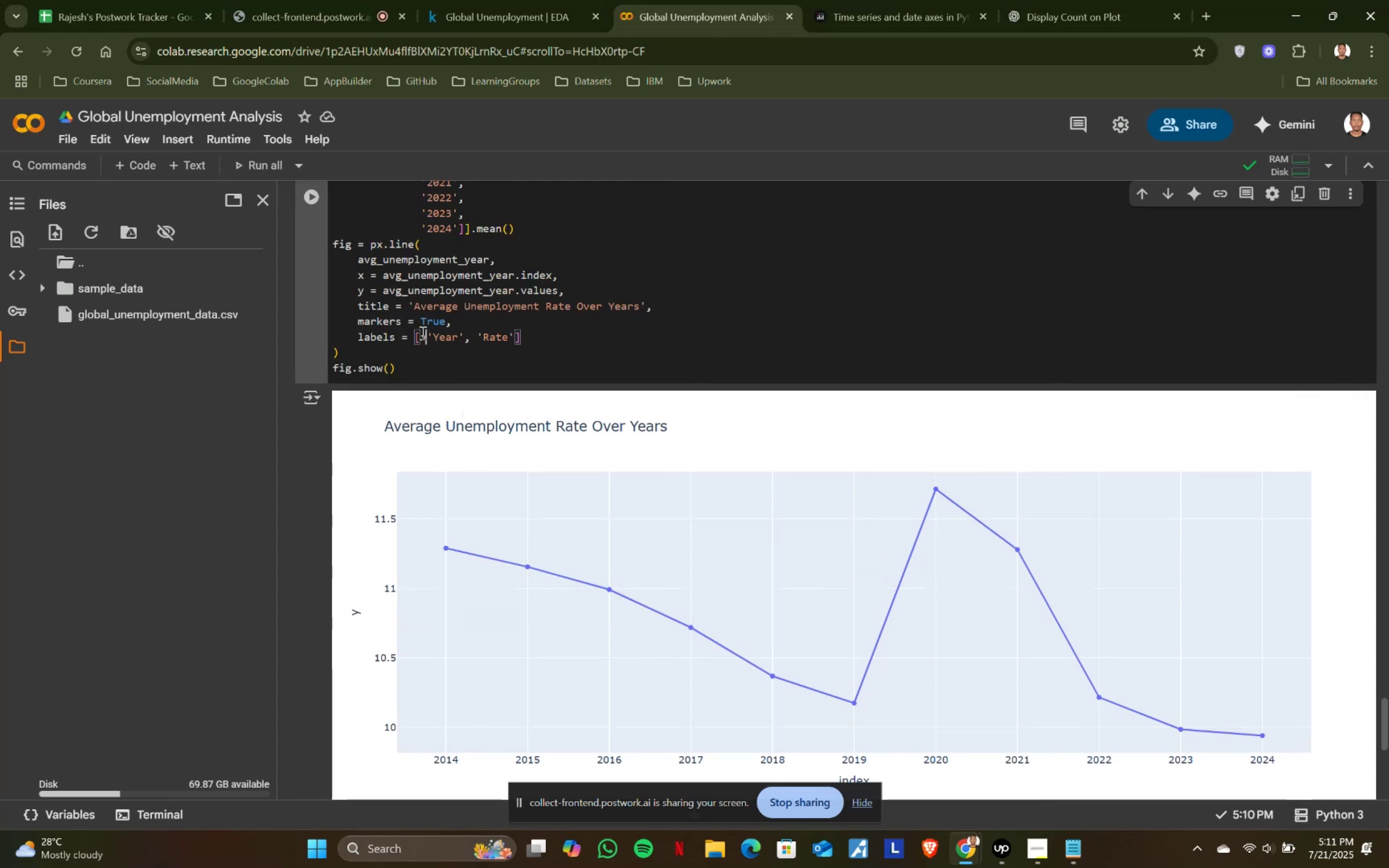 
key(Space)
 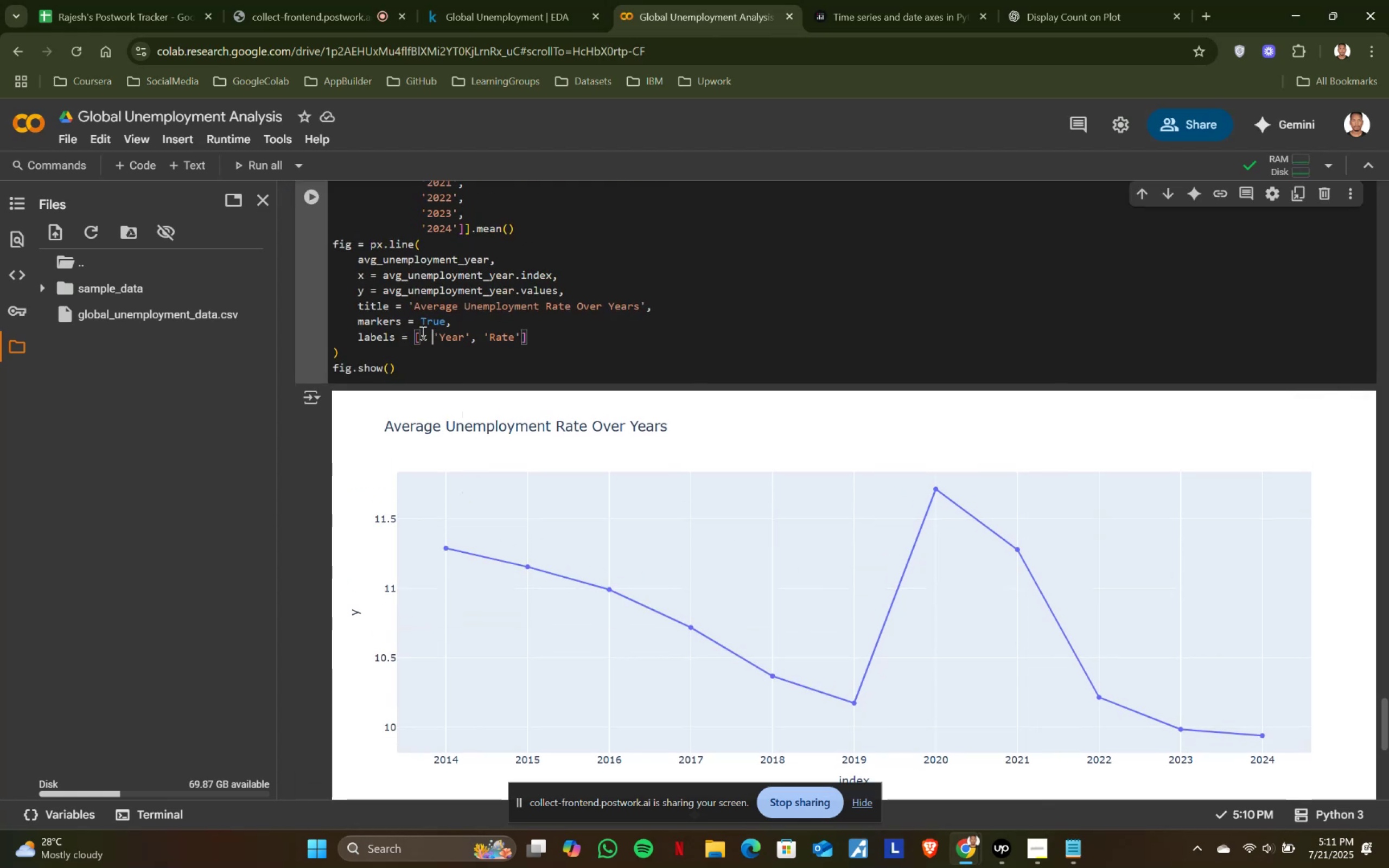 
key(Equal)
 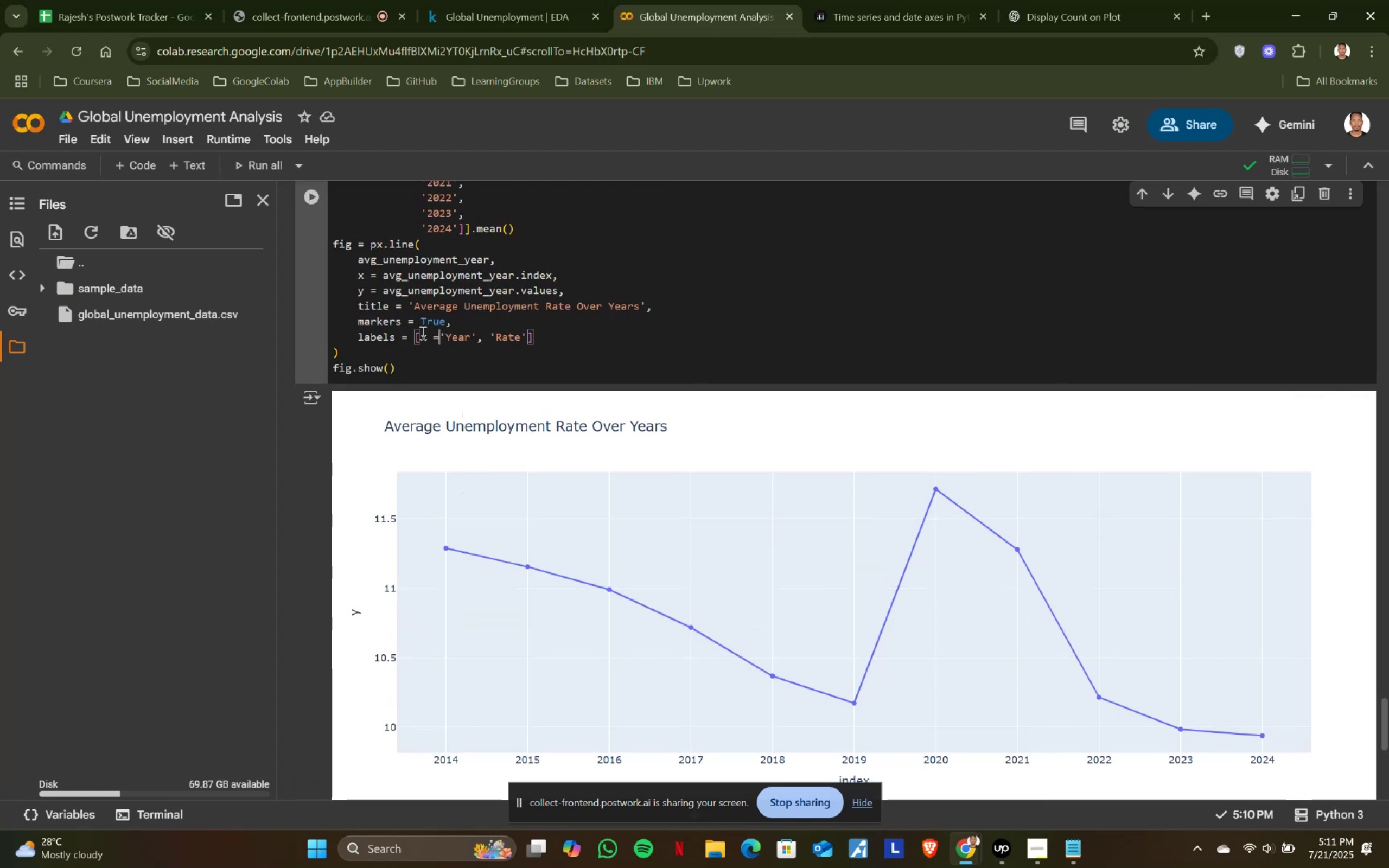 
key(Space)
 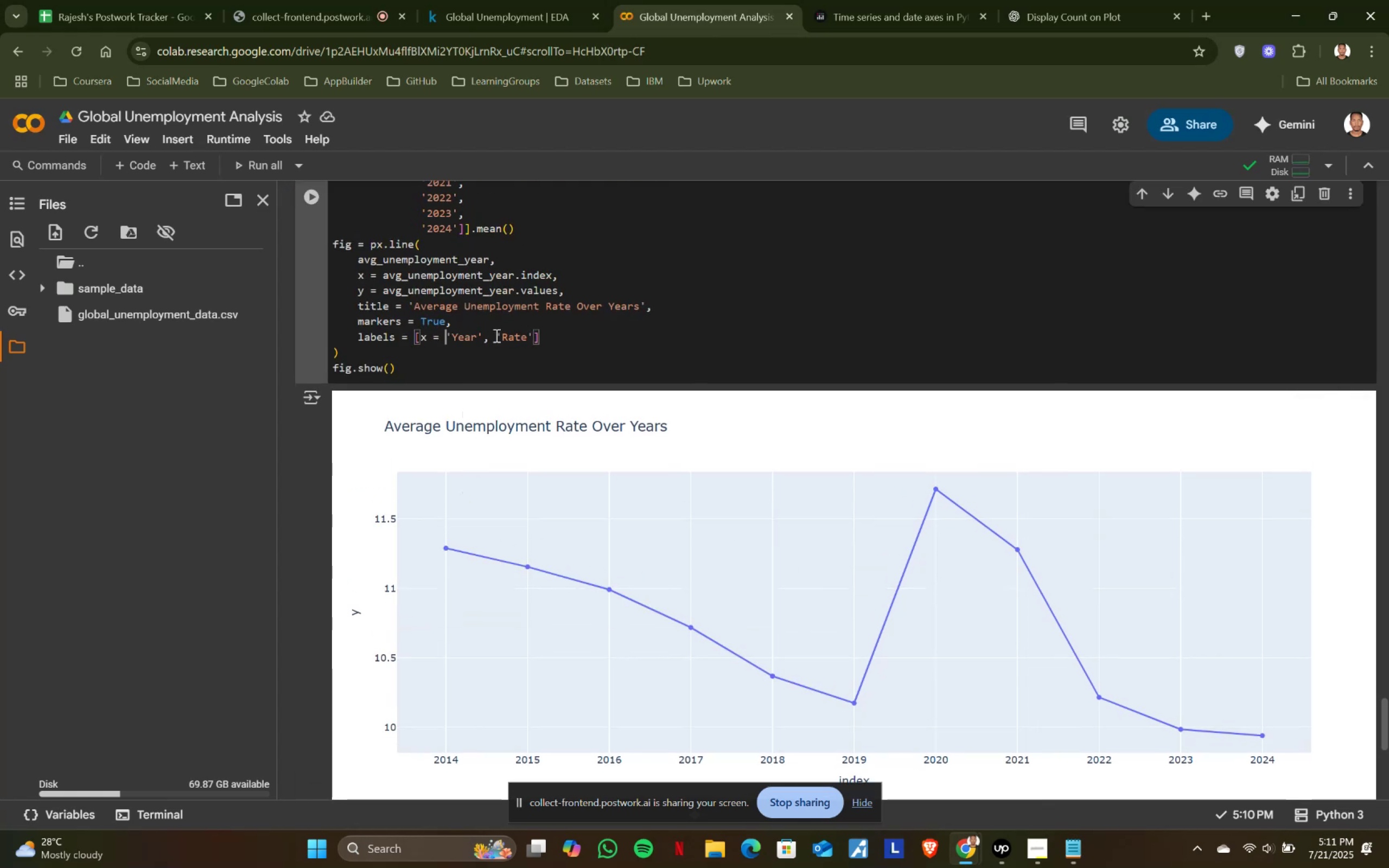 
left_click([496, 335])
 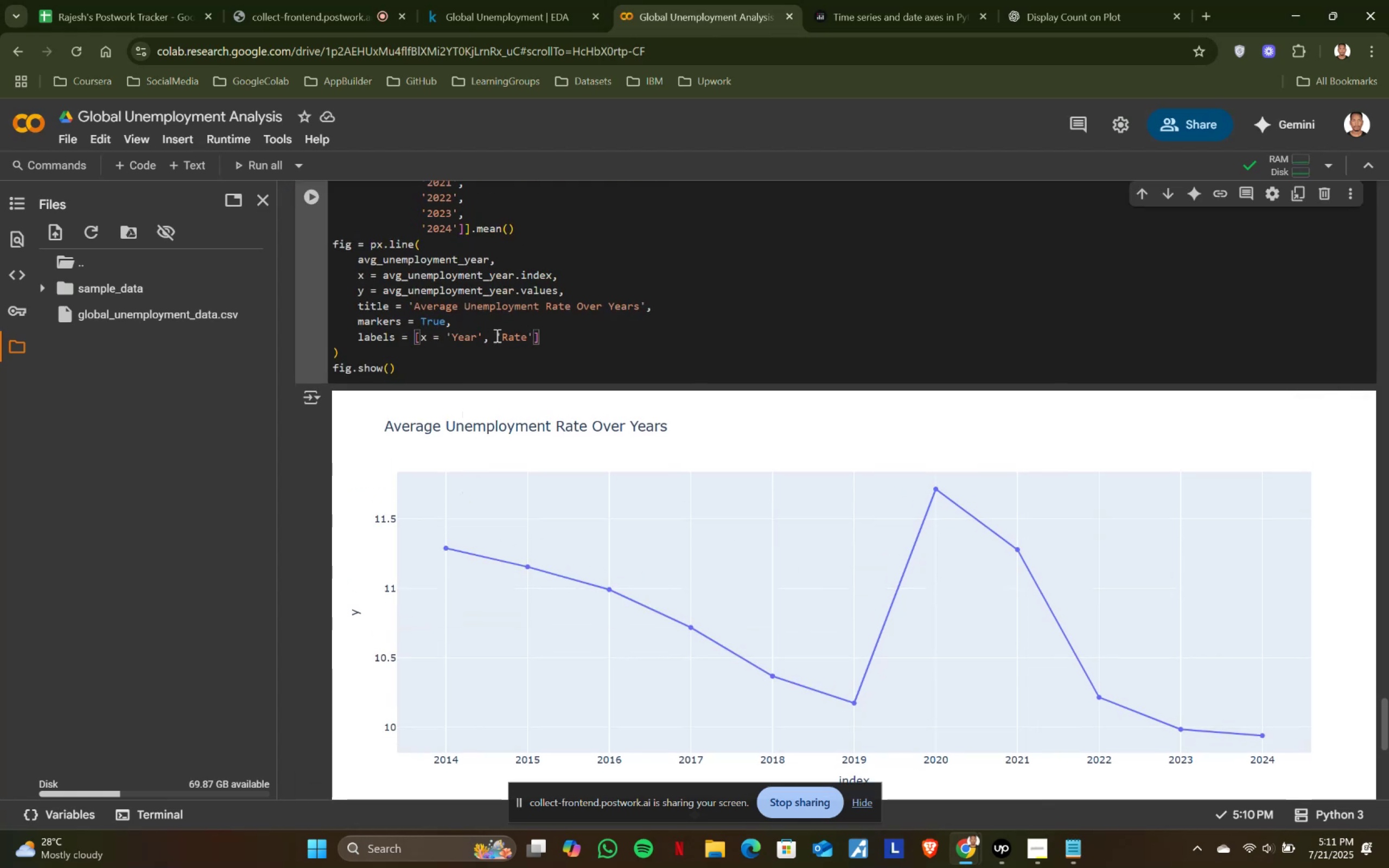 
key(Y)
 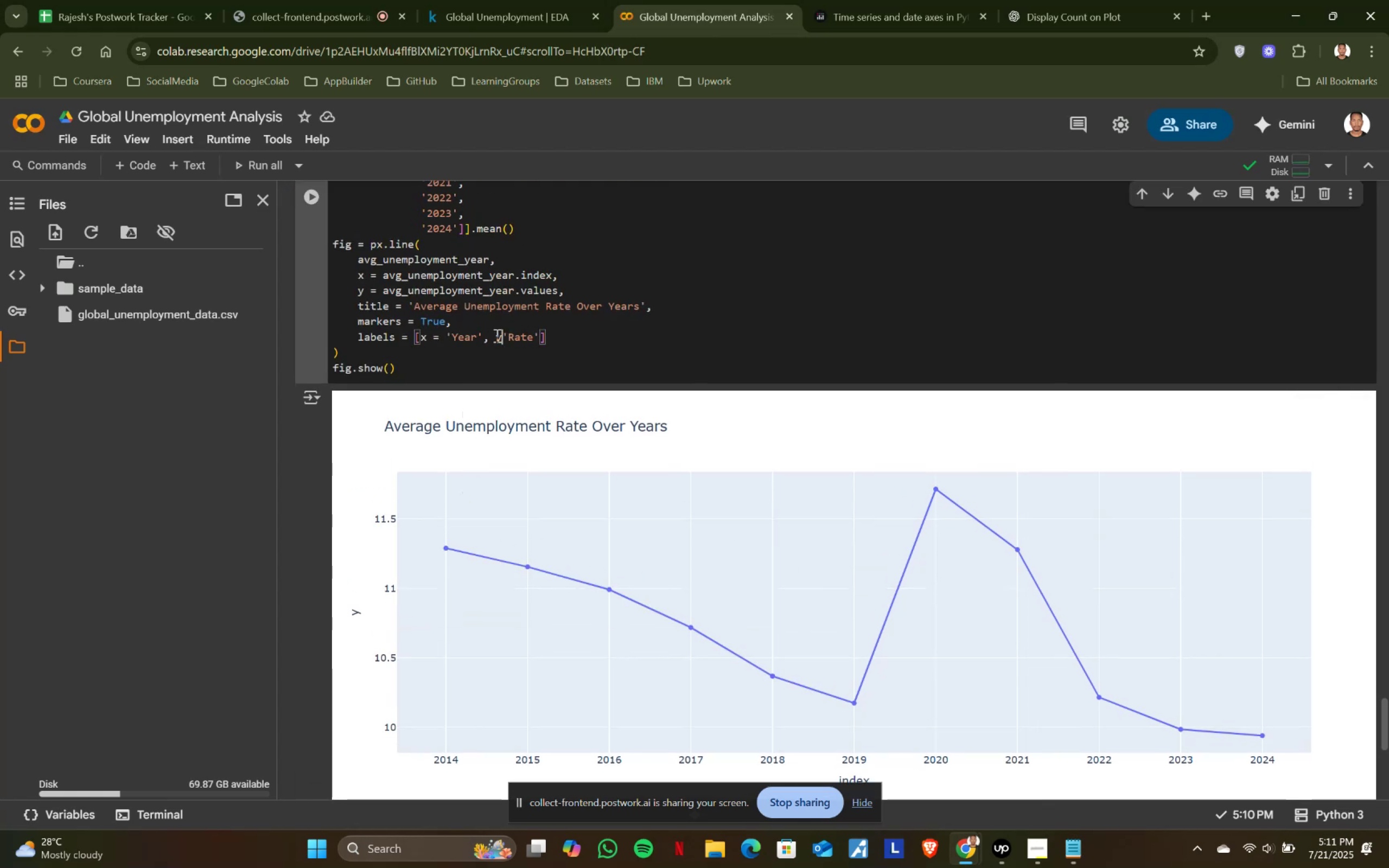 
key(Space)
 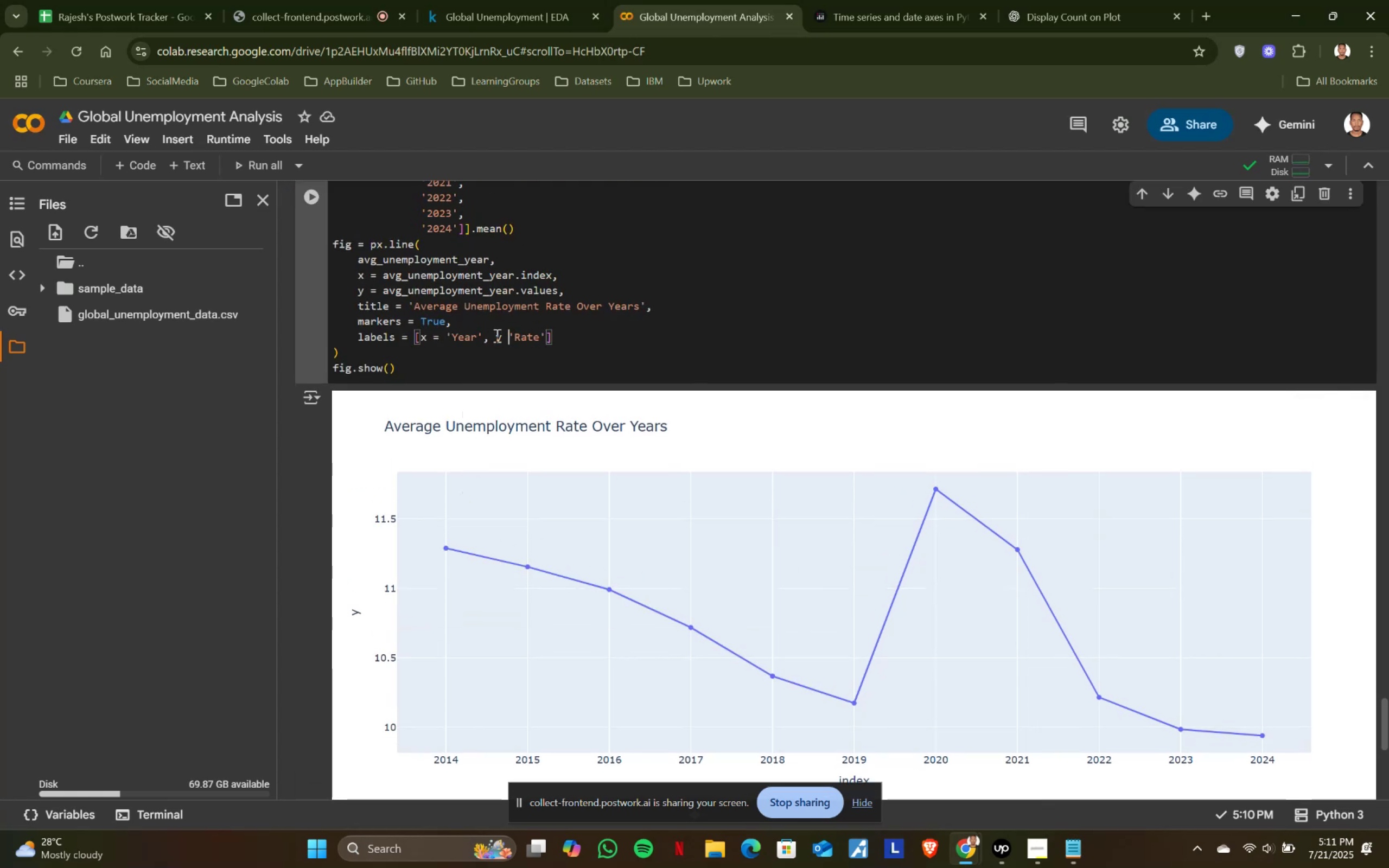 
key(Equal)
 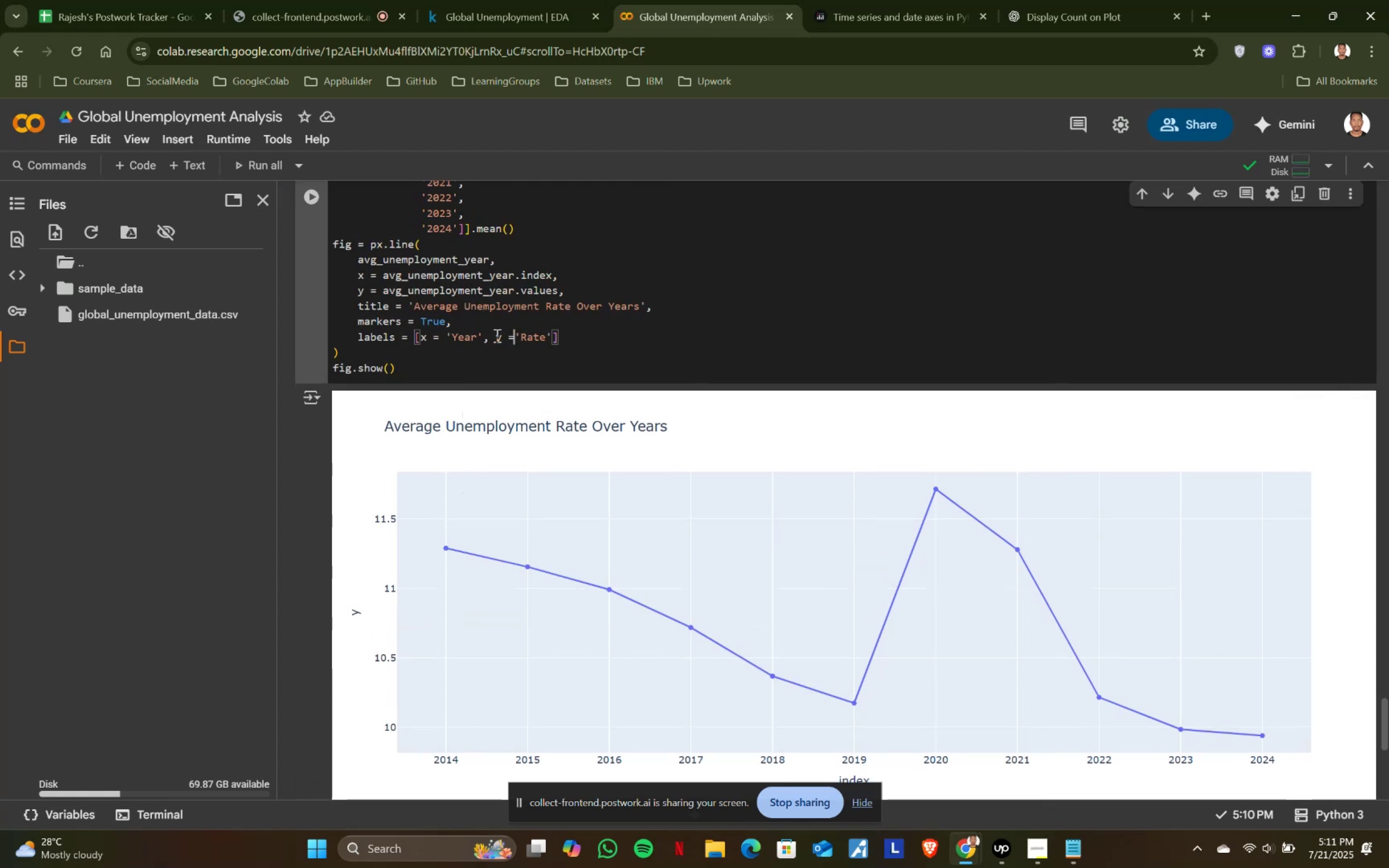 
key(Space)
 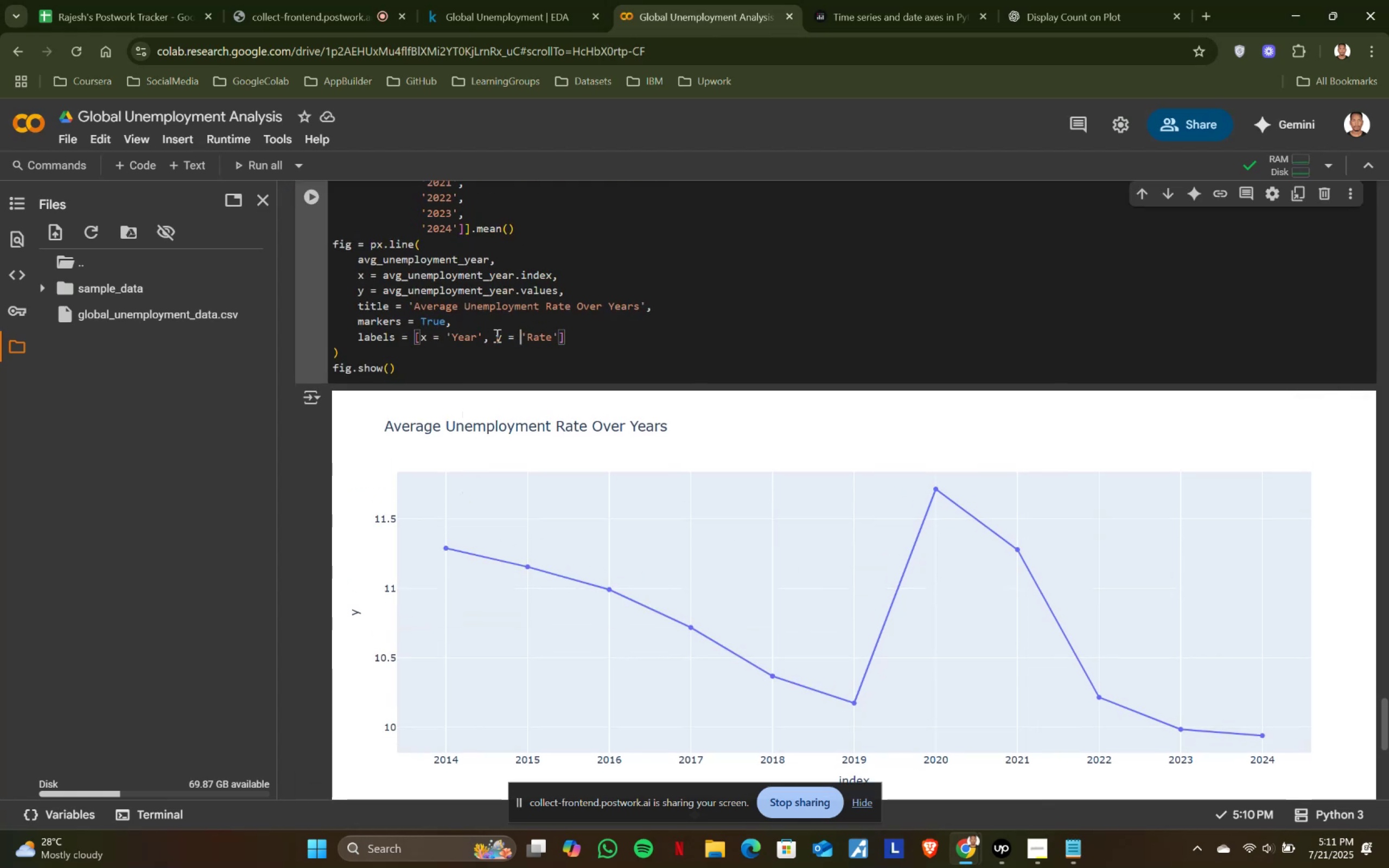 
key(Shift+ShiftRight)
 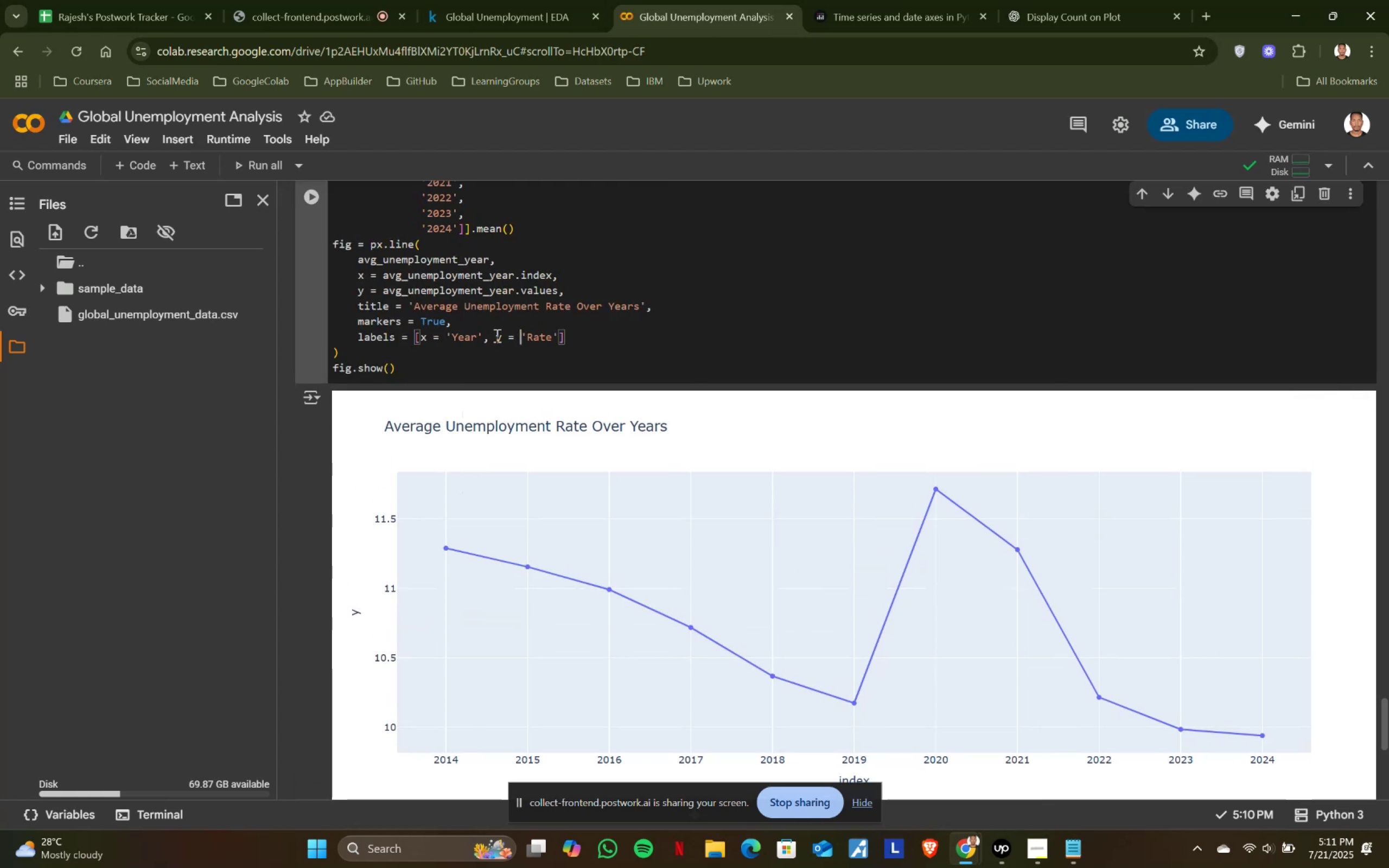 
key(Shift+Enter)
 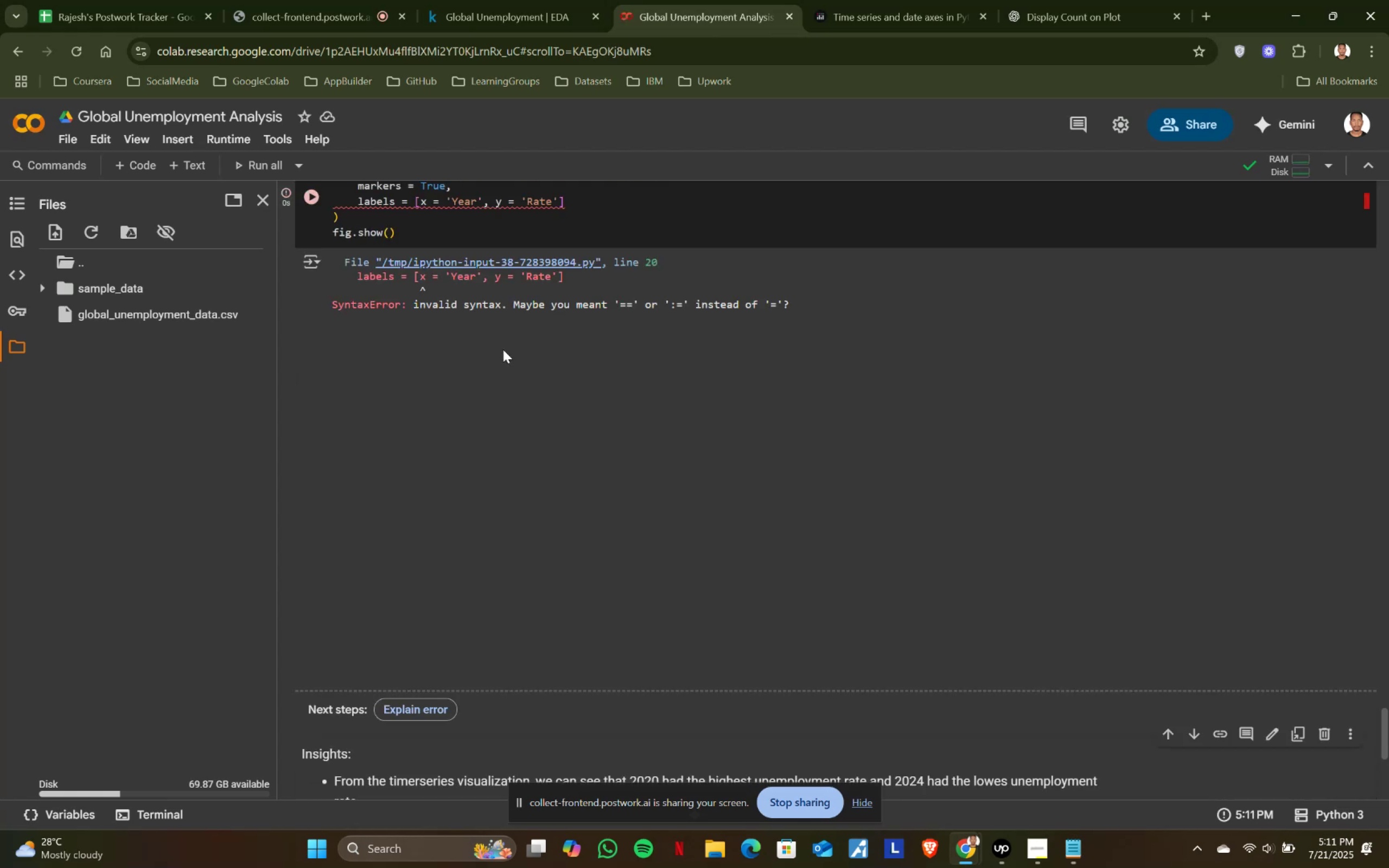 
scroll: coordinate [509, 369], scroll_direction: up, amount: 1.0
 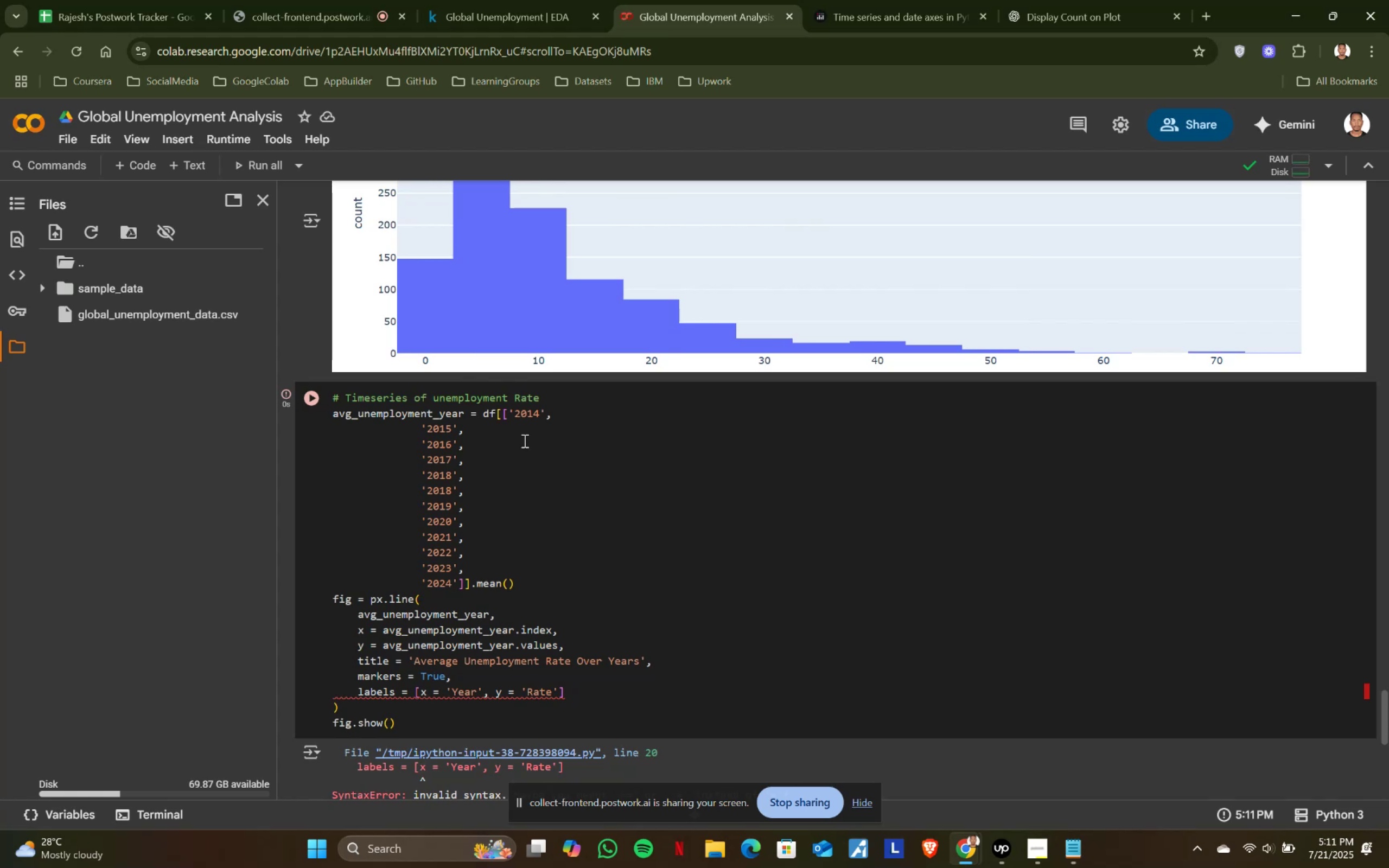 
scroll: coordinate [526, 524], scroll_direction: down, amount: 1.0
 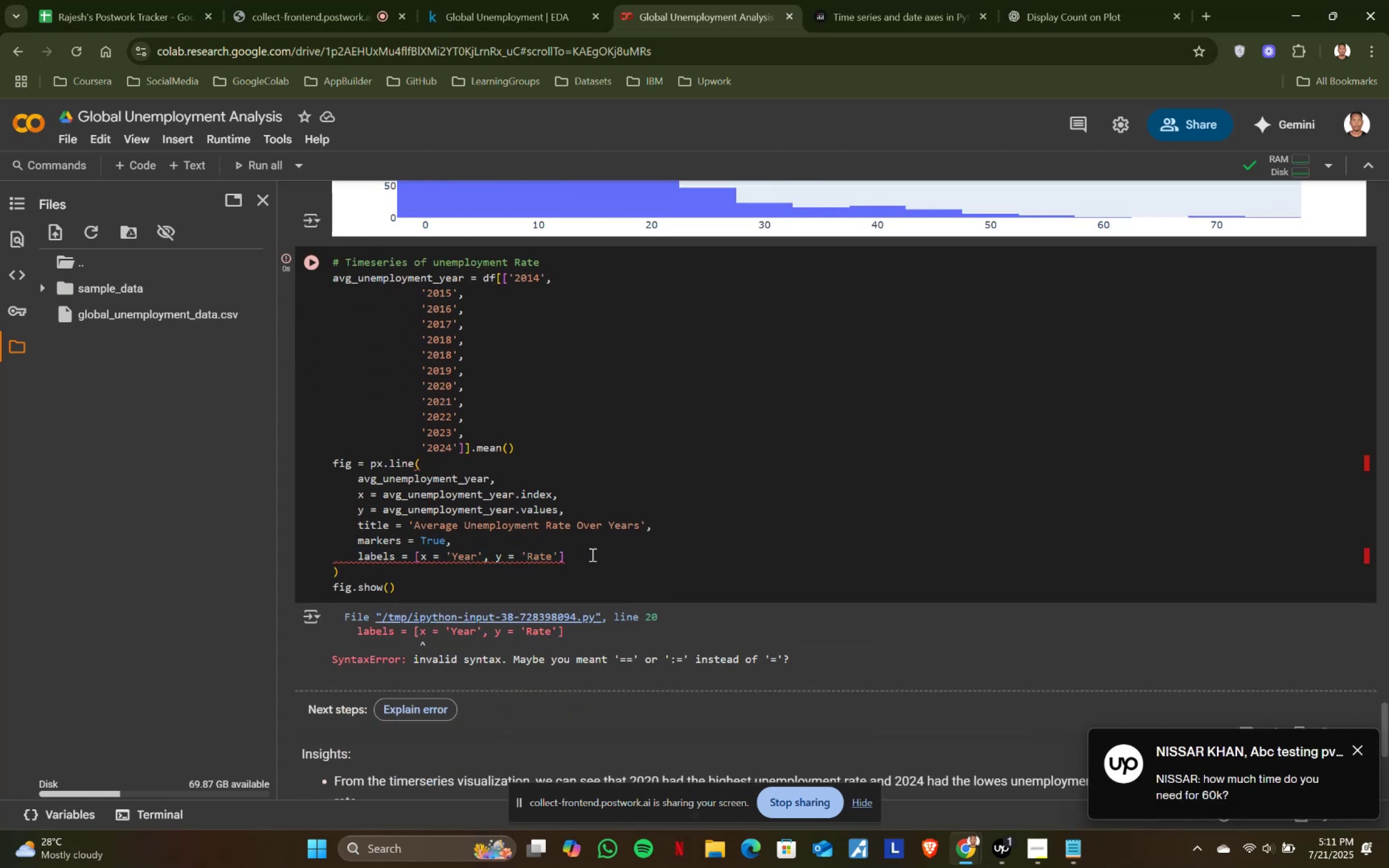 
mouse_move([1337, 748])
 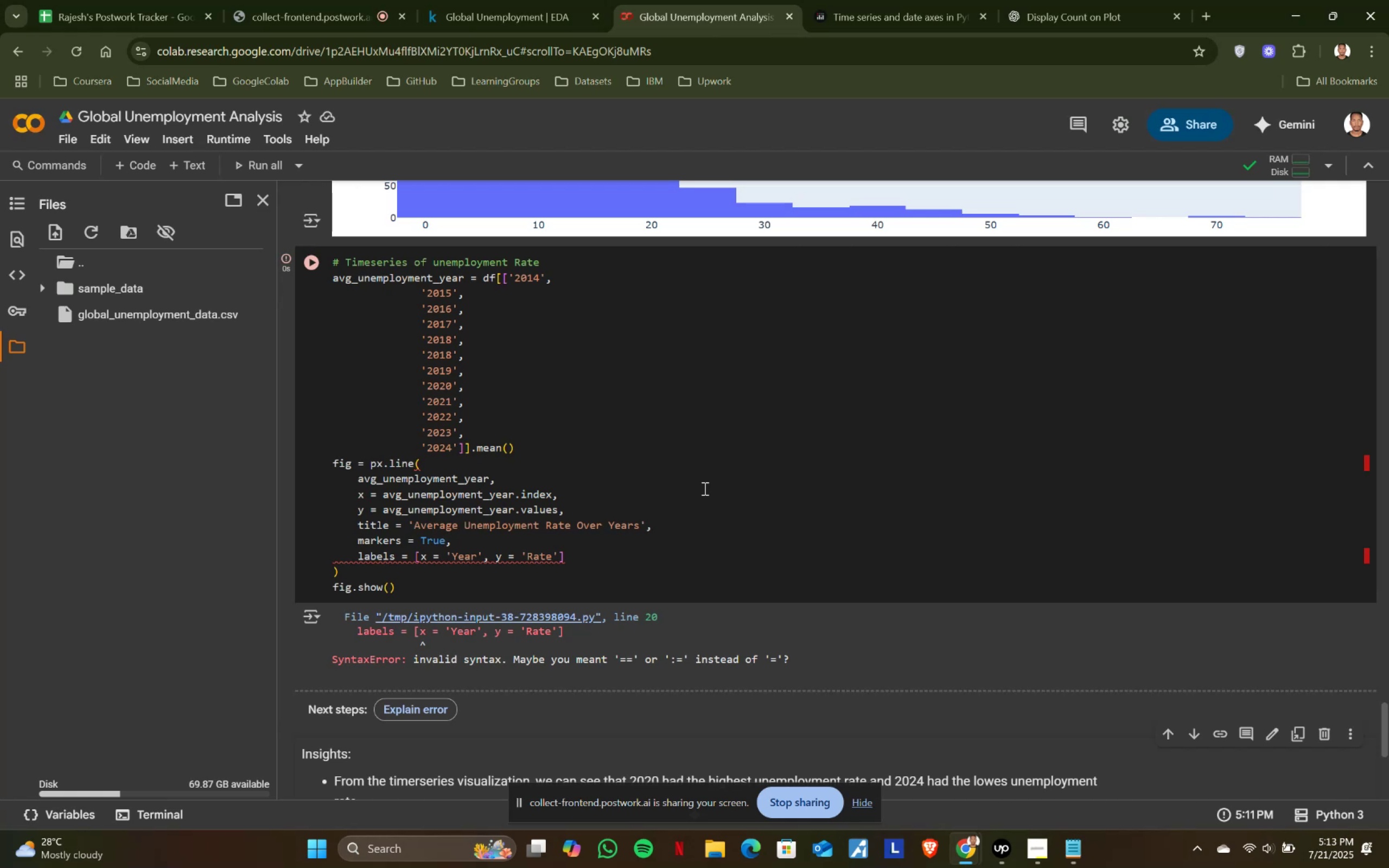 
wait(133.89)
 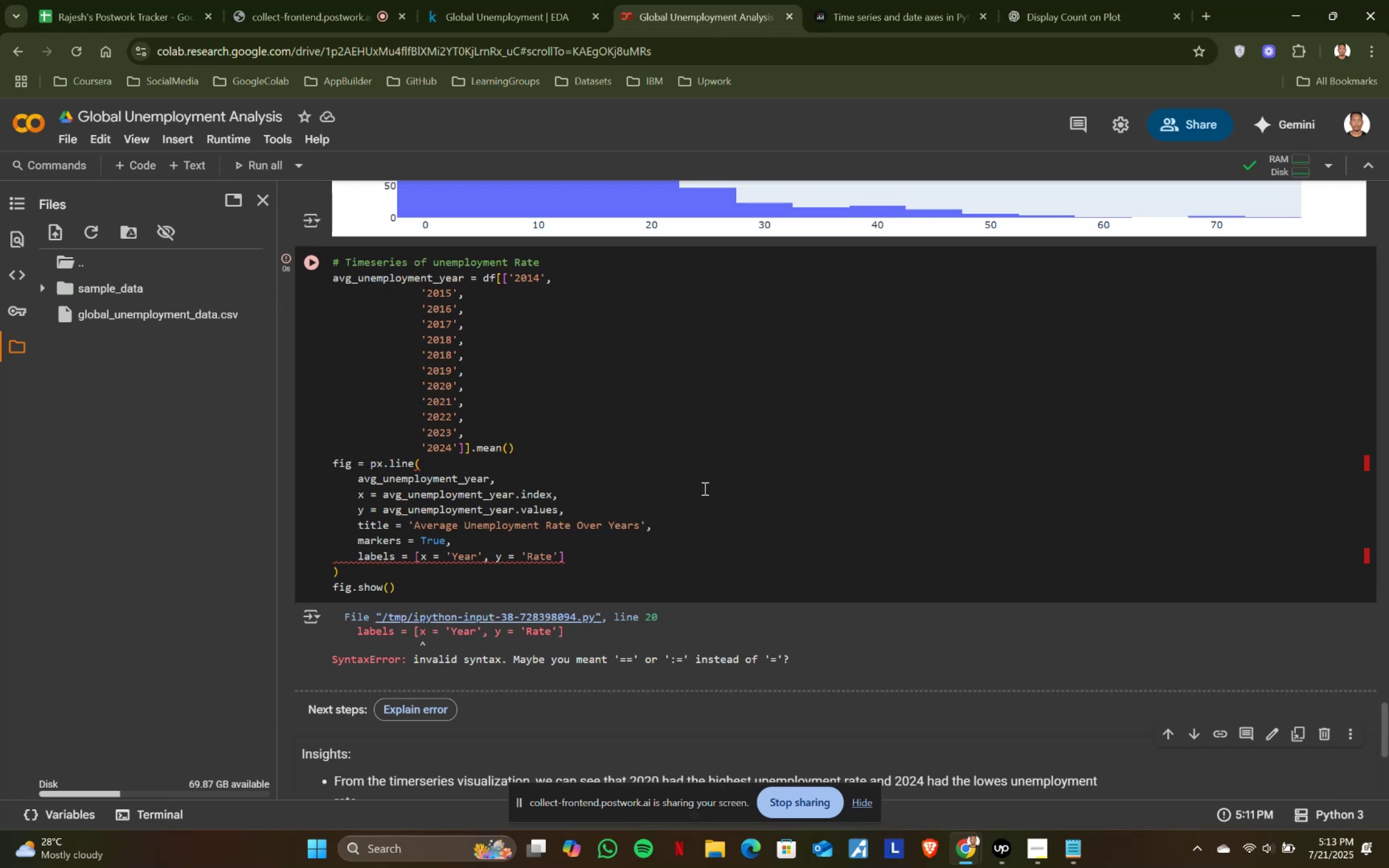 
left_click([409, 586])
 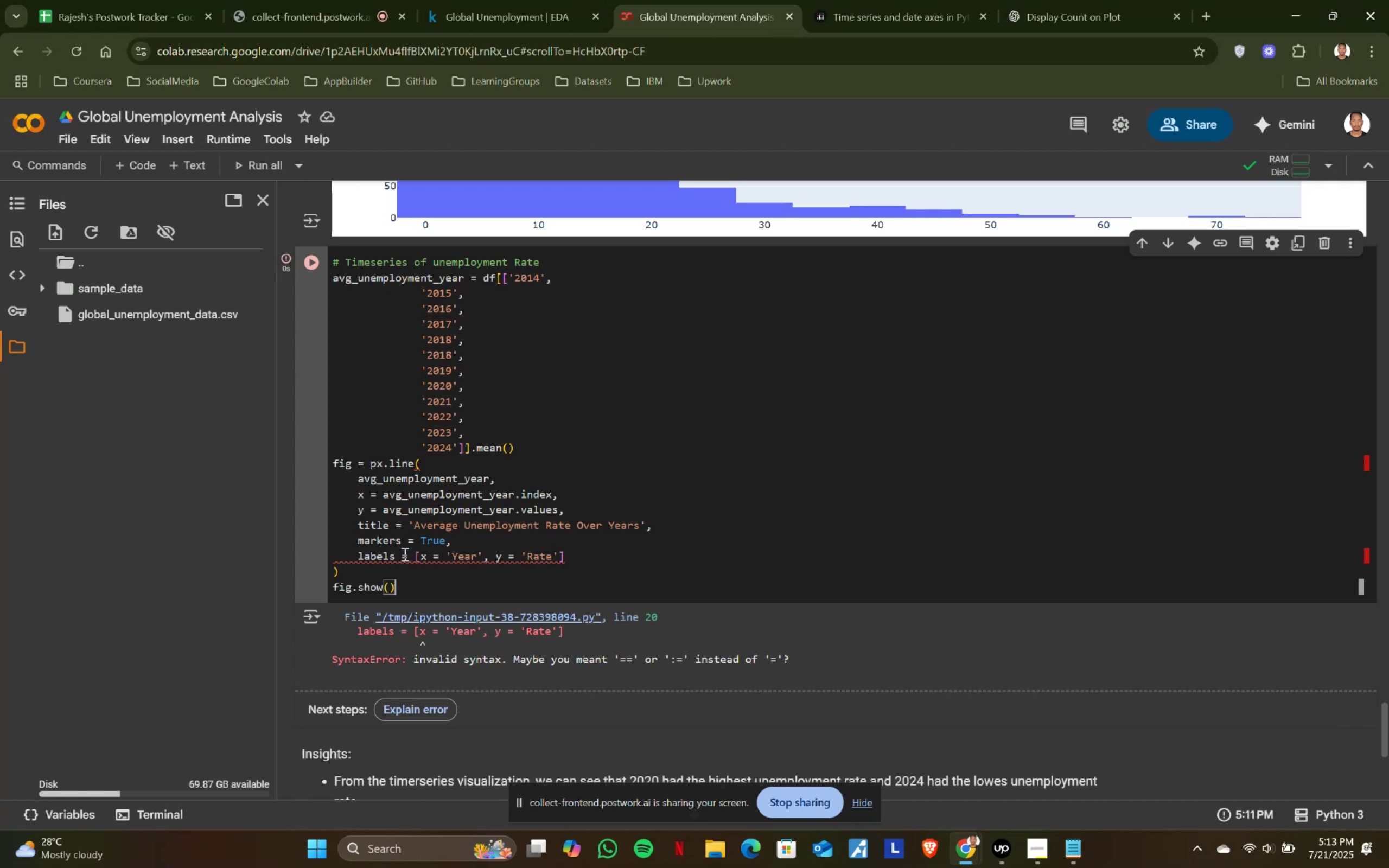 
left_click([397, 552])
 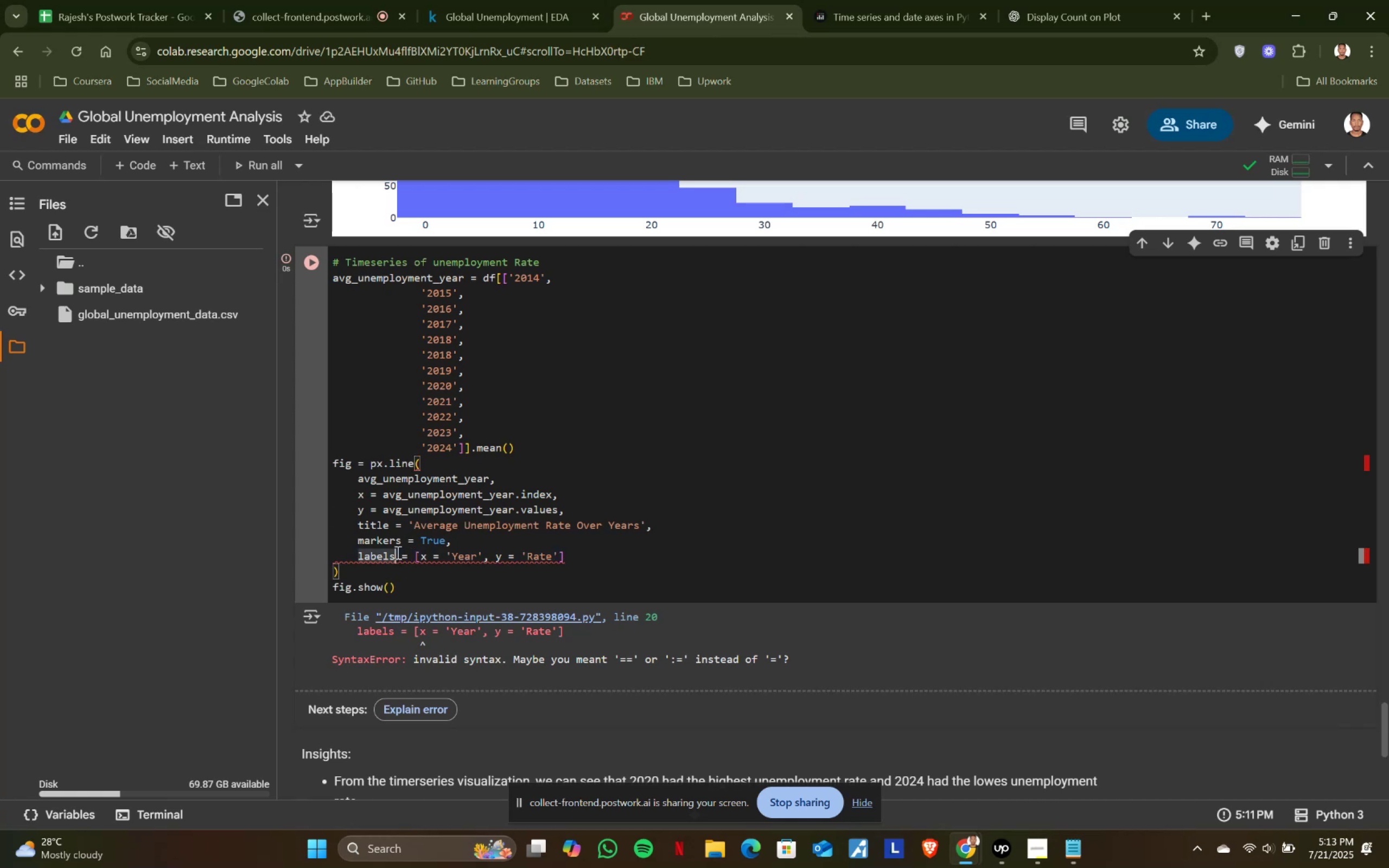 
key(Backspace)
 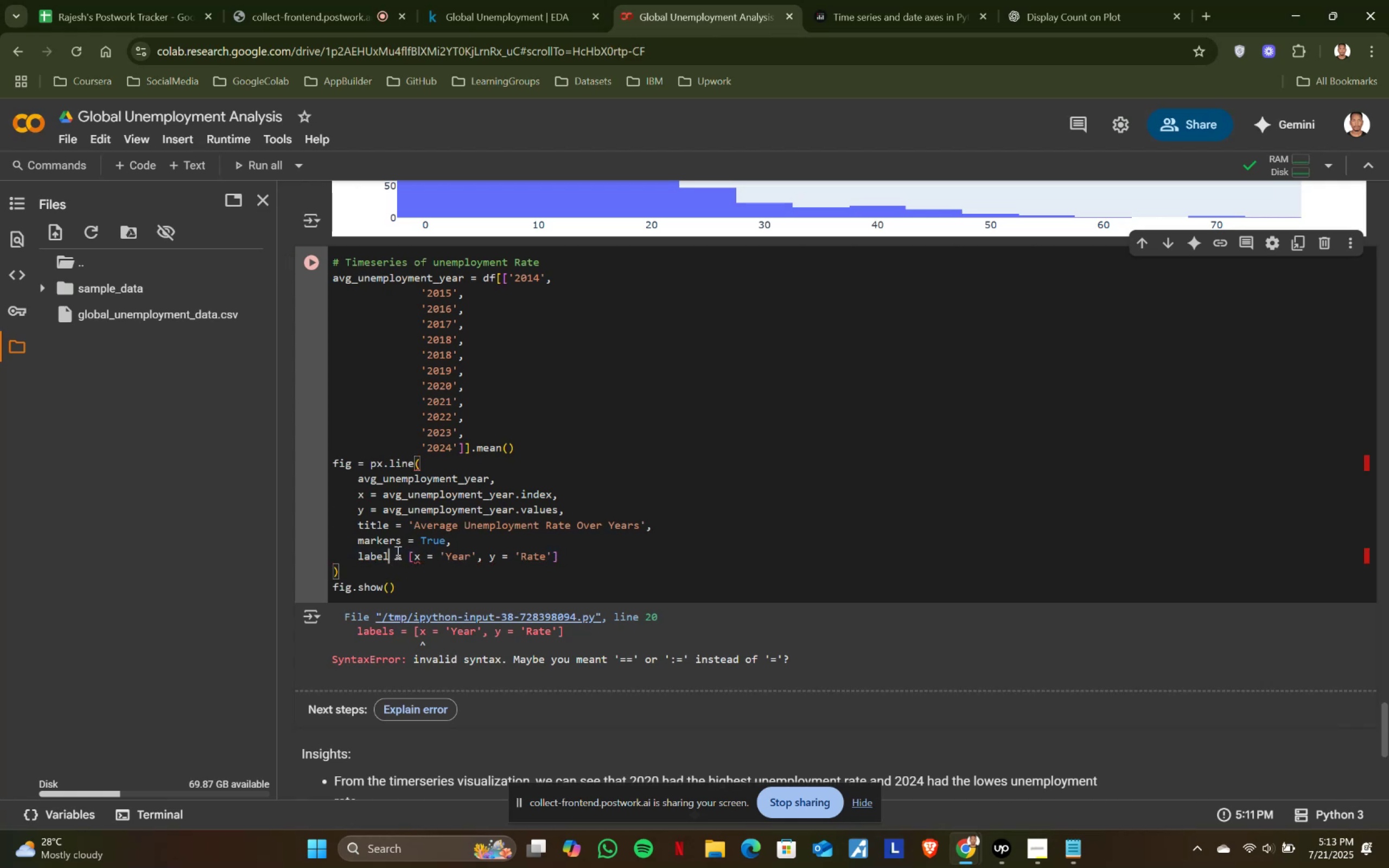 
key(Shift+ShiftRight)
 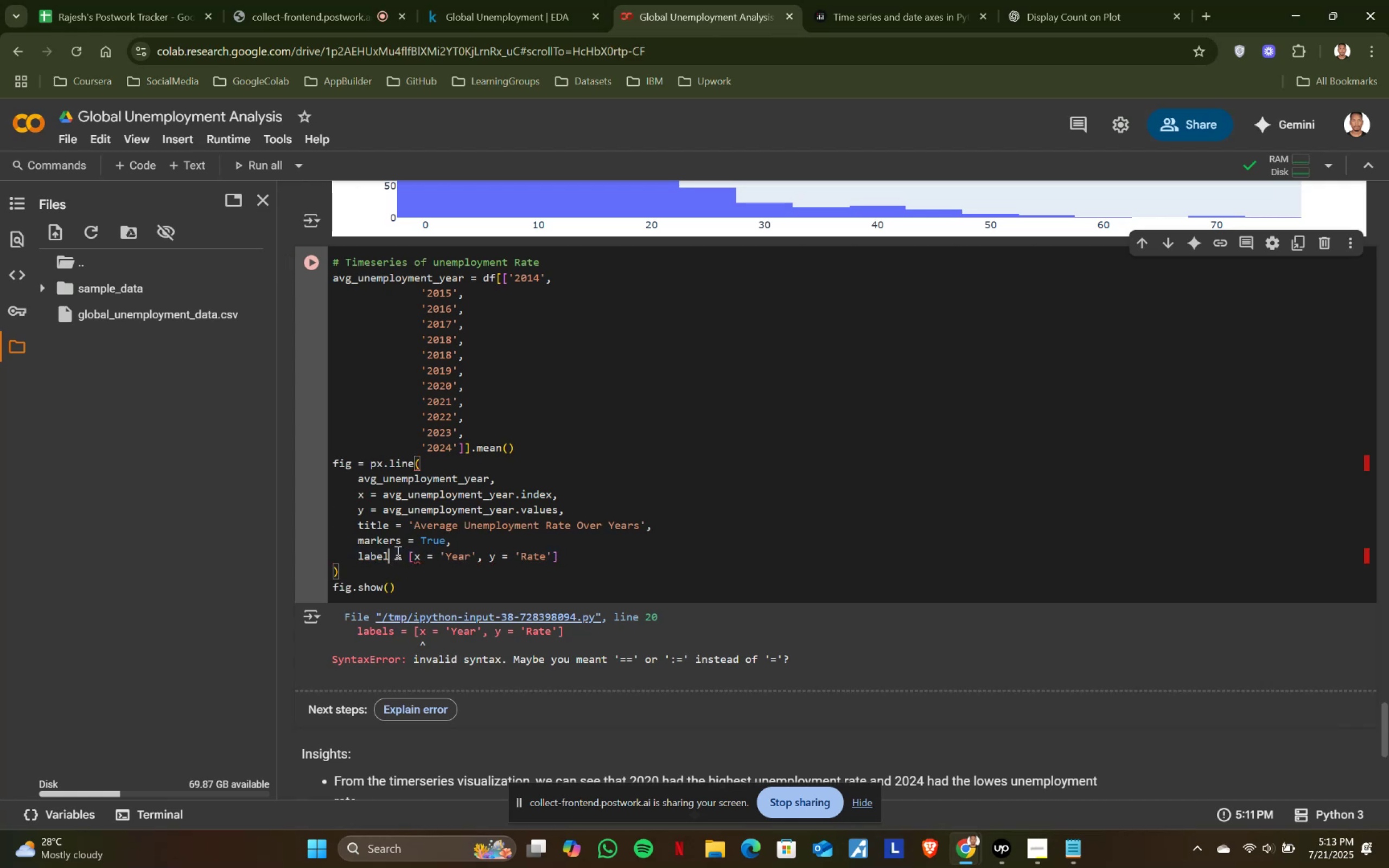 
key(Shift+Enter)
 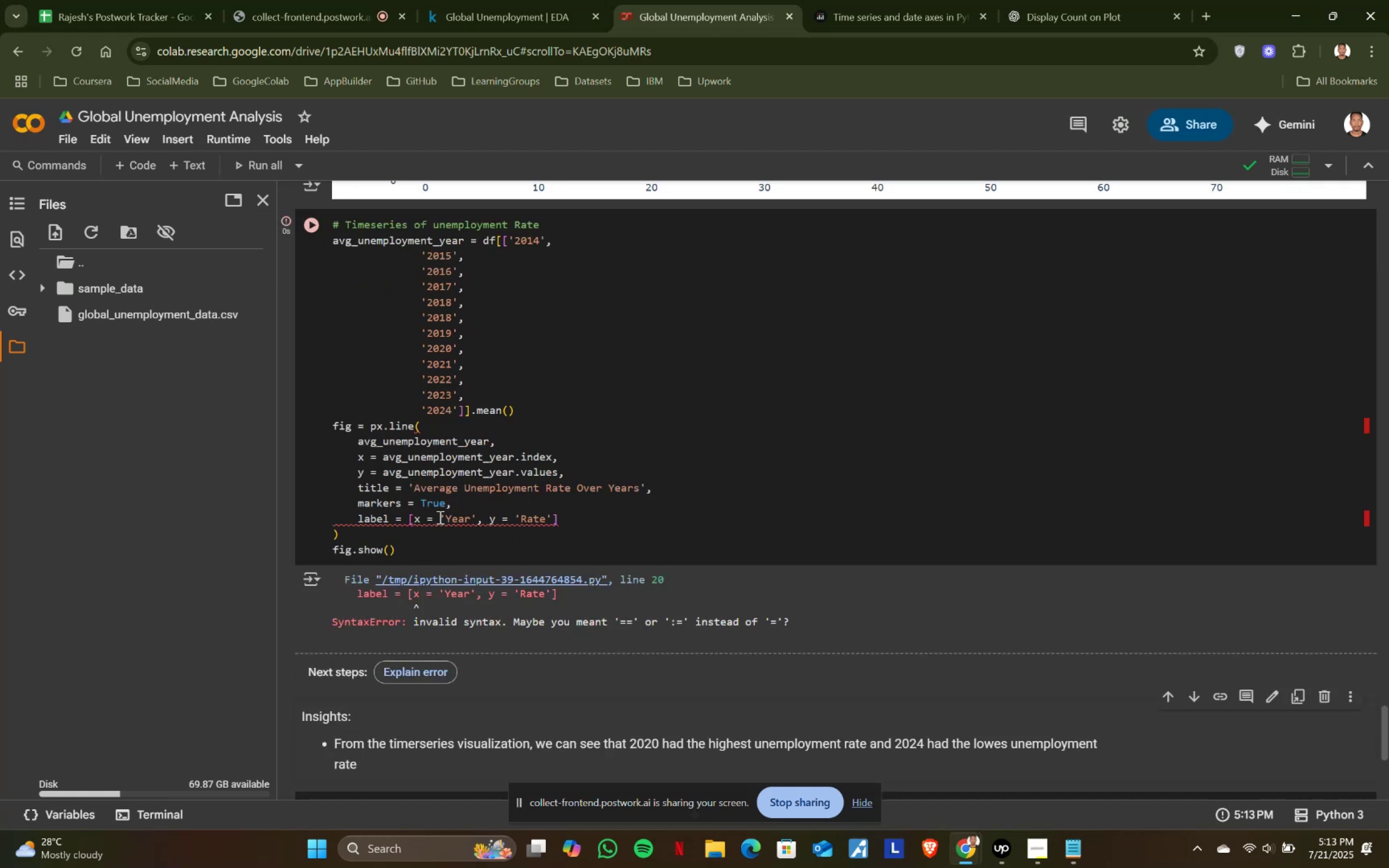 
wait(5.6)
 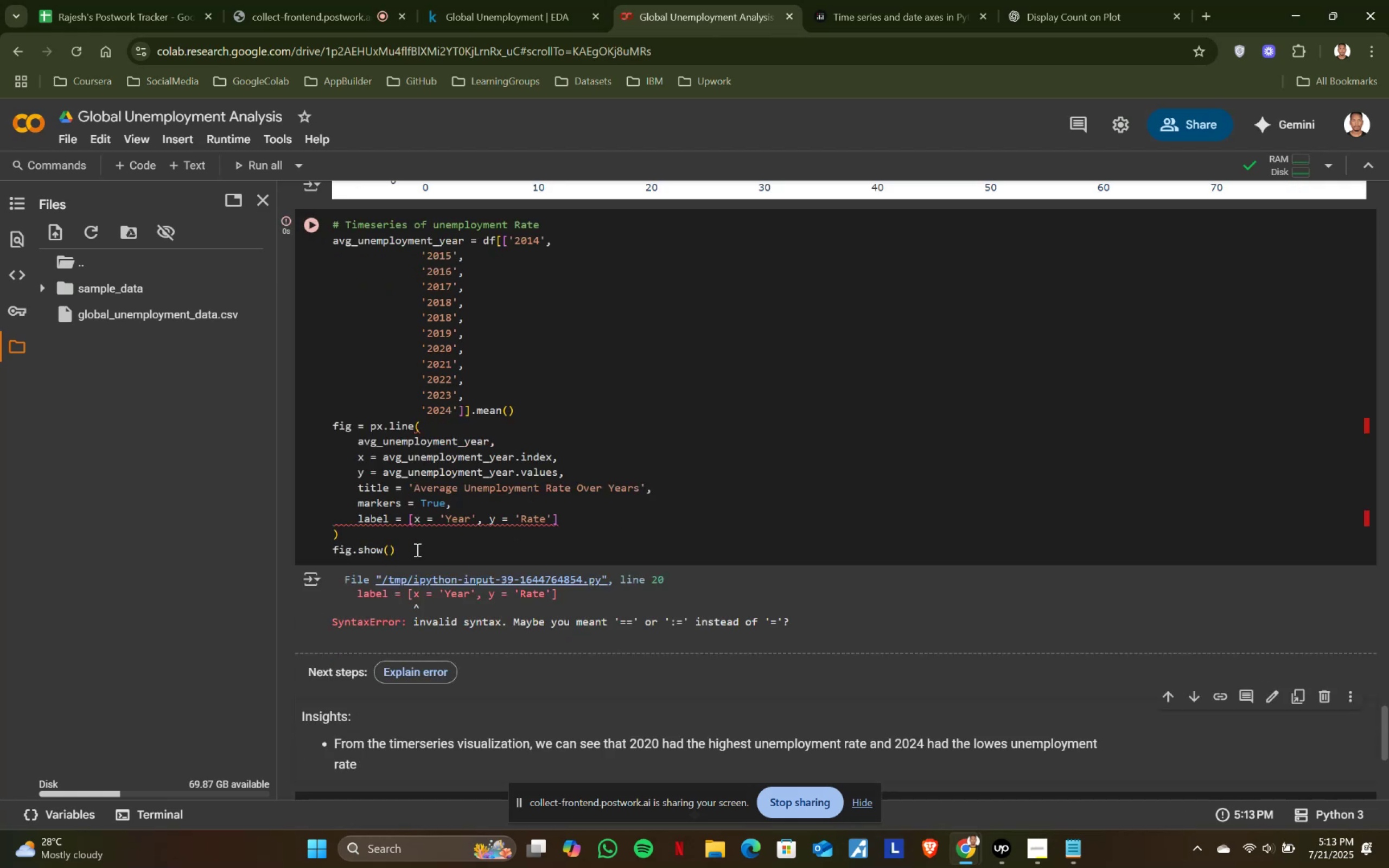 
left_click([433, 517])
 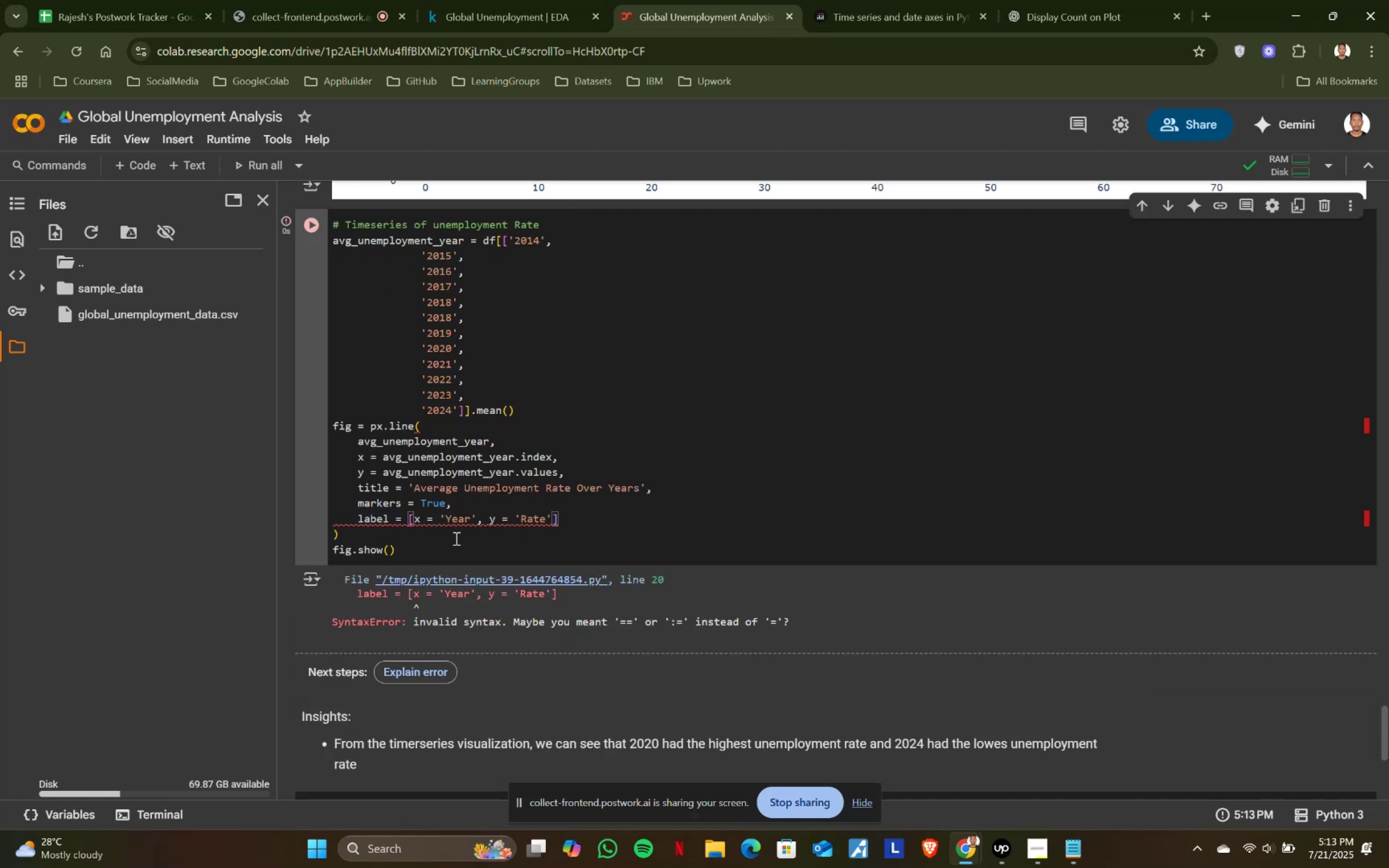 
key(Equal)
 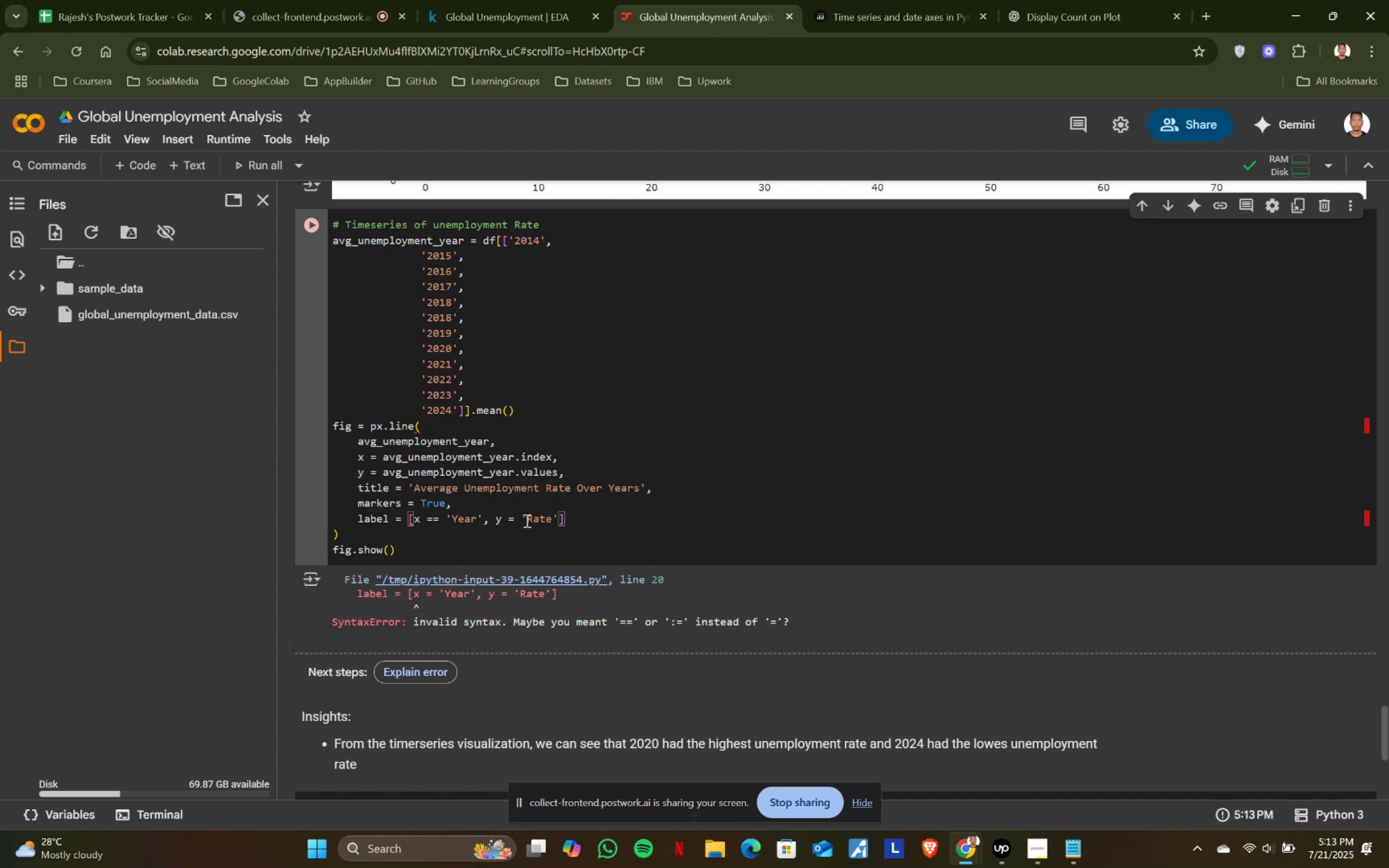 
left_click([512, 514])
 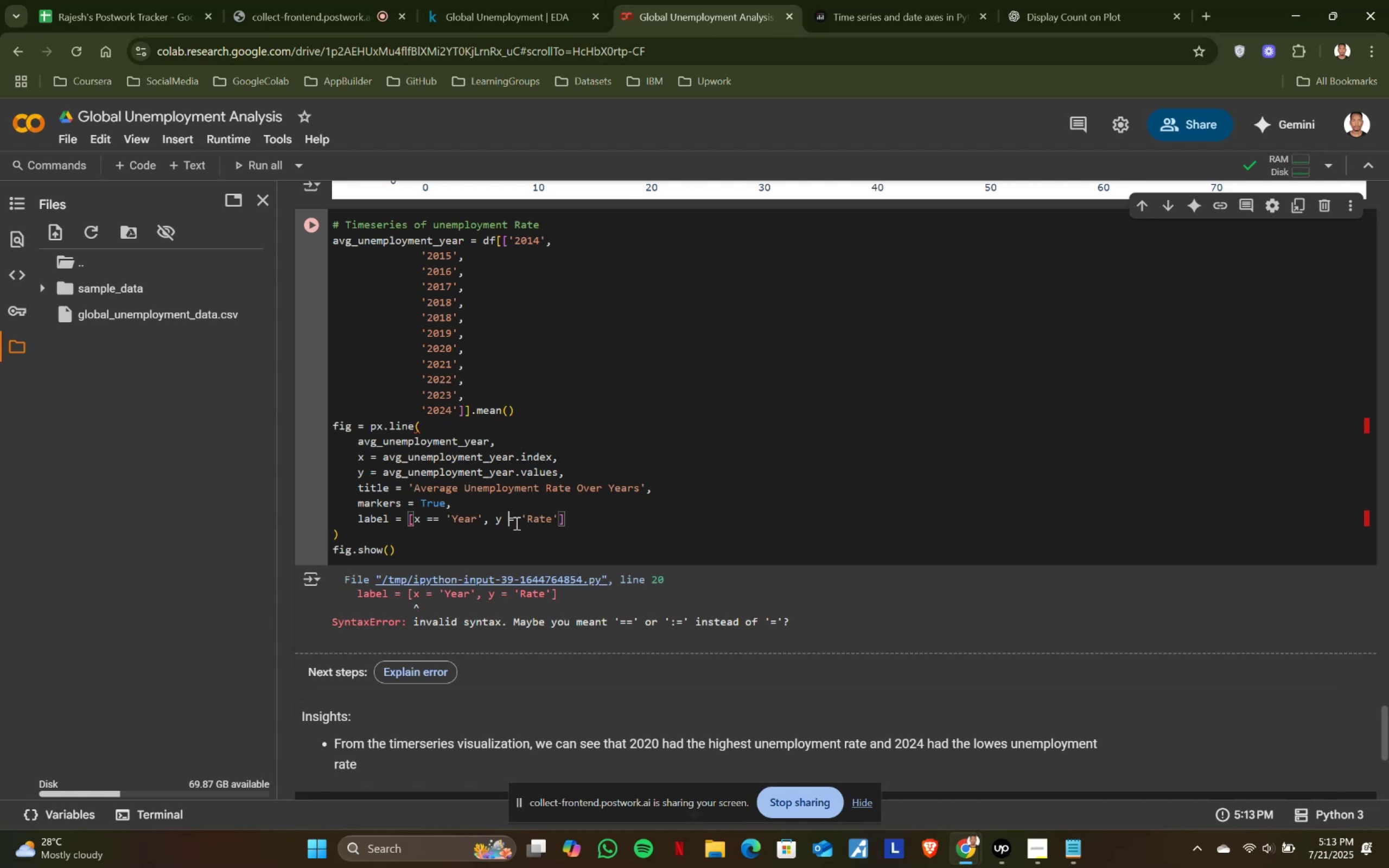 
left_click([513, 522])
 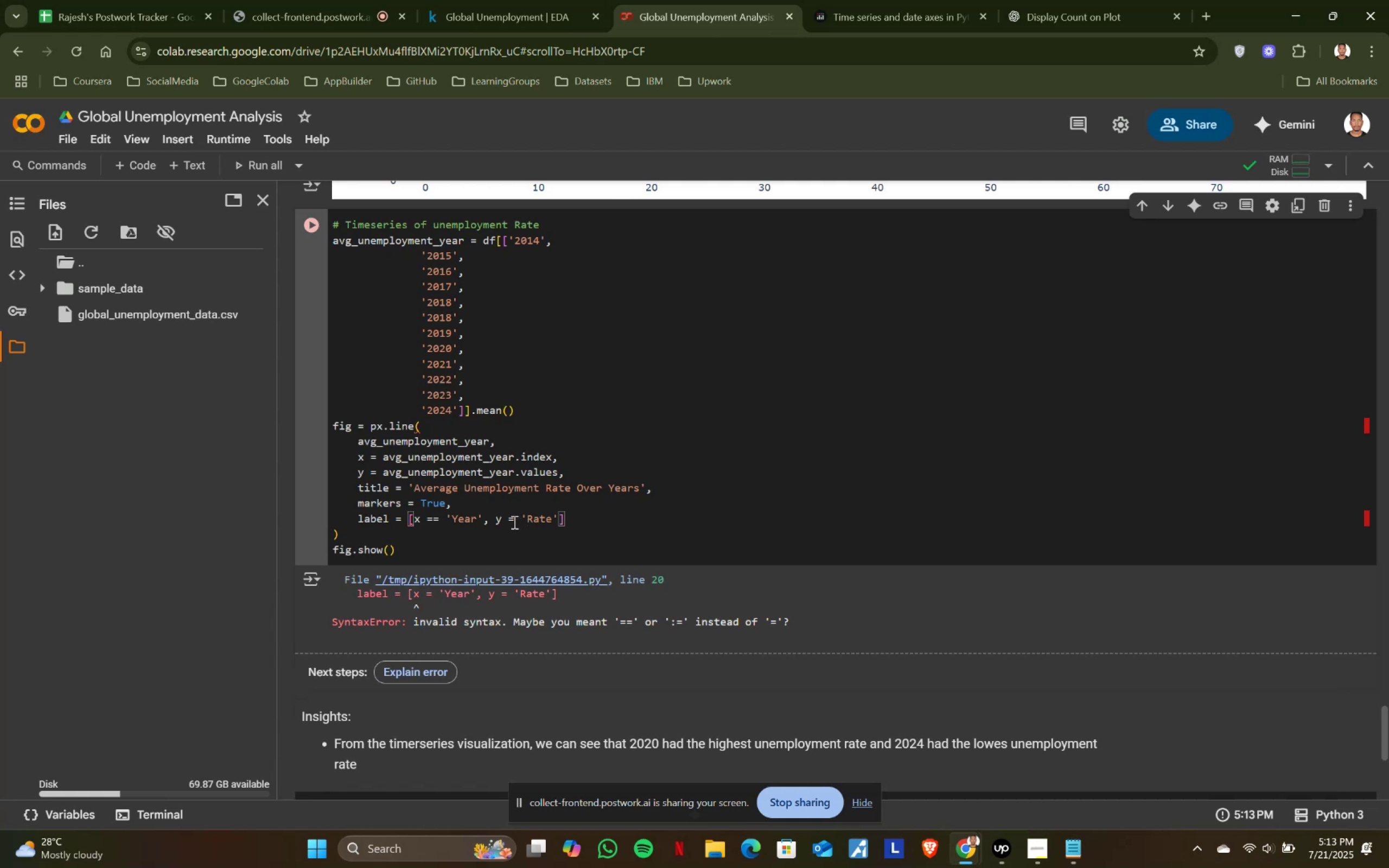 
key(Minus)
 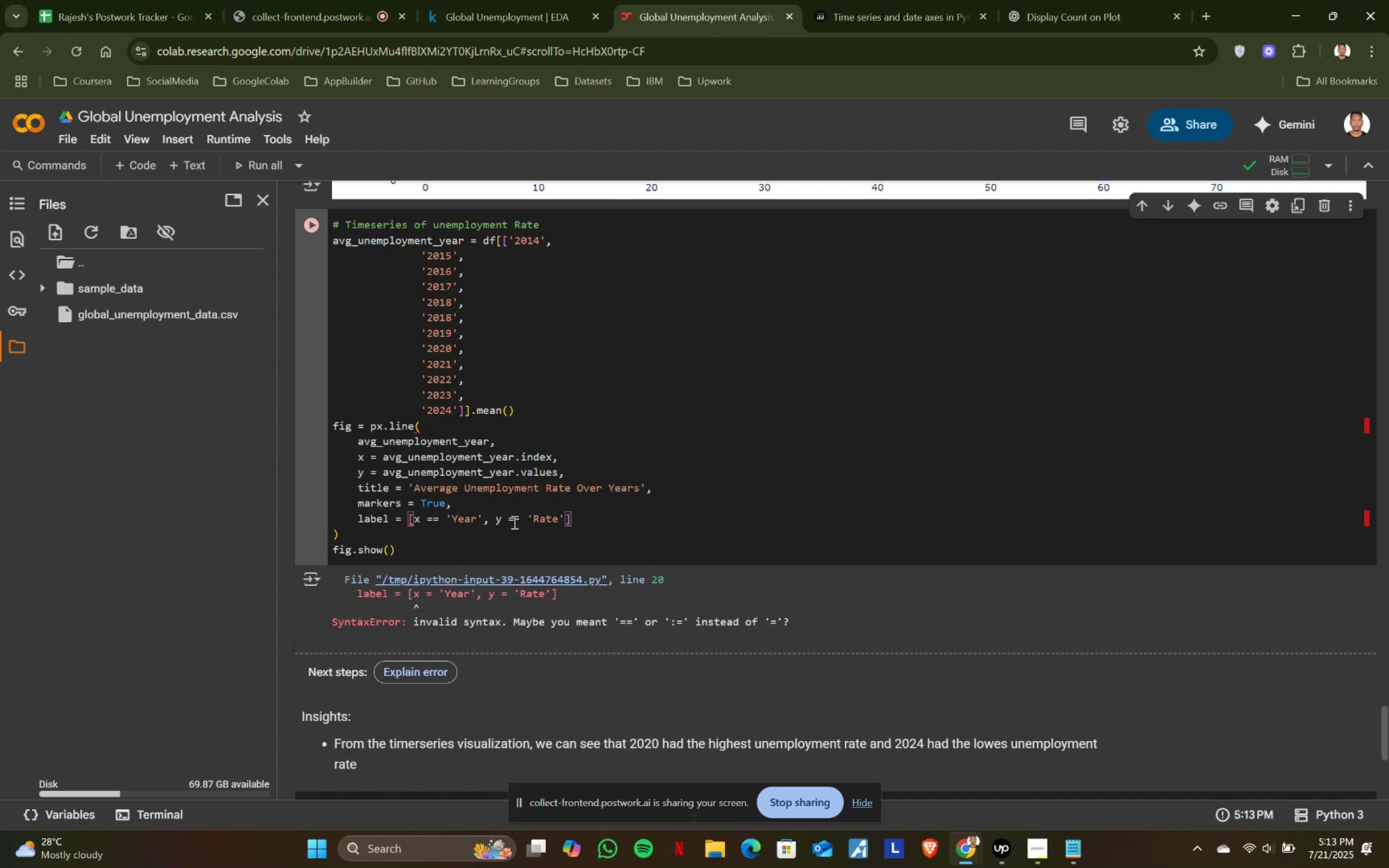 
key(Backspace)
 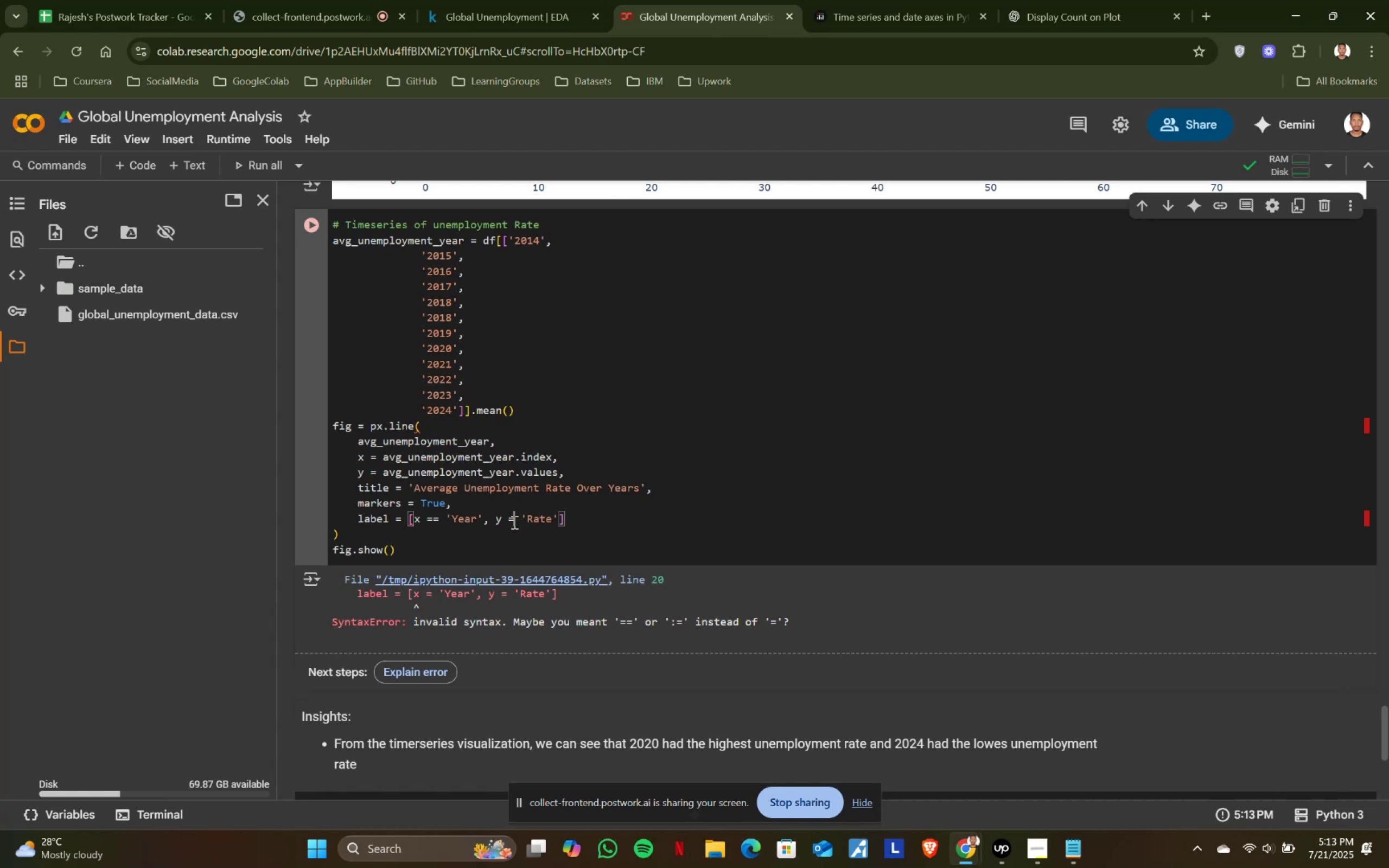 
key(Equal)
 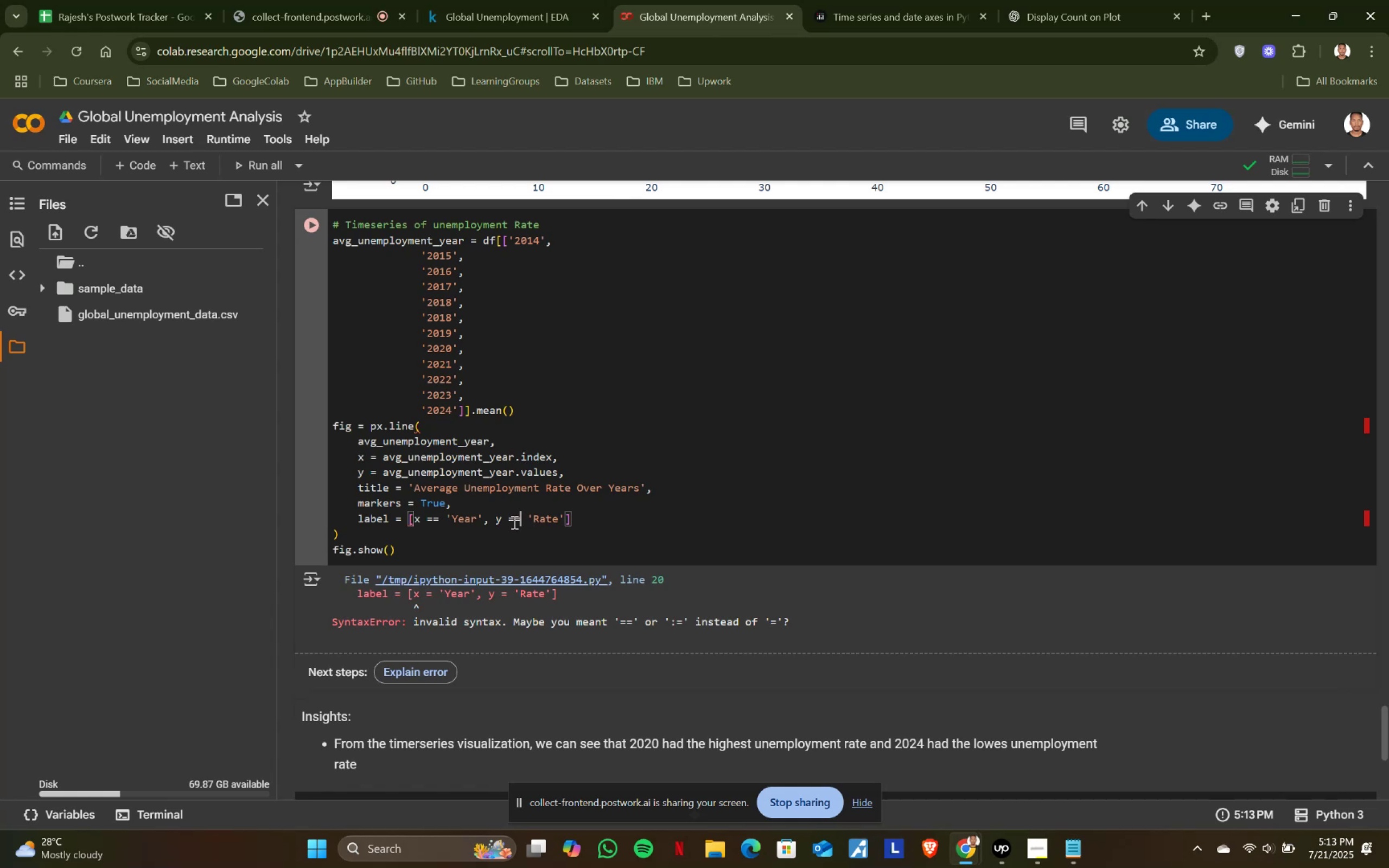 
key(Shift+ShiftRight)
 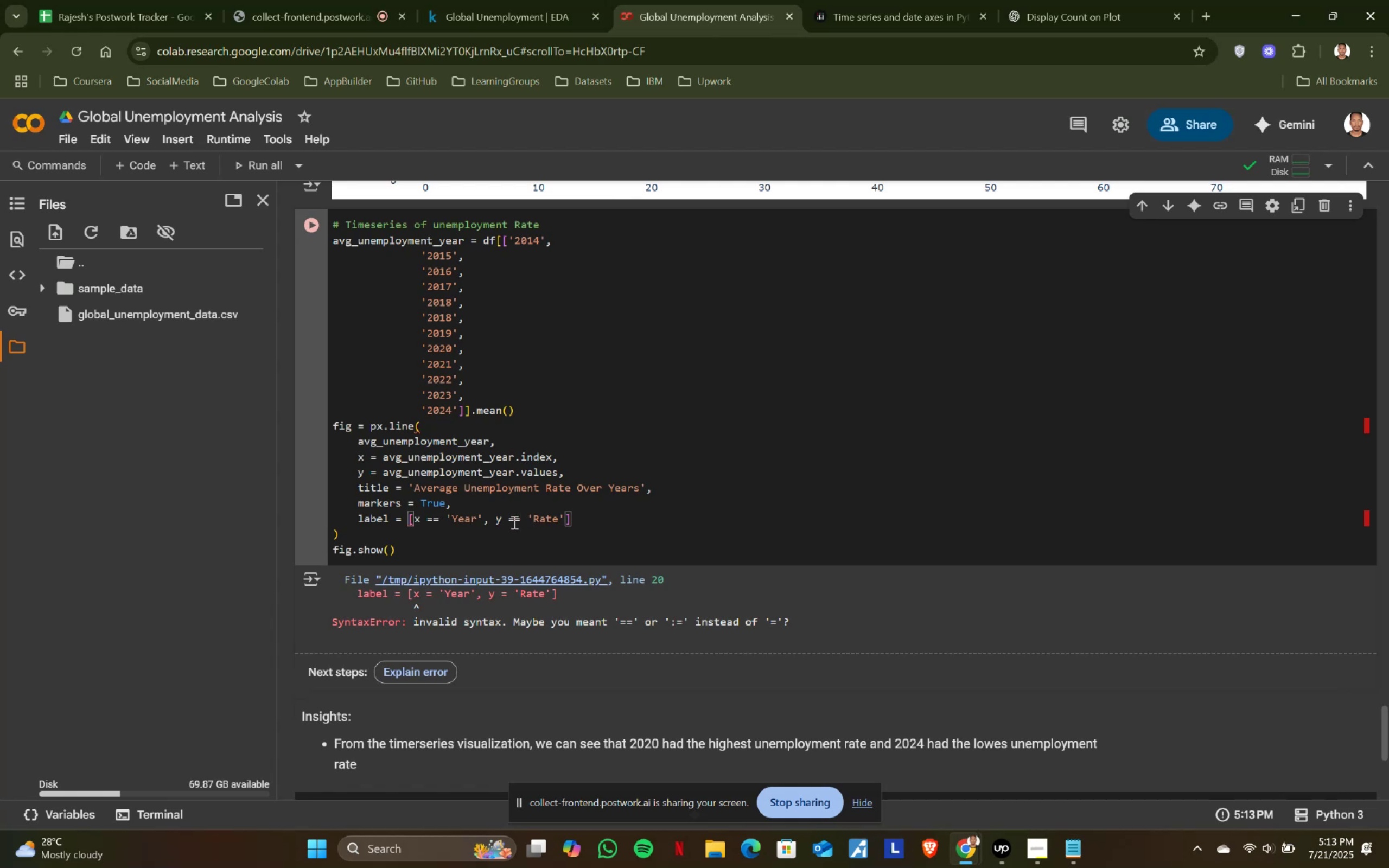 
key(Shift+Enter)
 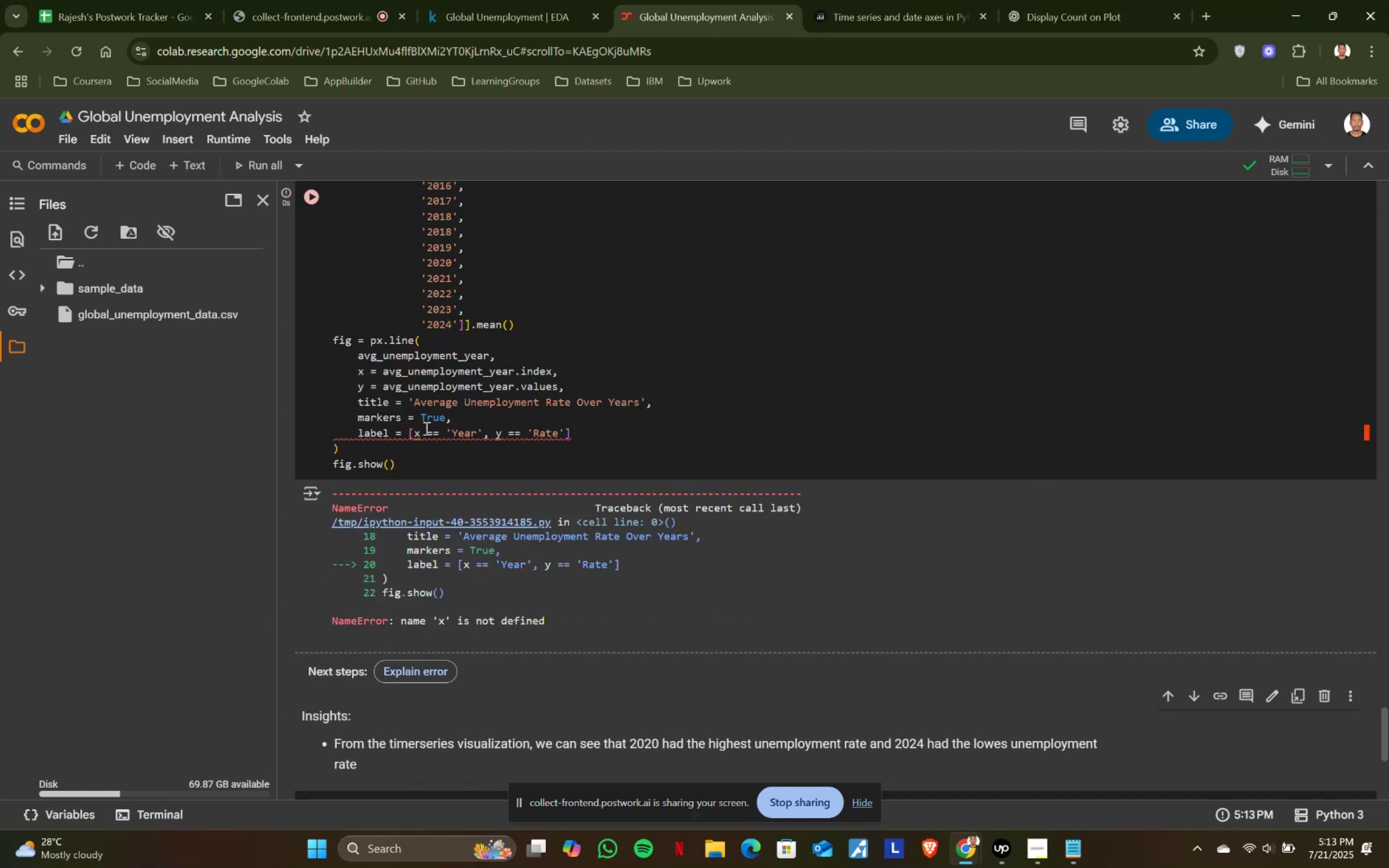 
left_click_drag(start_coordinate=[442, 431], to_coordinate=[409, 434])
 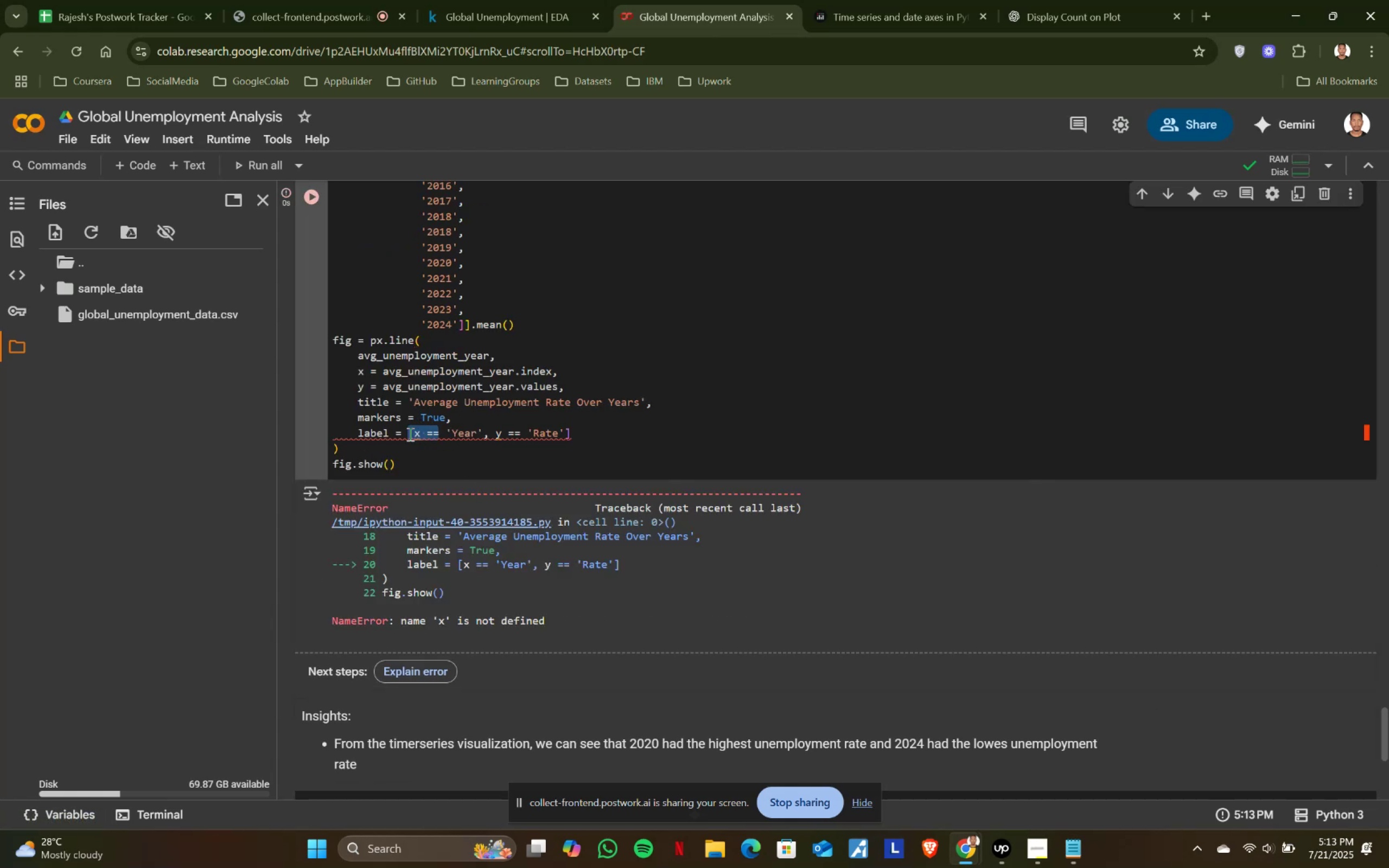 
key(Backspace)
 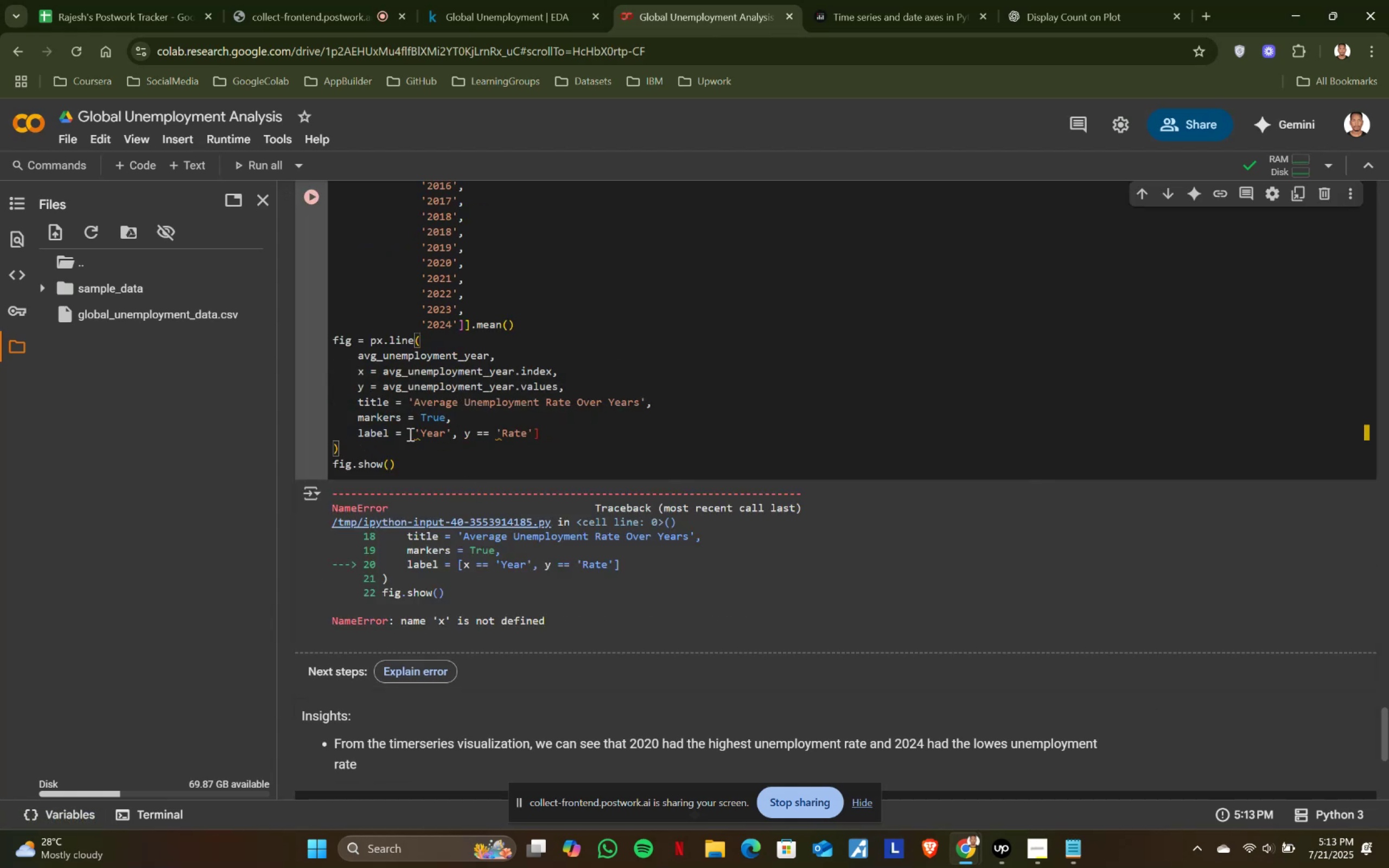 
key(BracketLeft)
 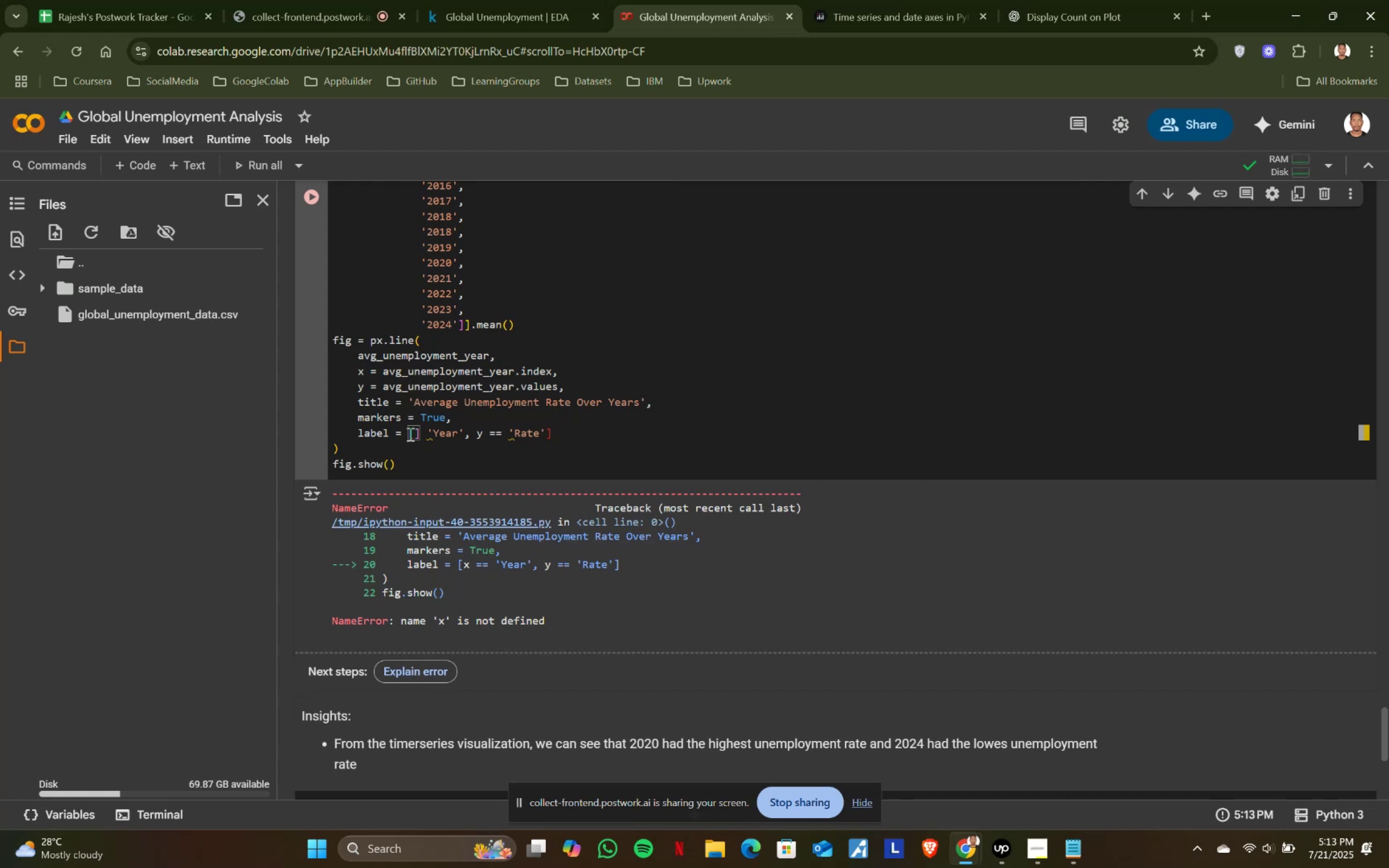 
key(Delete)
 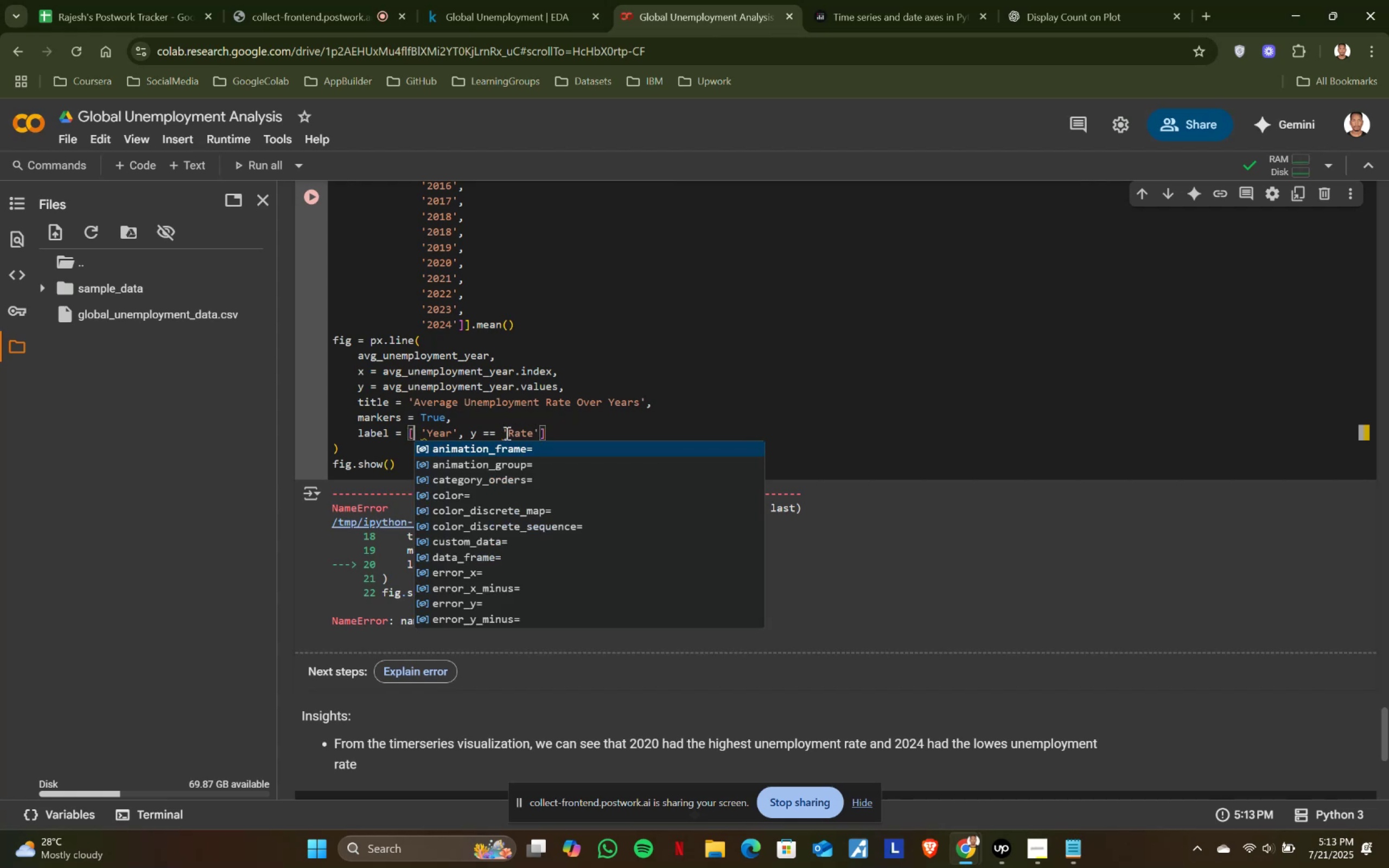 
left_click_drag(start_coordinate=[506, 433], to_coordinate=[466, 433])
 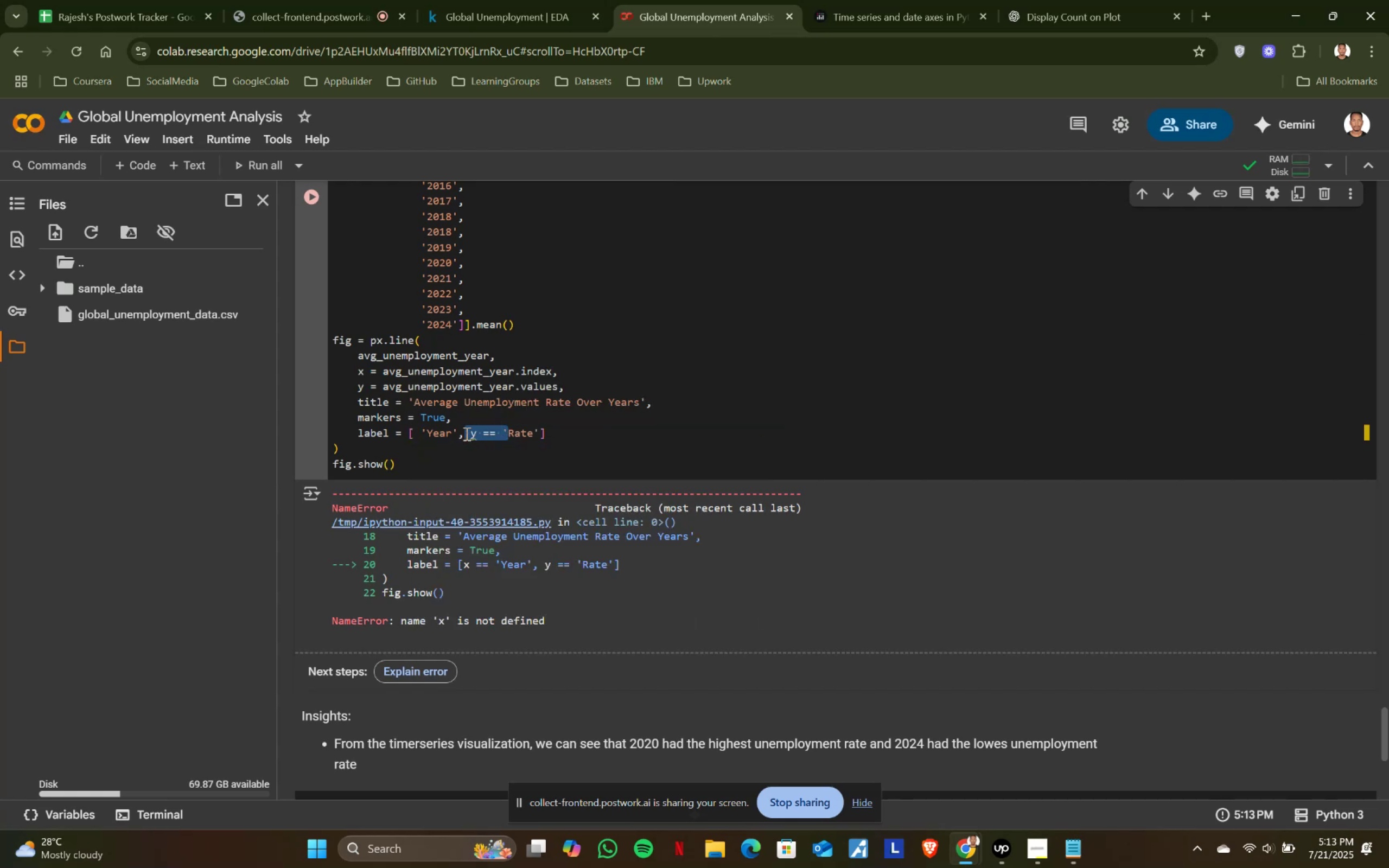 
key(Backspace)
 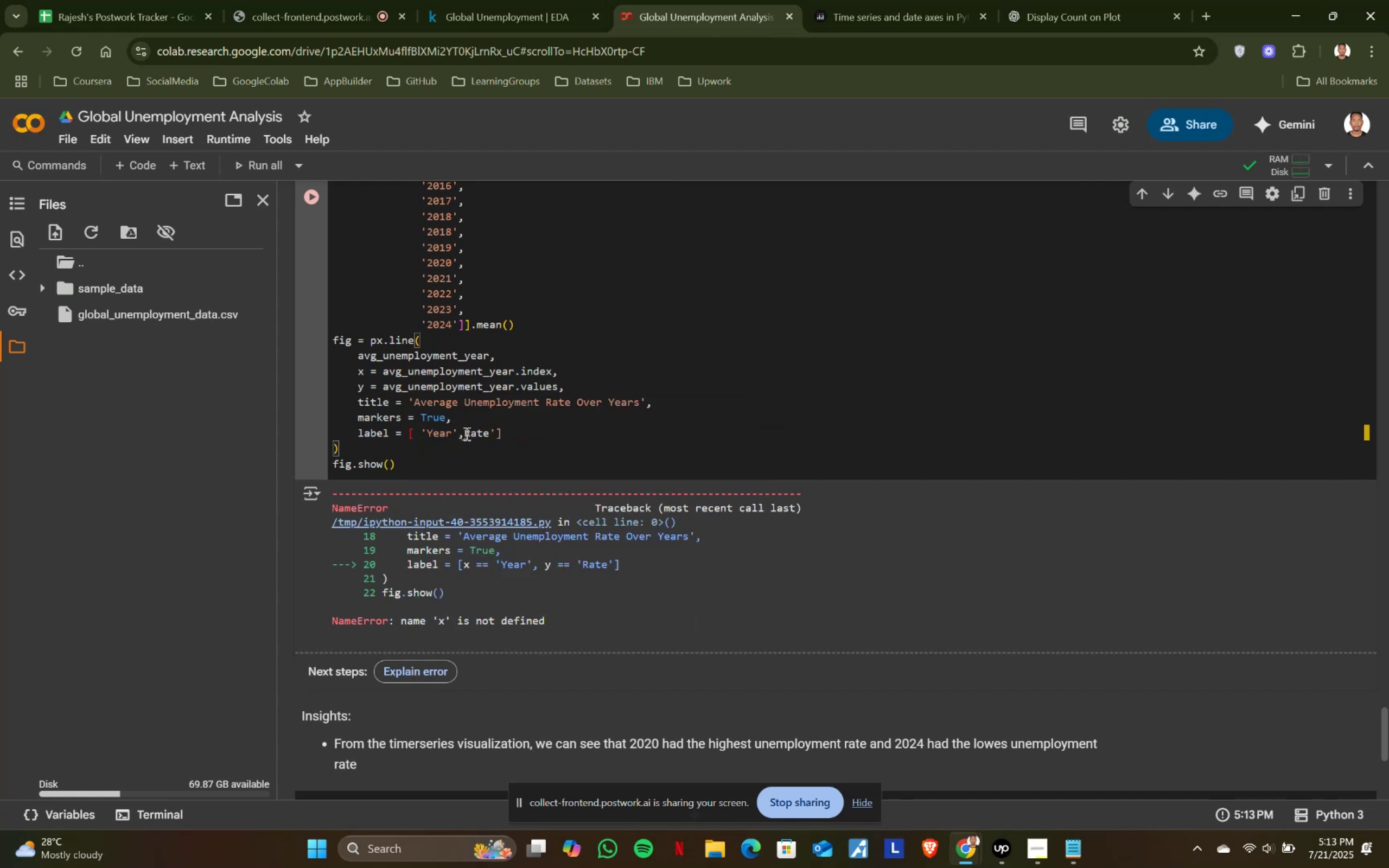 
key(Space)
 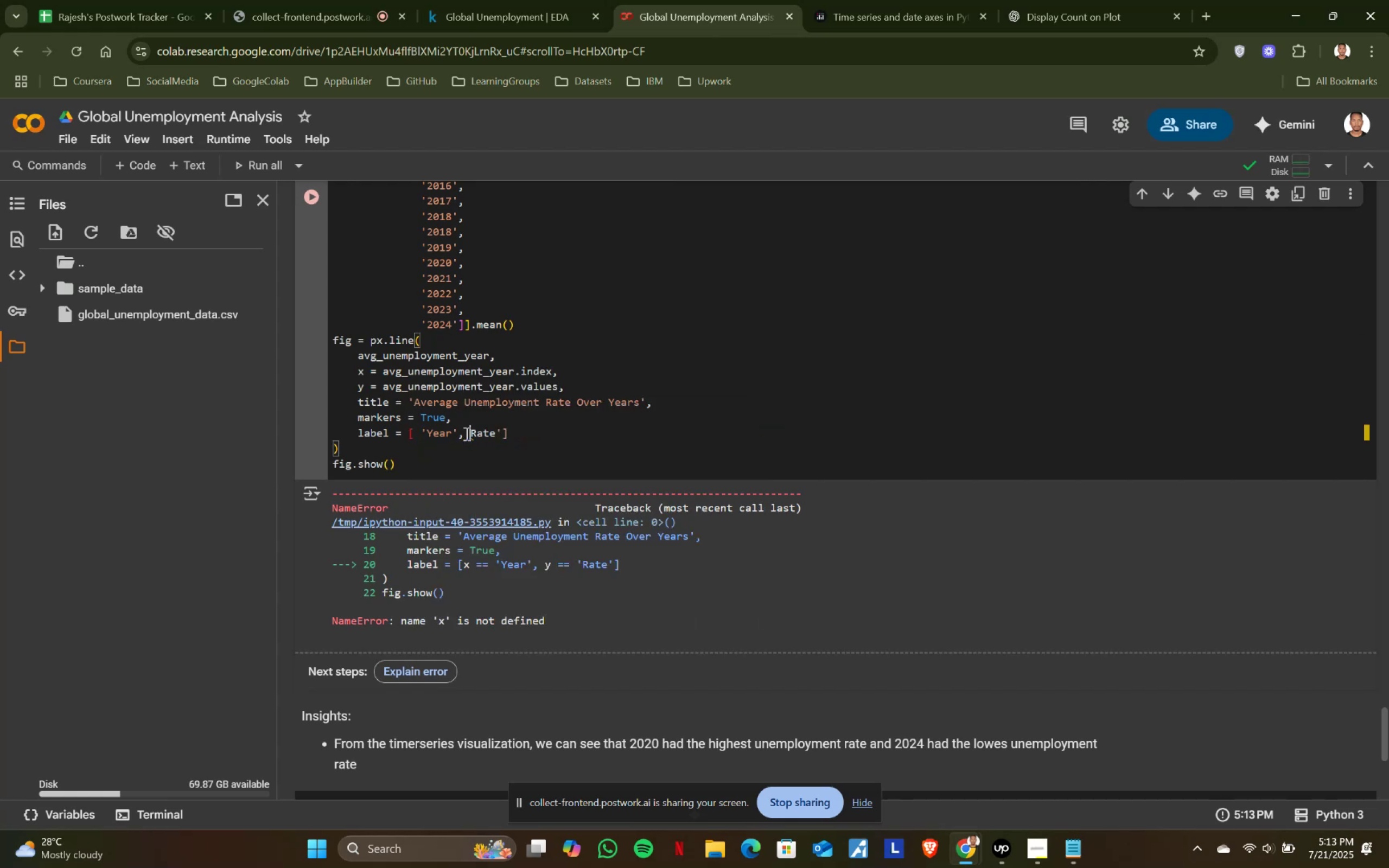 
key(Quote)
 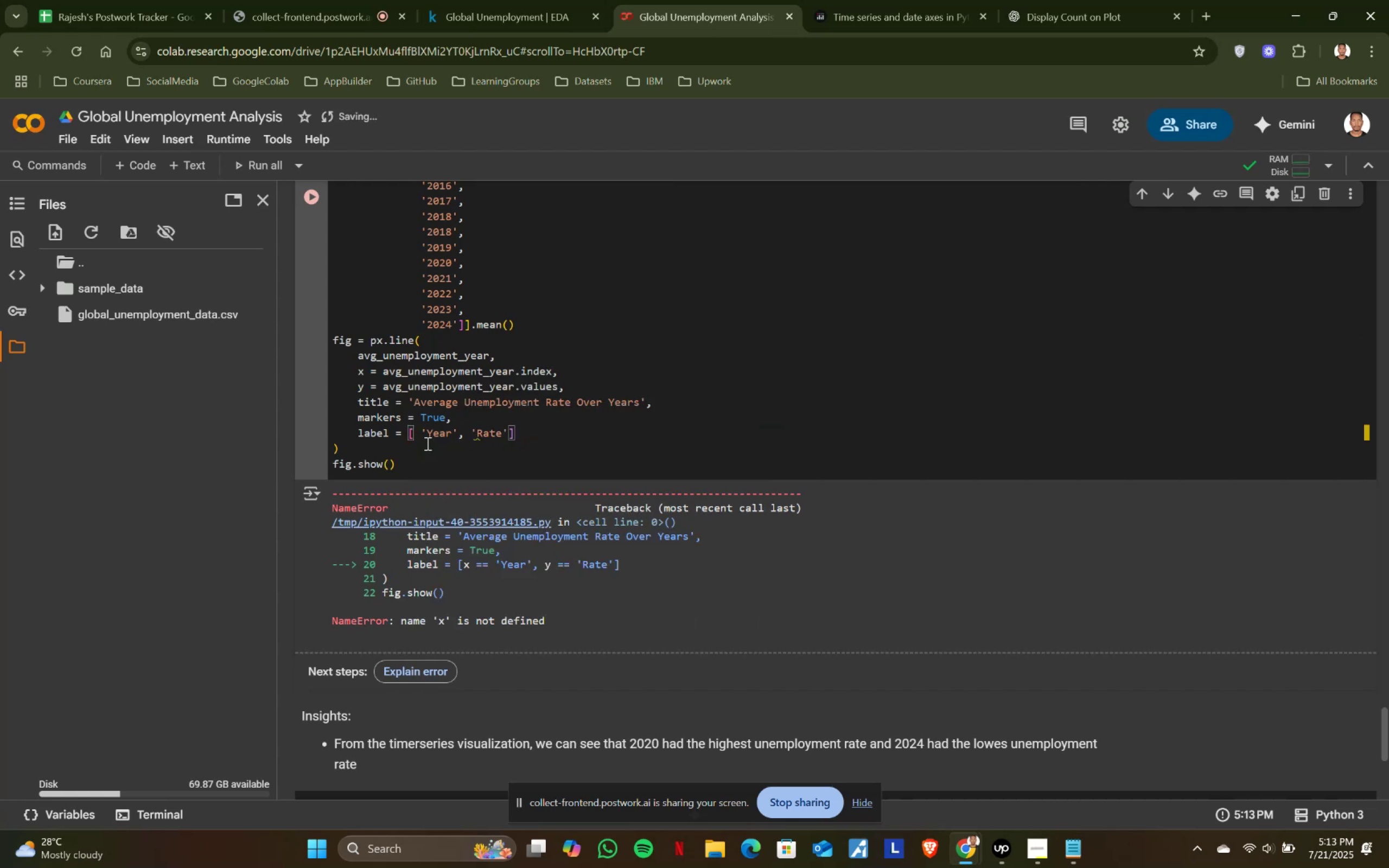 
left_click([420, 429])
 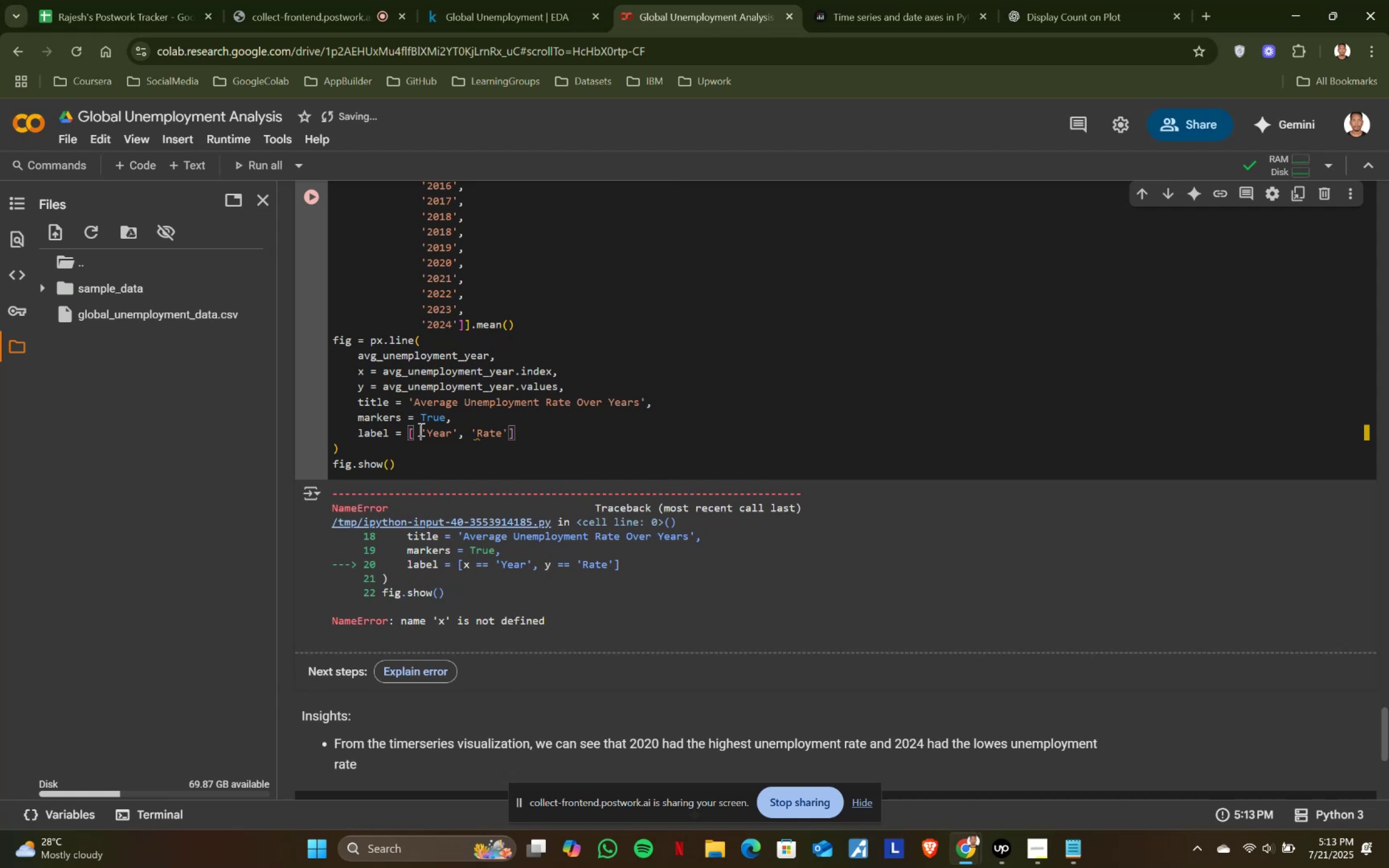 
key(Backspace)
 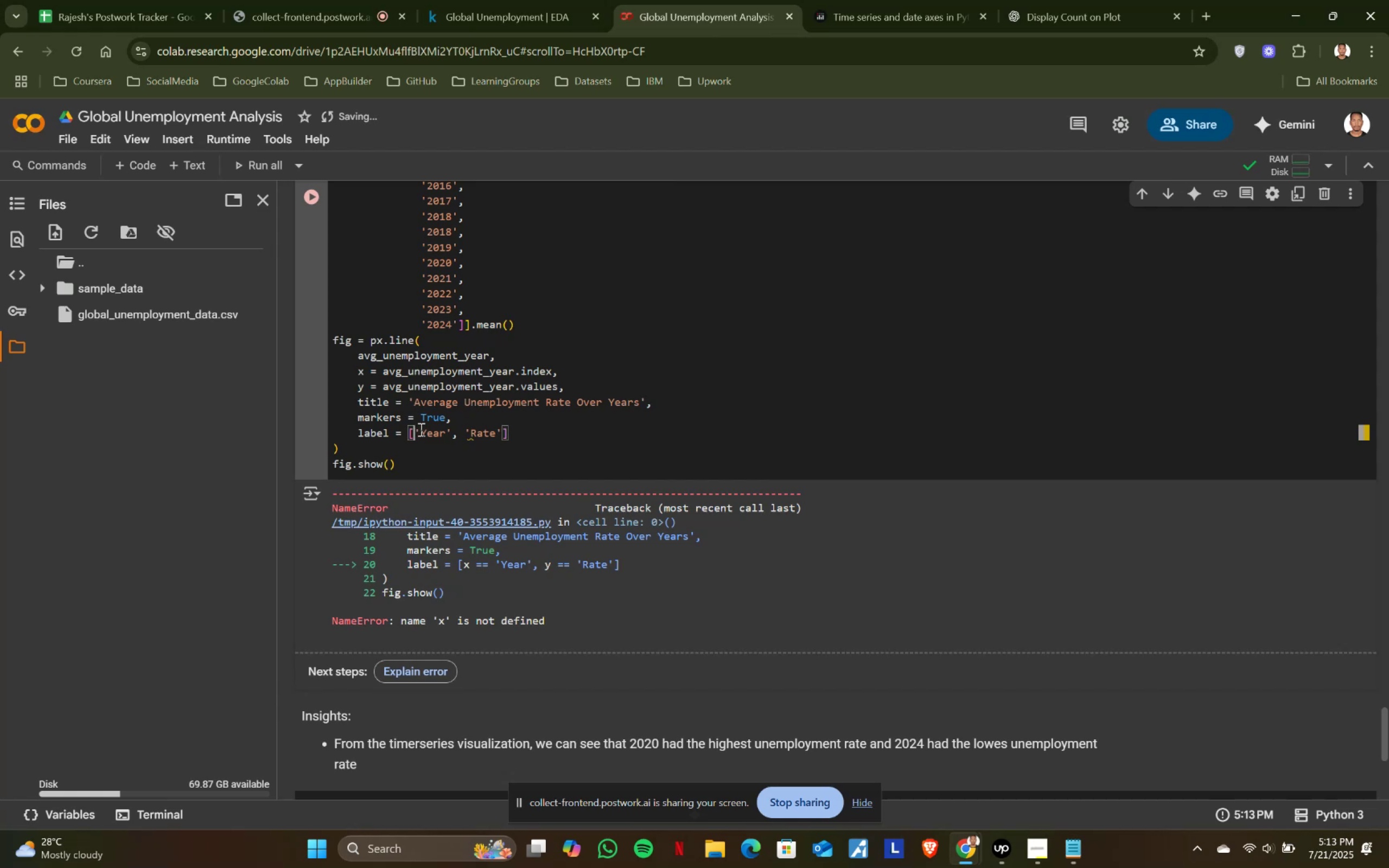 
key(Shift+ShiftRight)
 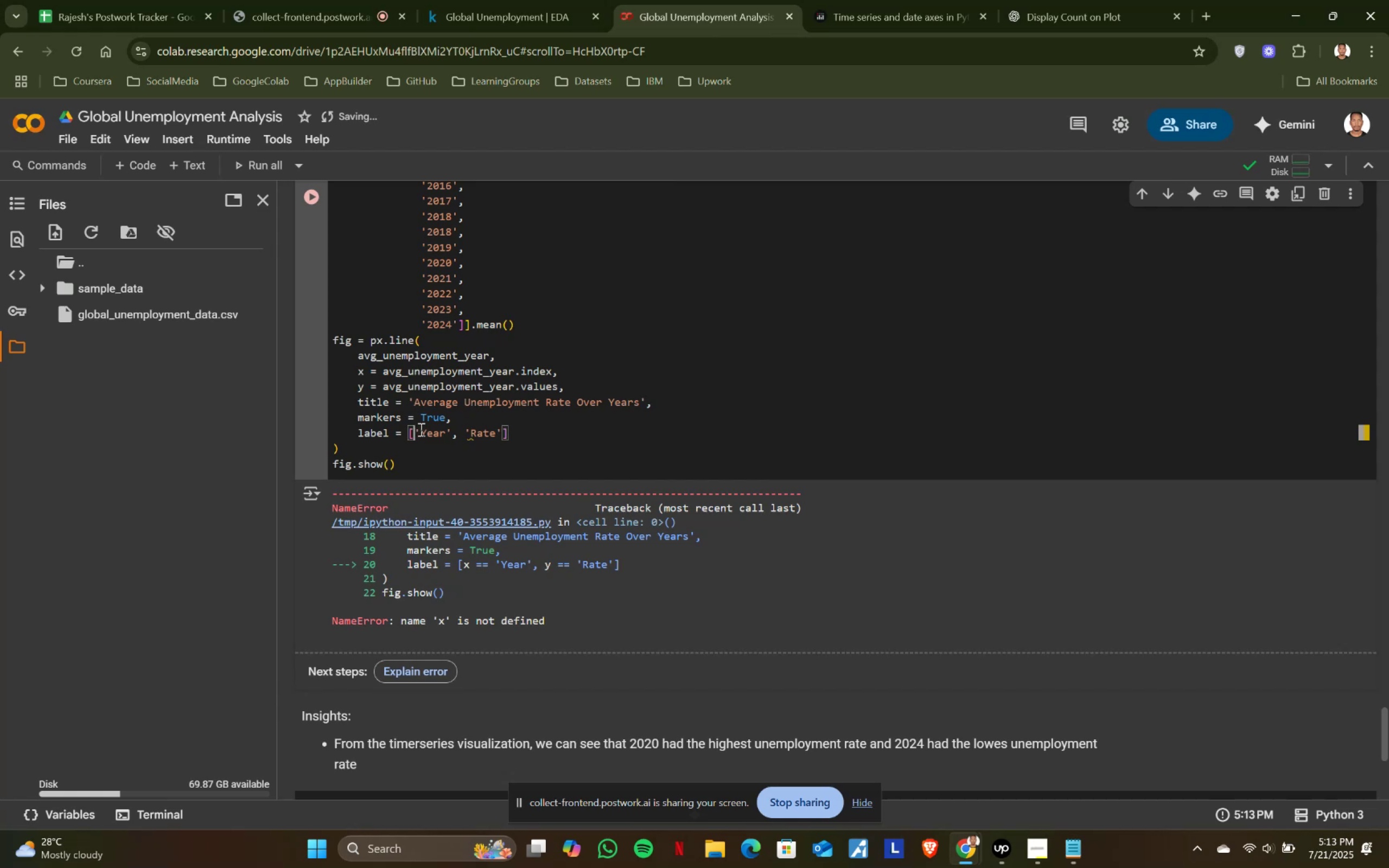 
key(Shift+Enter)
 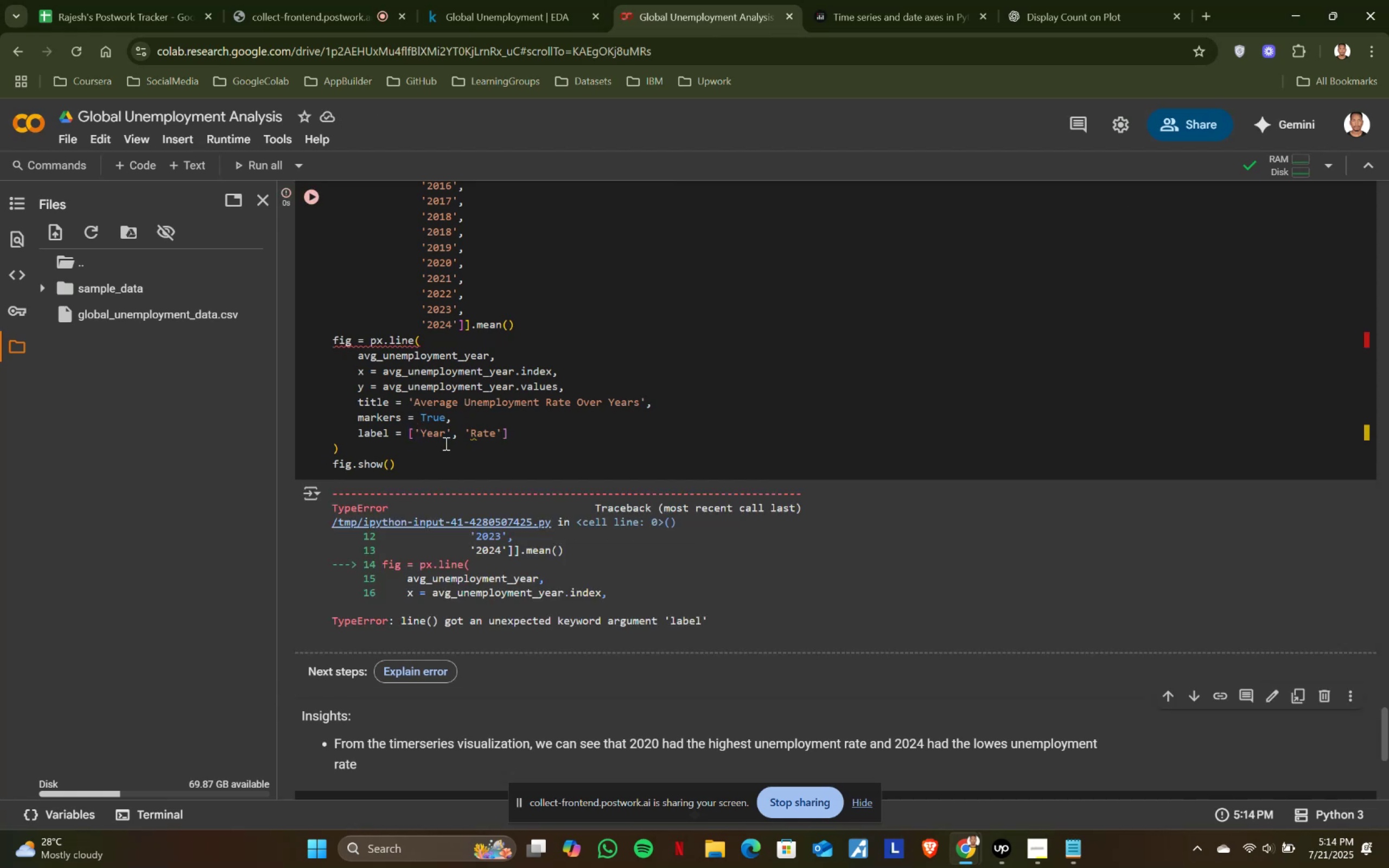 
left_click([388, 432])
 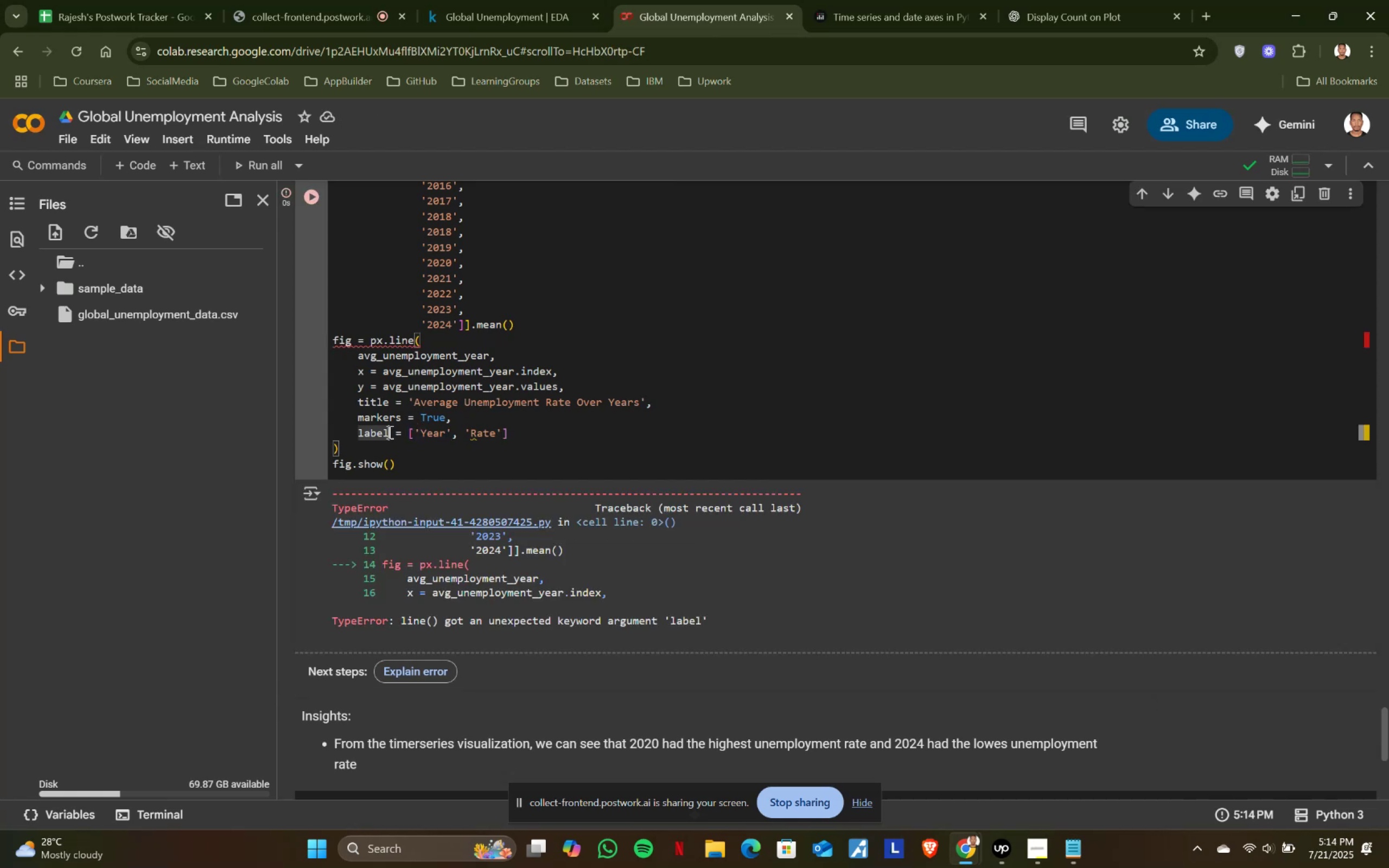 
key(S)
 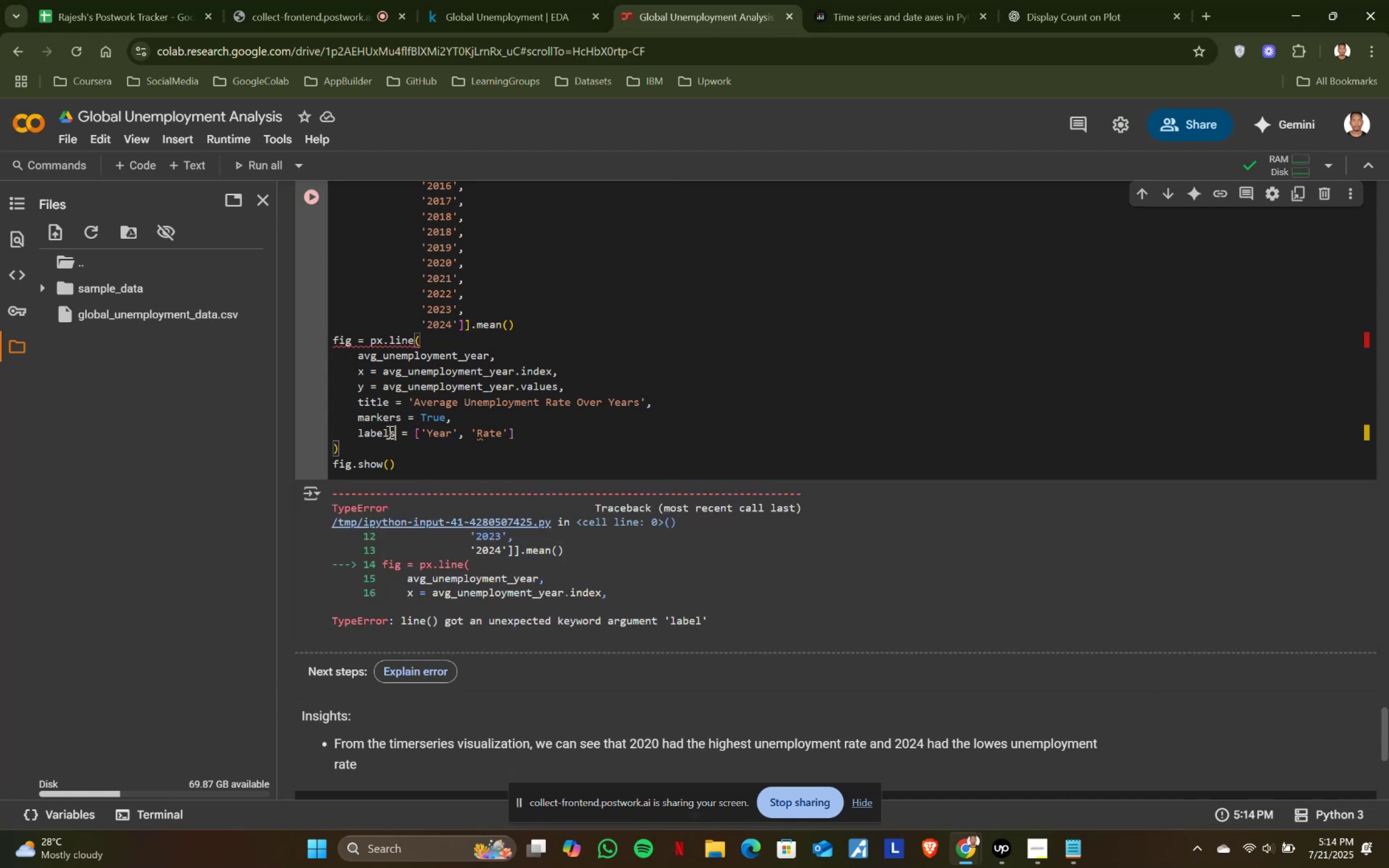 
key(Enter)
 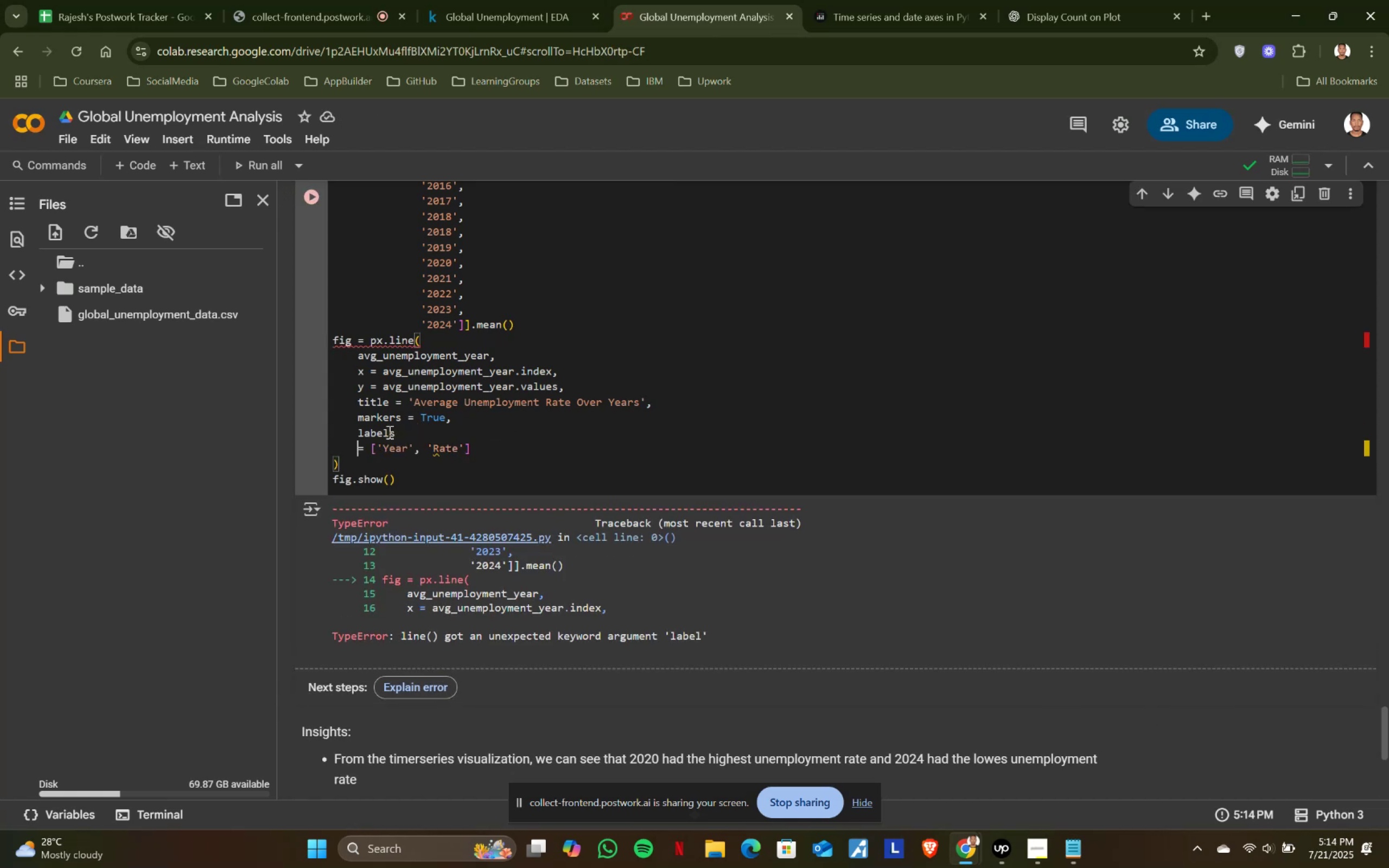 
key(Backspace)
 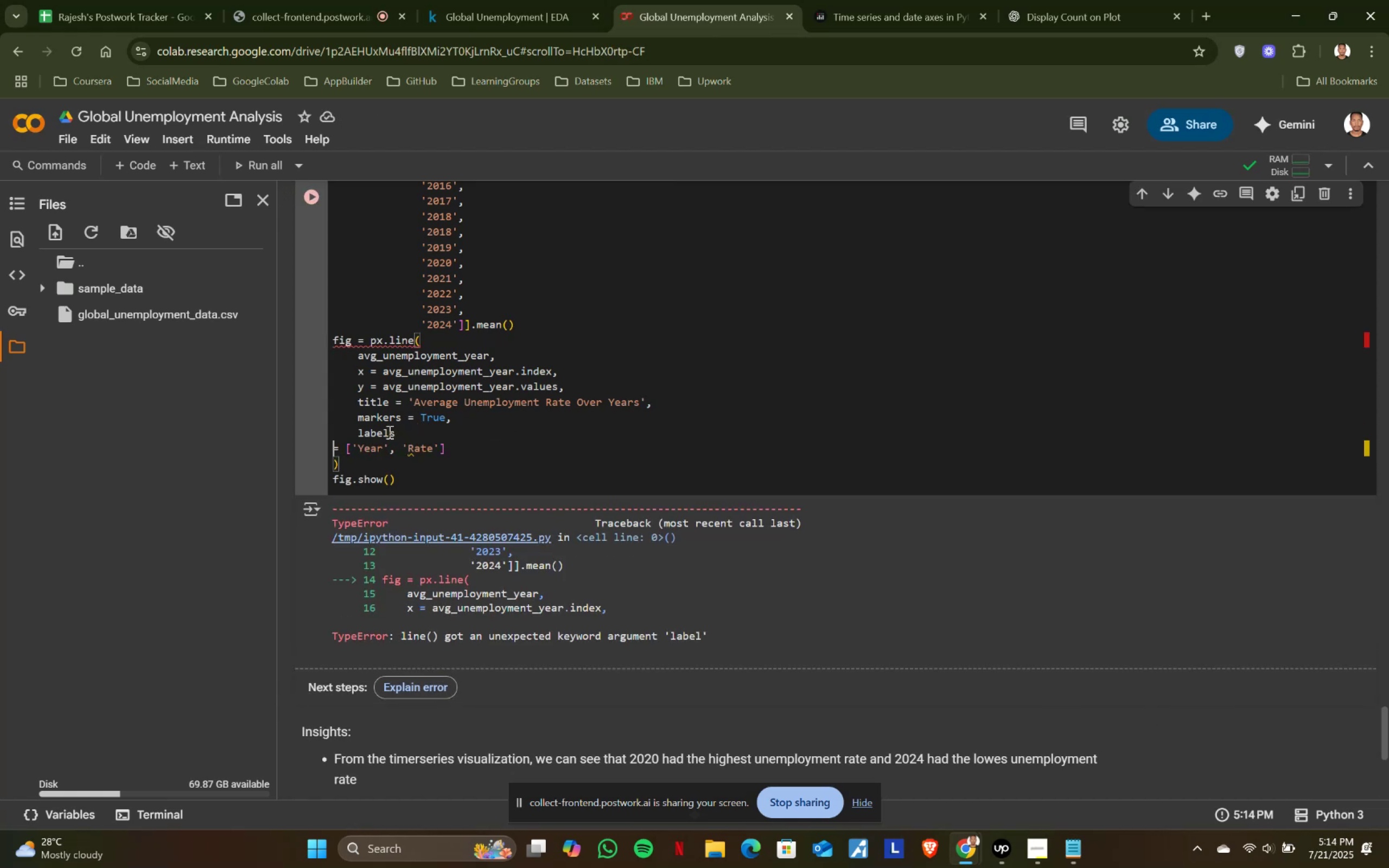 
key(Backspace)
 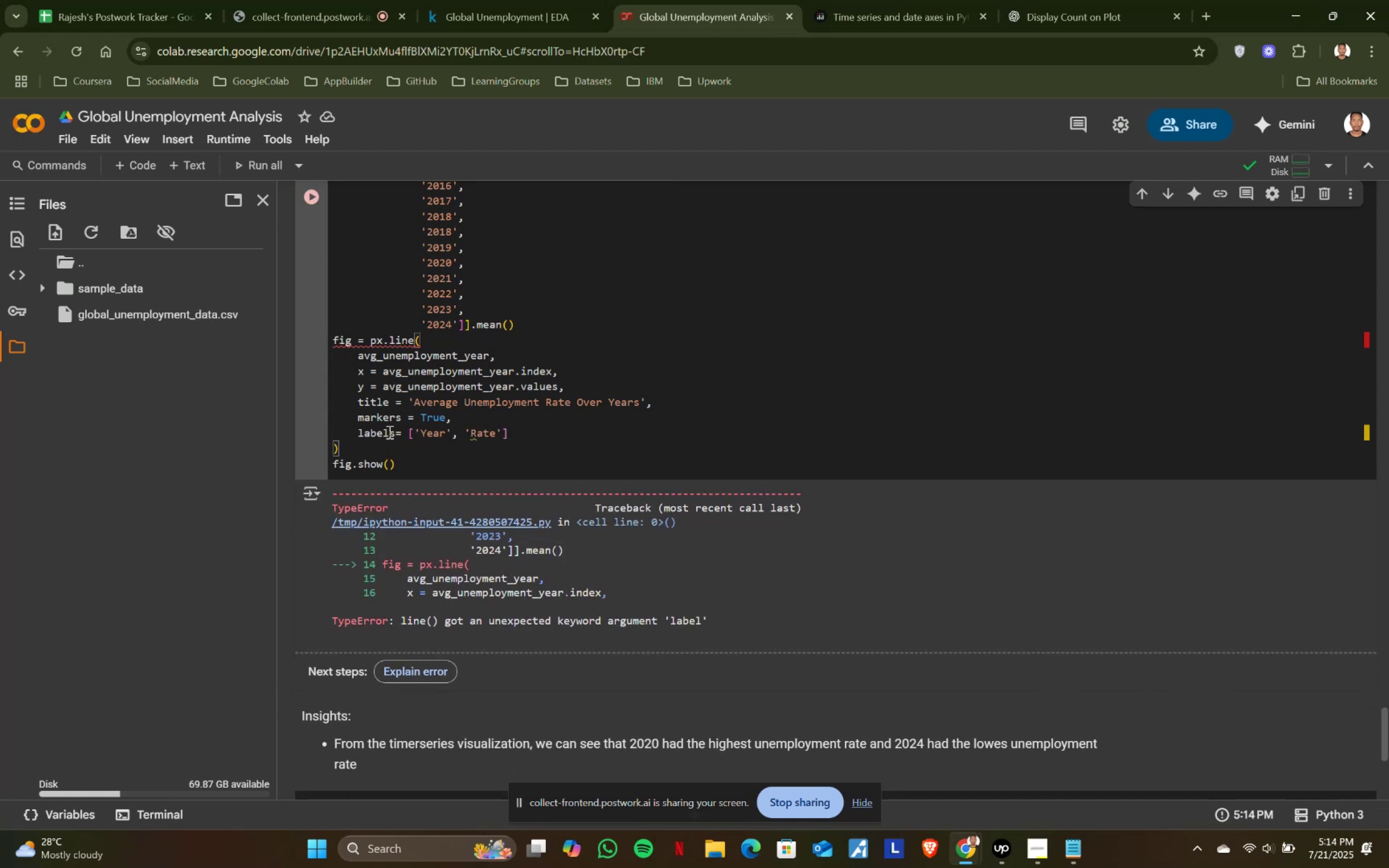 
key(Space)
 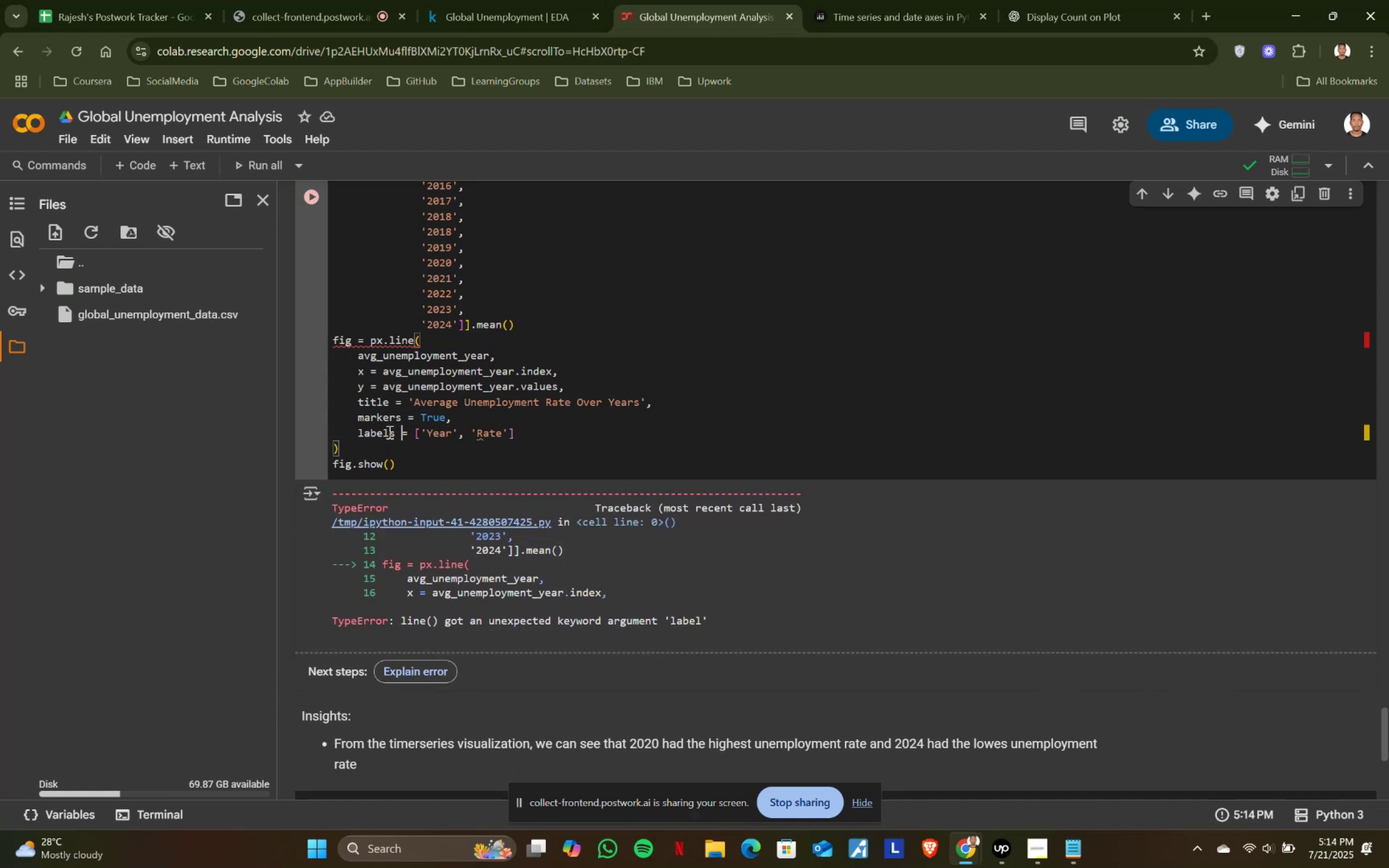 
key(Shift+ShiftRight)
 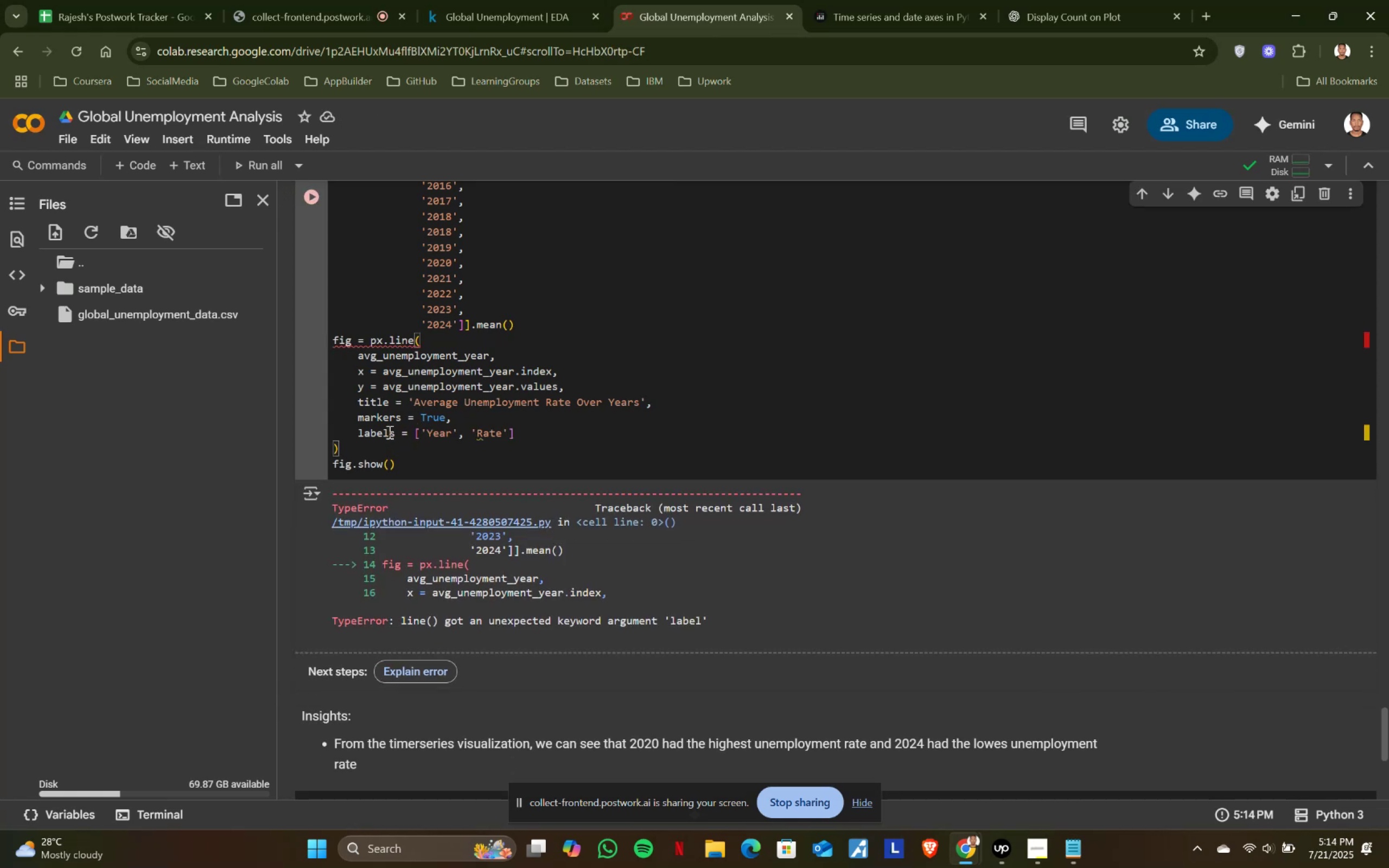 
key(Shift+Enter)
 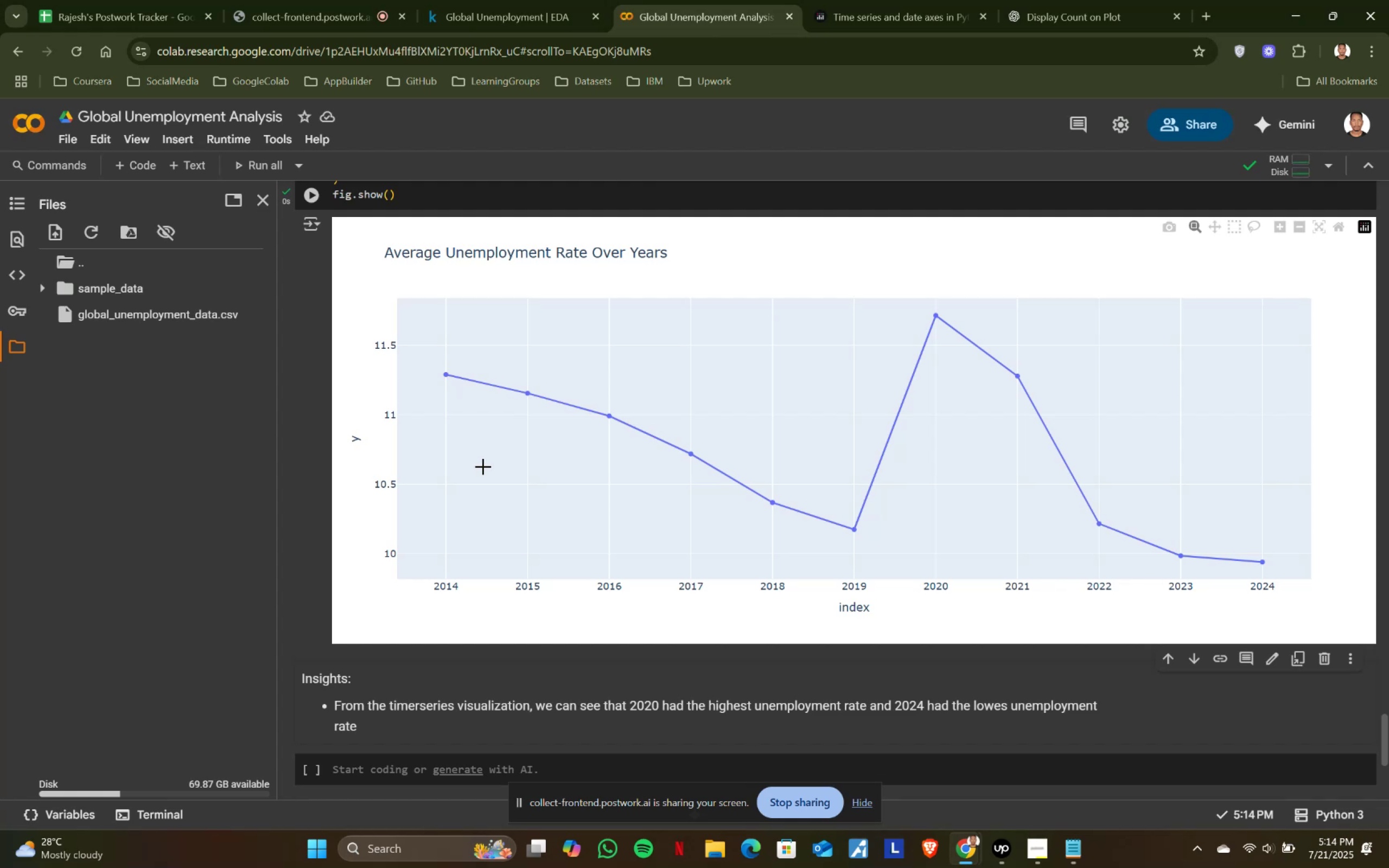 
scroll: coordinate [483, 466], scroll_direction: up, amount: 3.0
 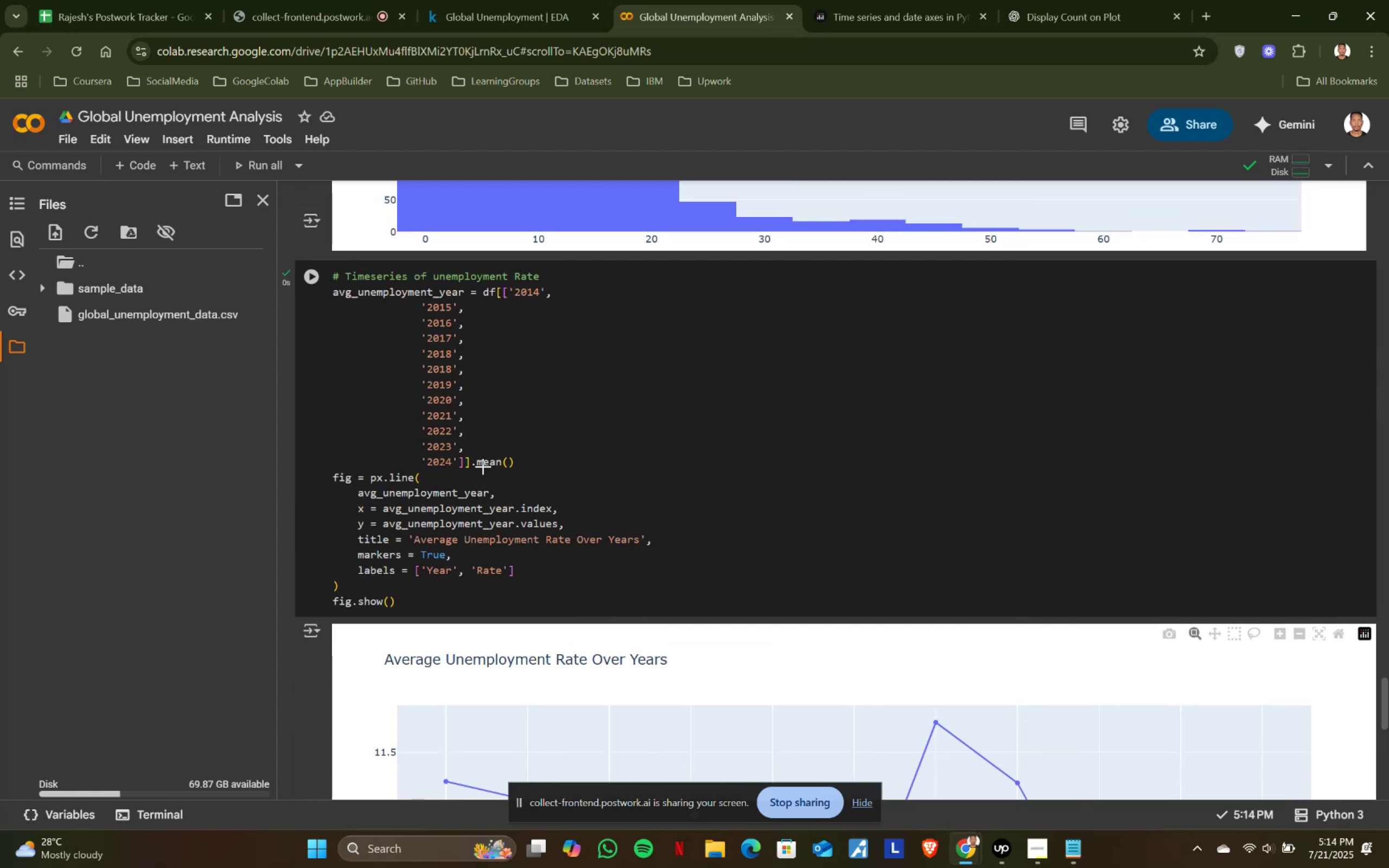 
scroll: coordinate [460, 460], scroll_direction: down, amount: 2.0
 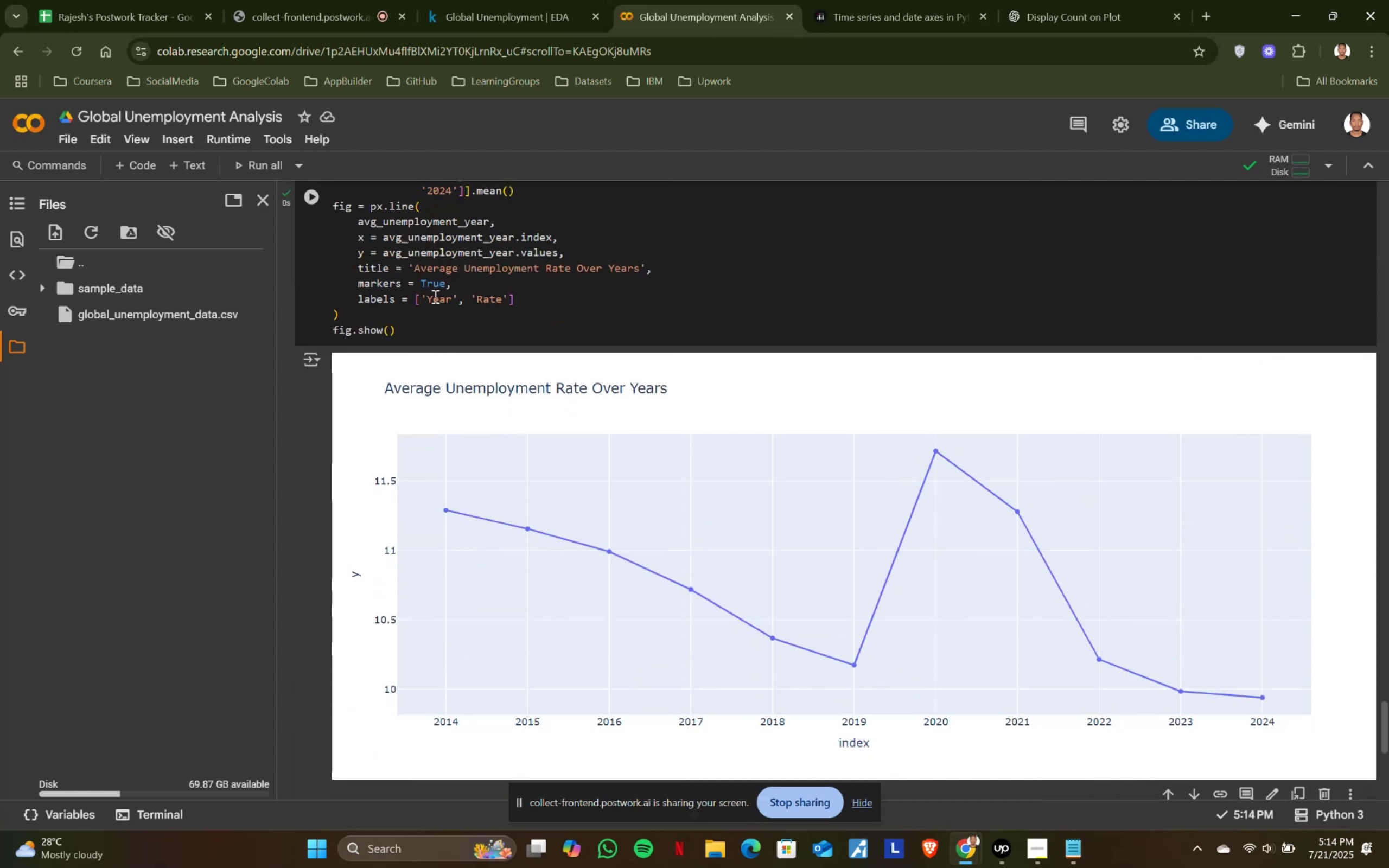 
left_click([423, 295])
 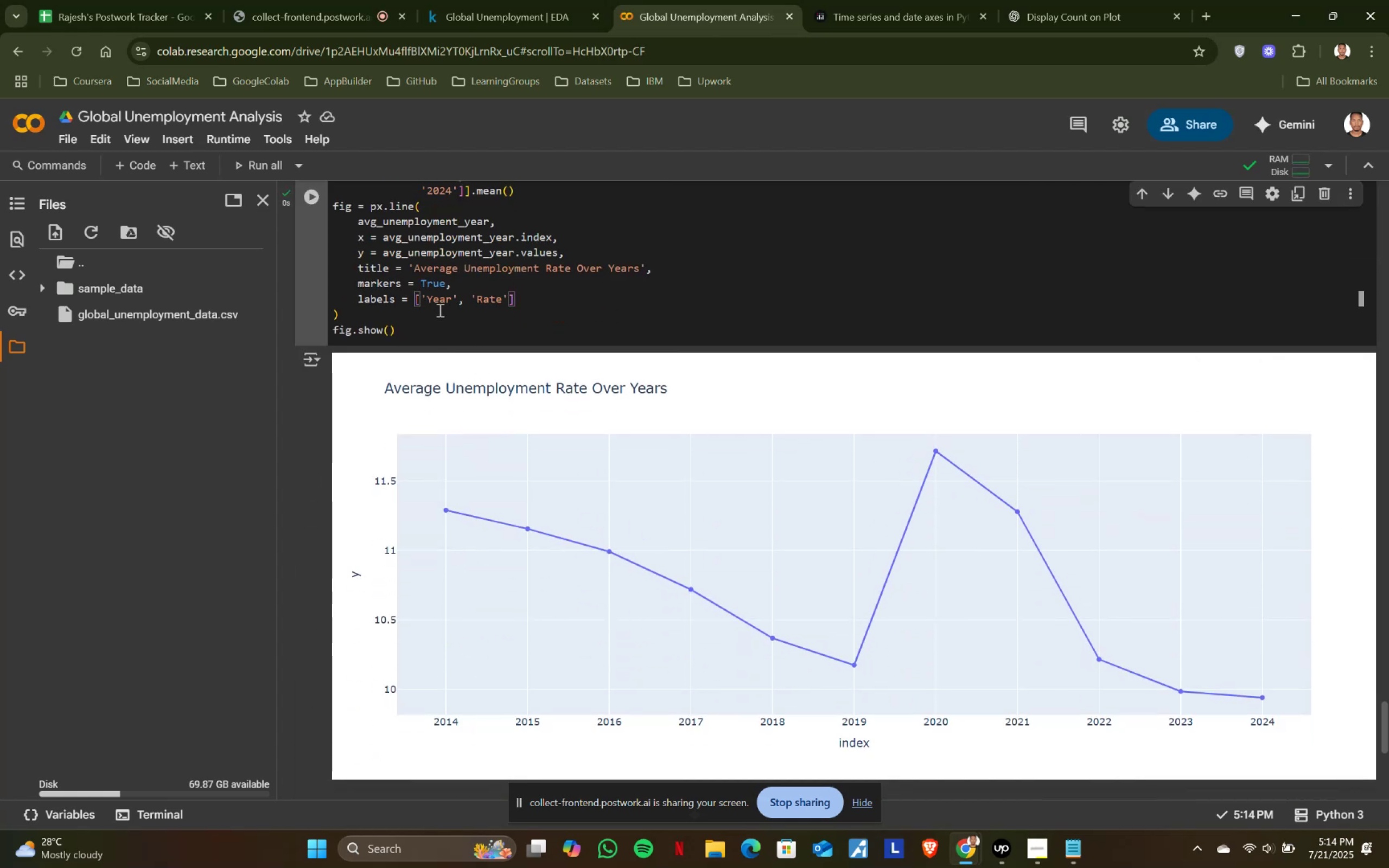 
type(index = )
 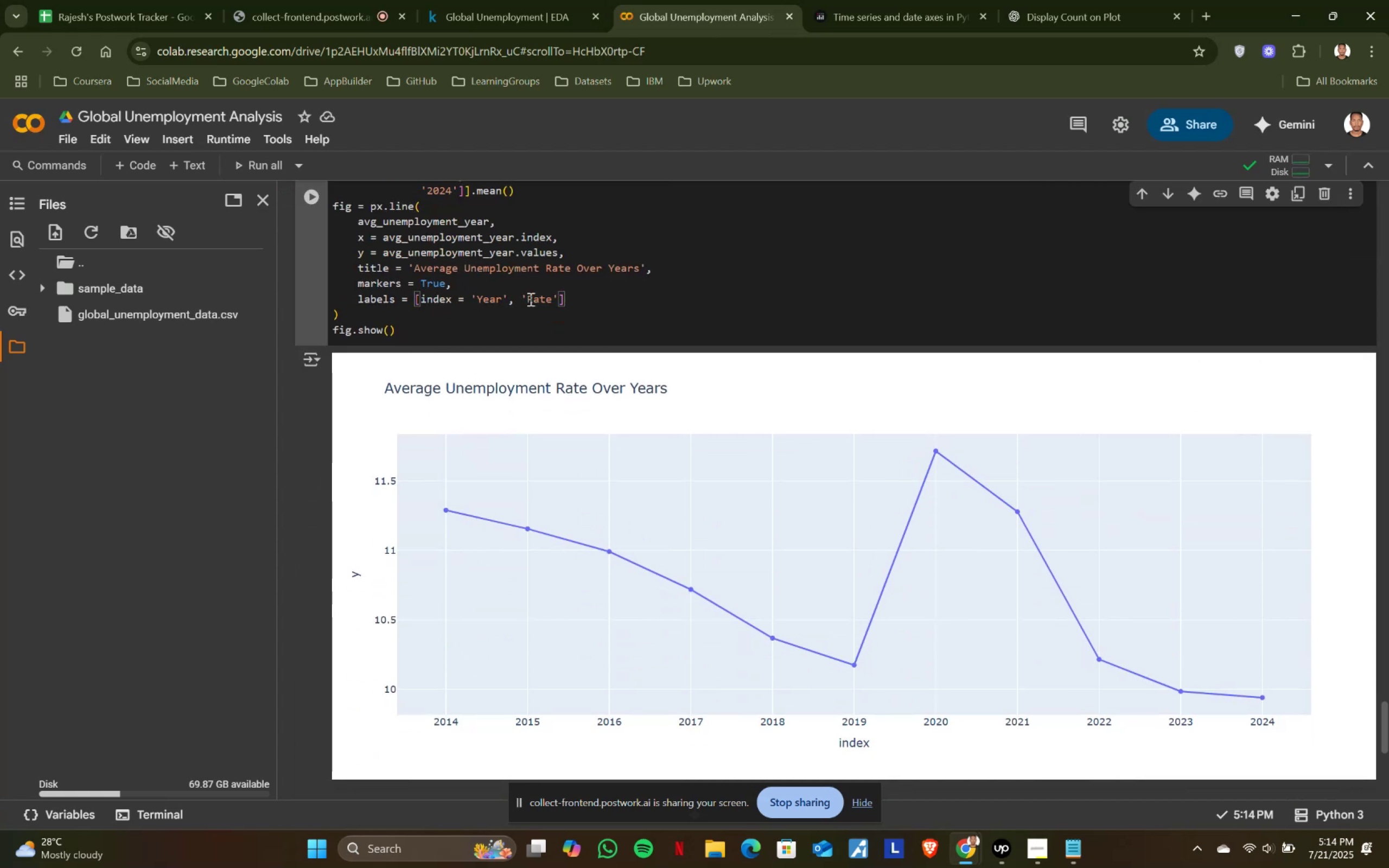 
left_click([521, 298])
 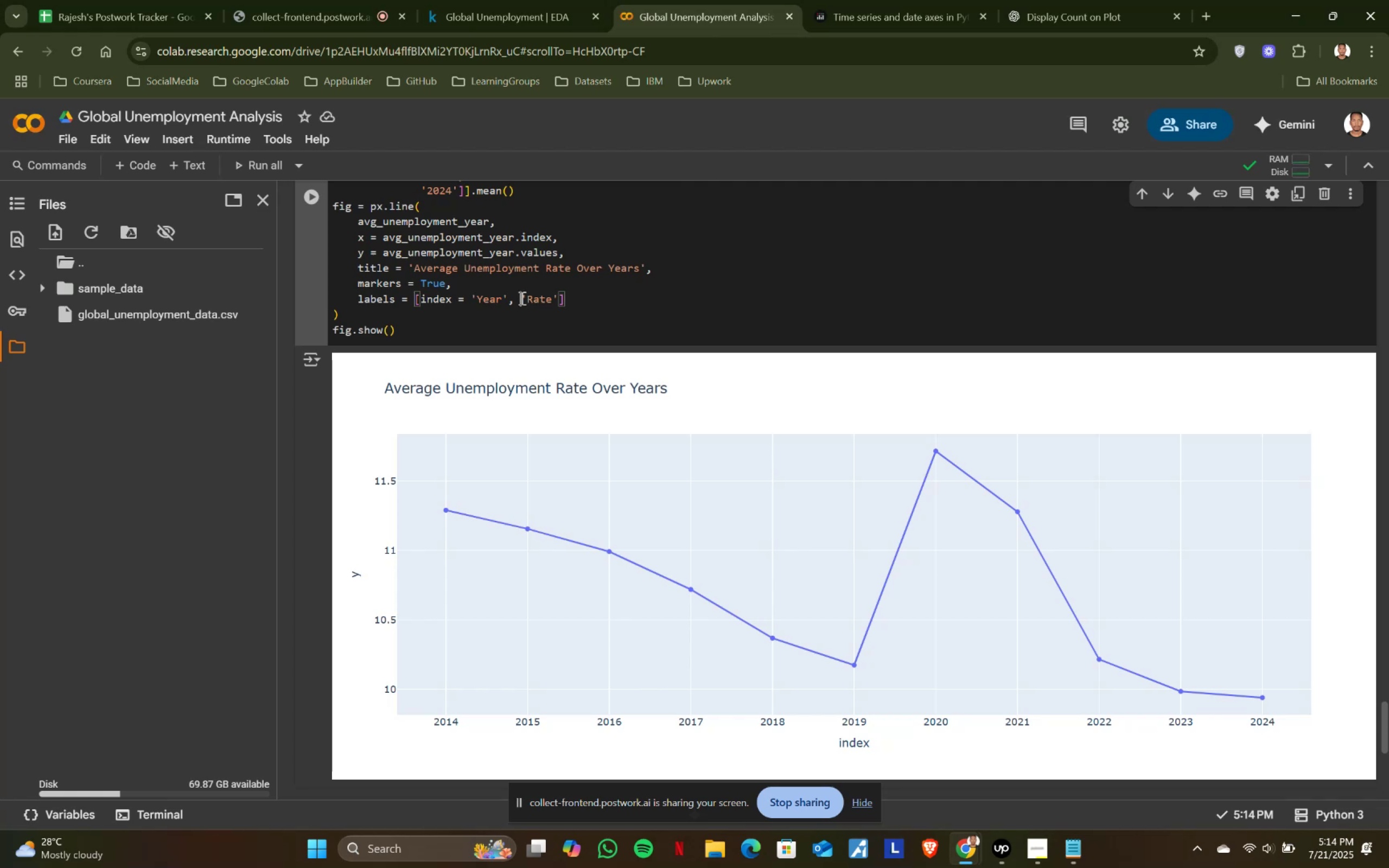 
key(Y)
 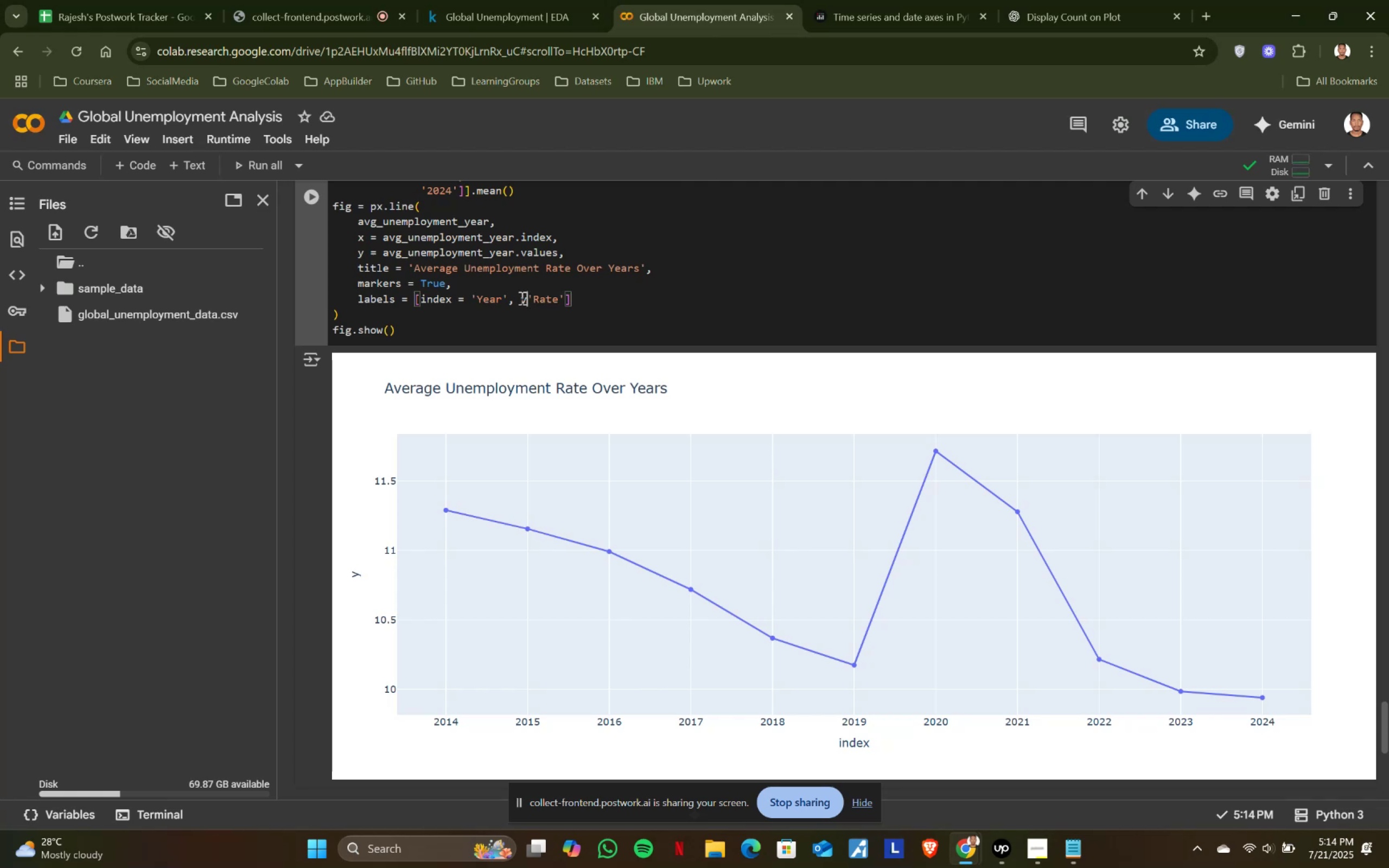 
key(Space)
 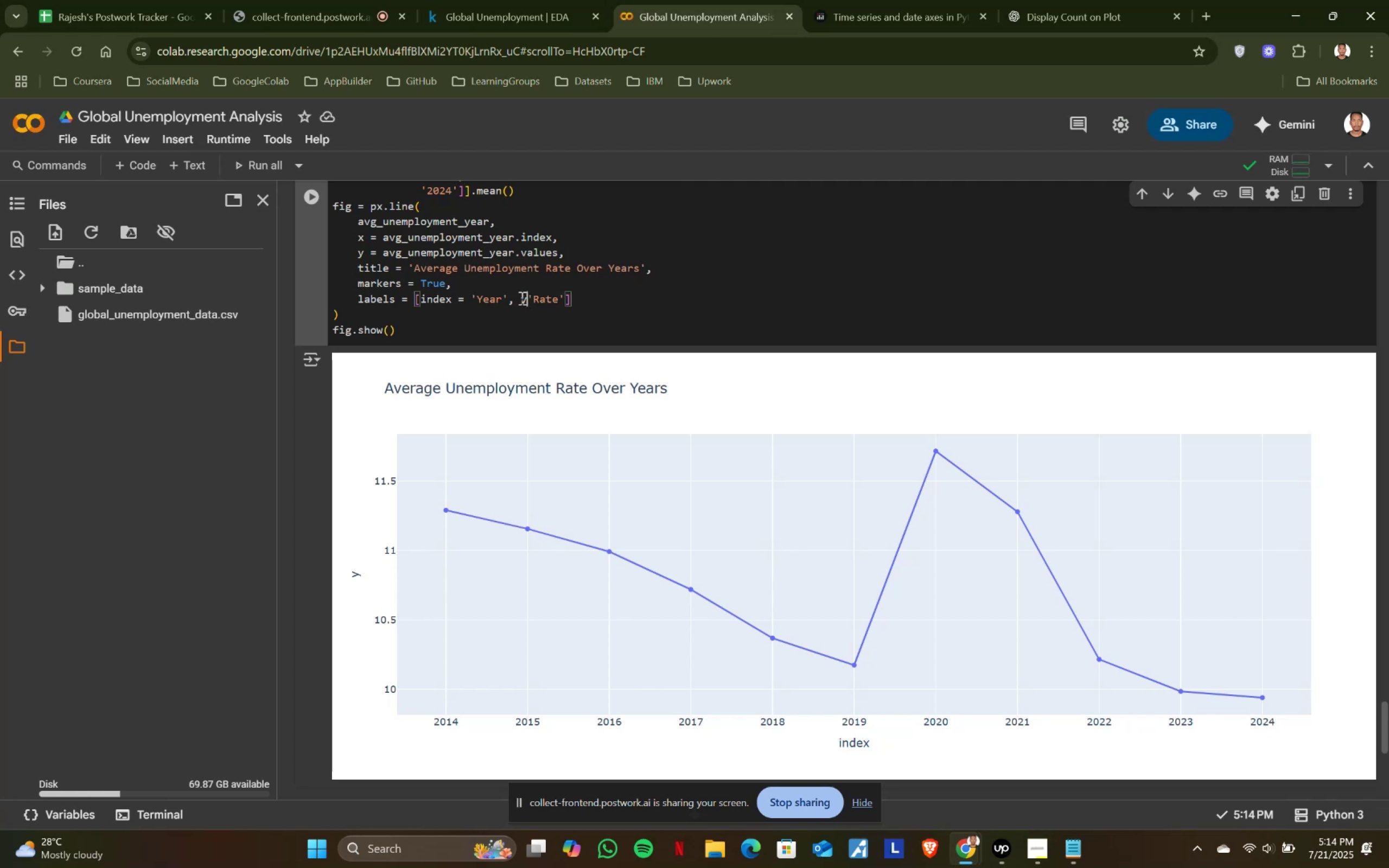 
key(Equal)
 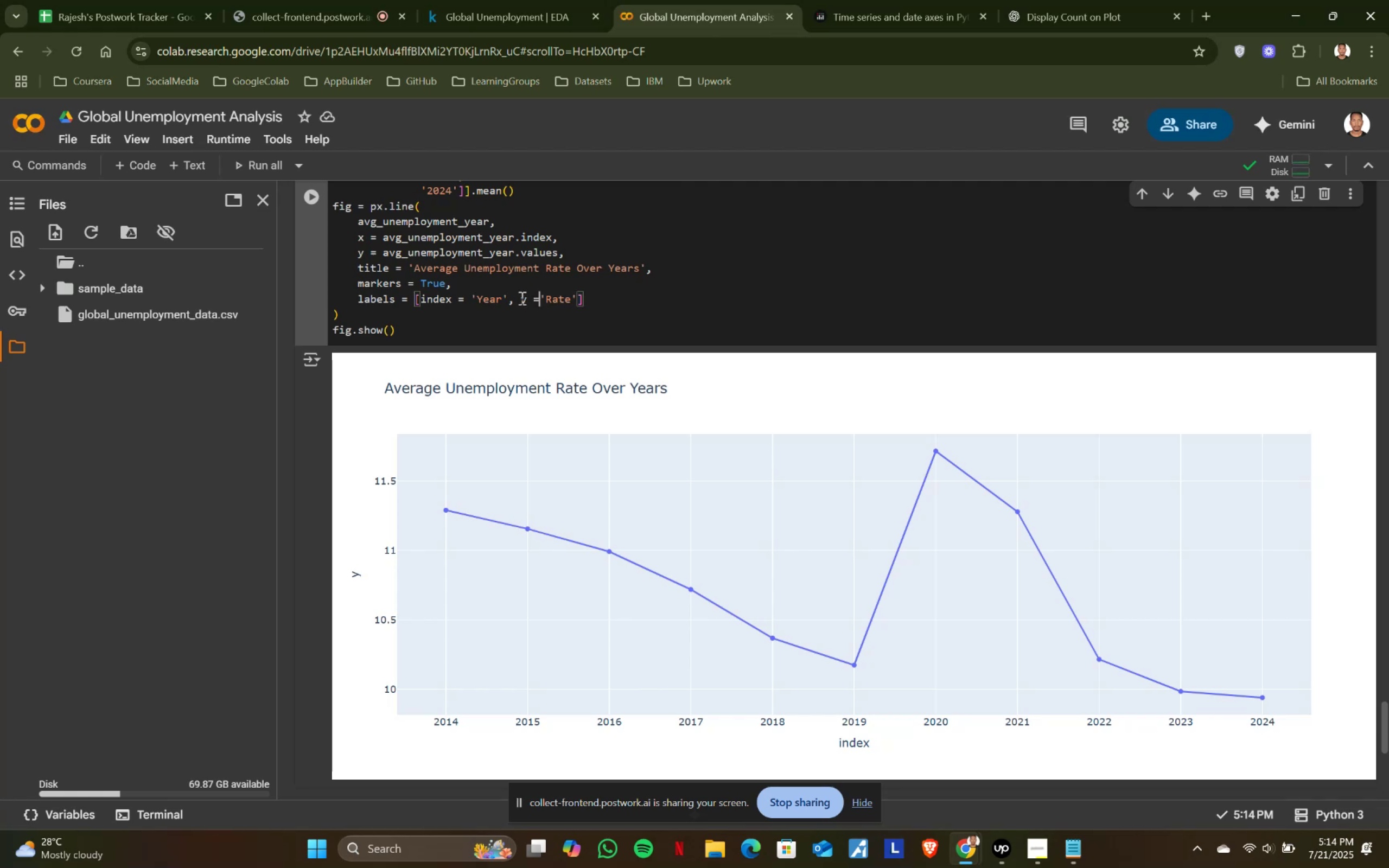 
key(Space)
 